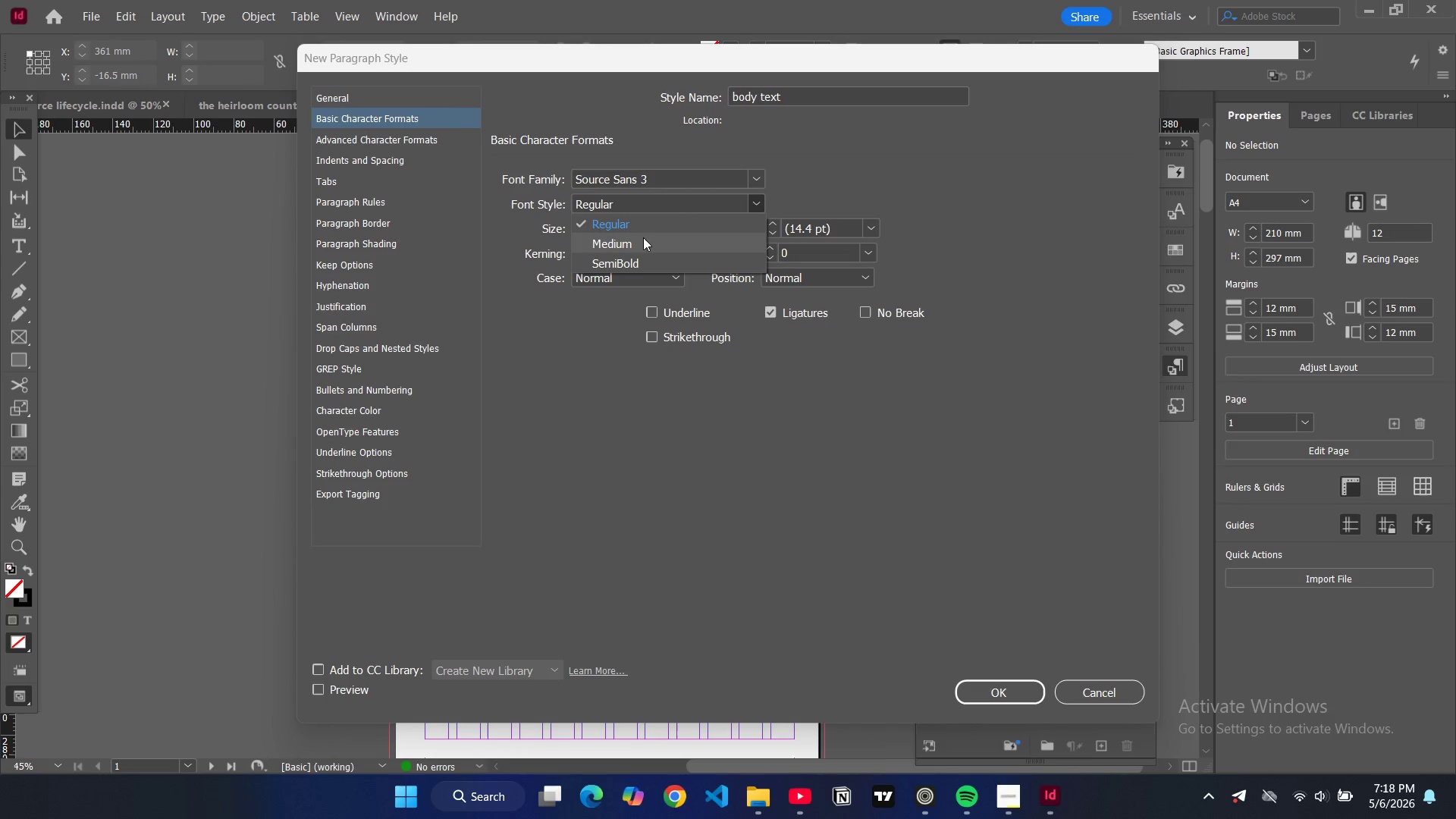 
left_click([684, 364])
 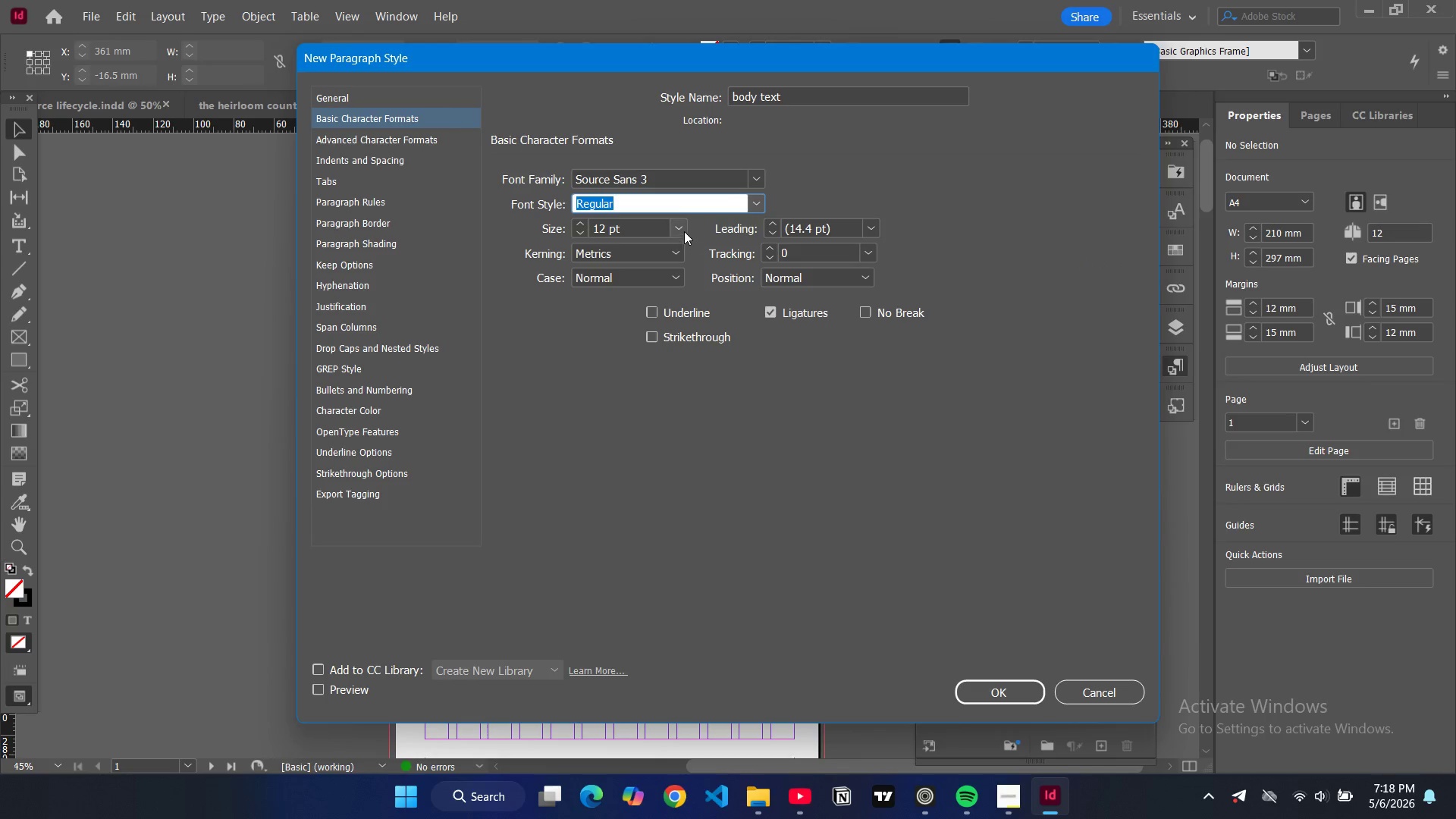 
left_click([682, 229])
 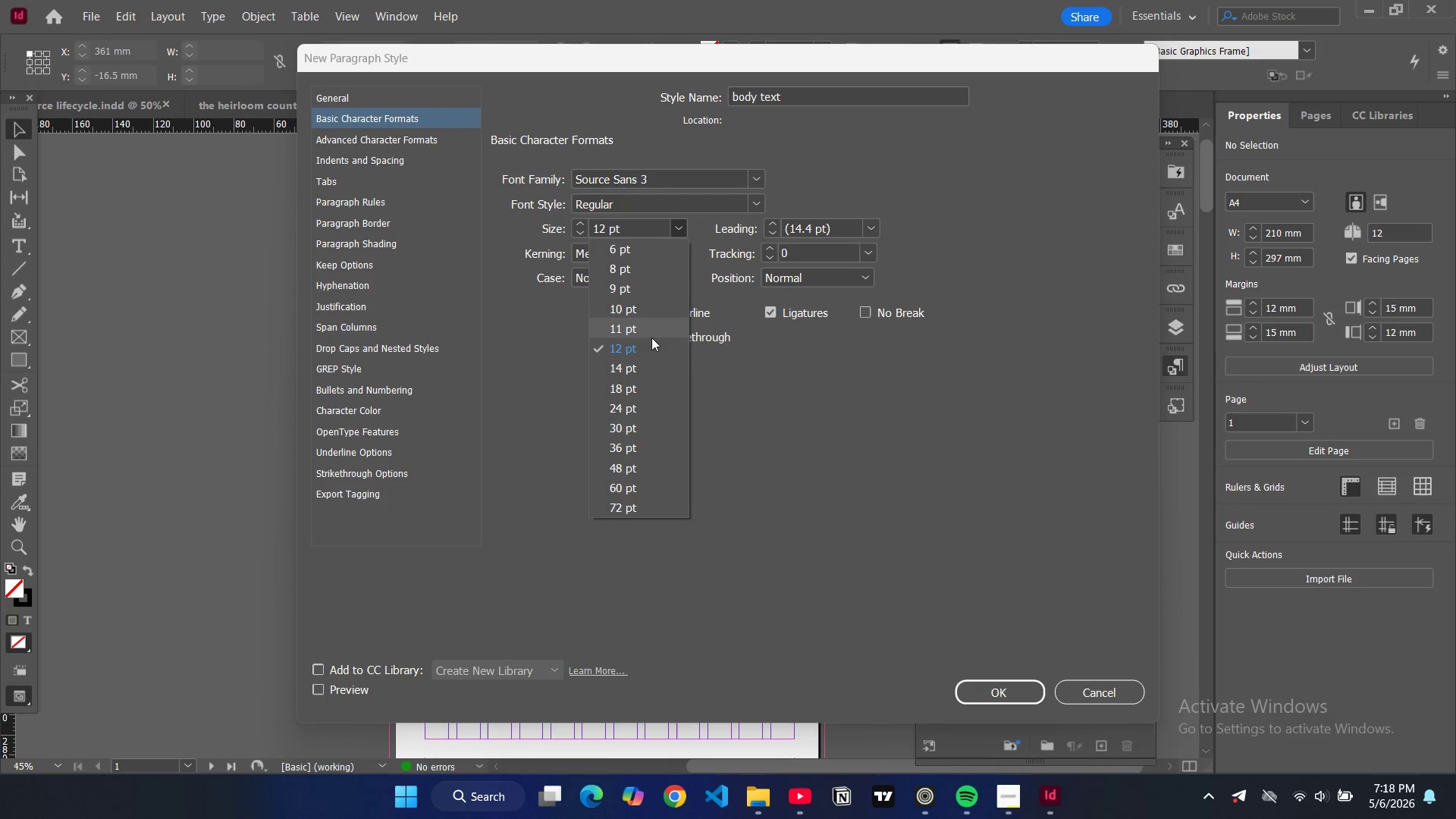 
left_click([641, 326])
 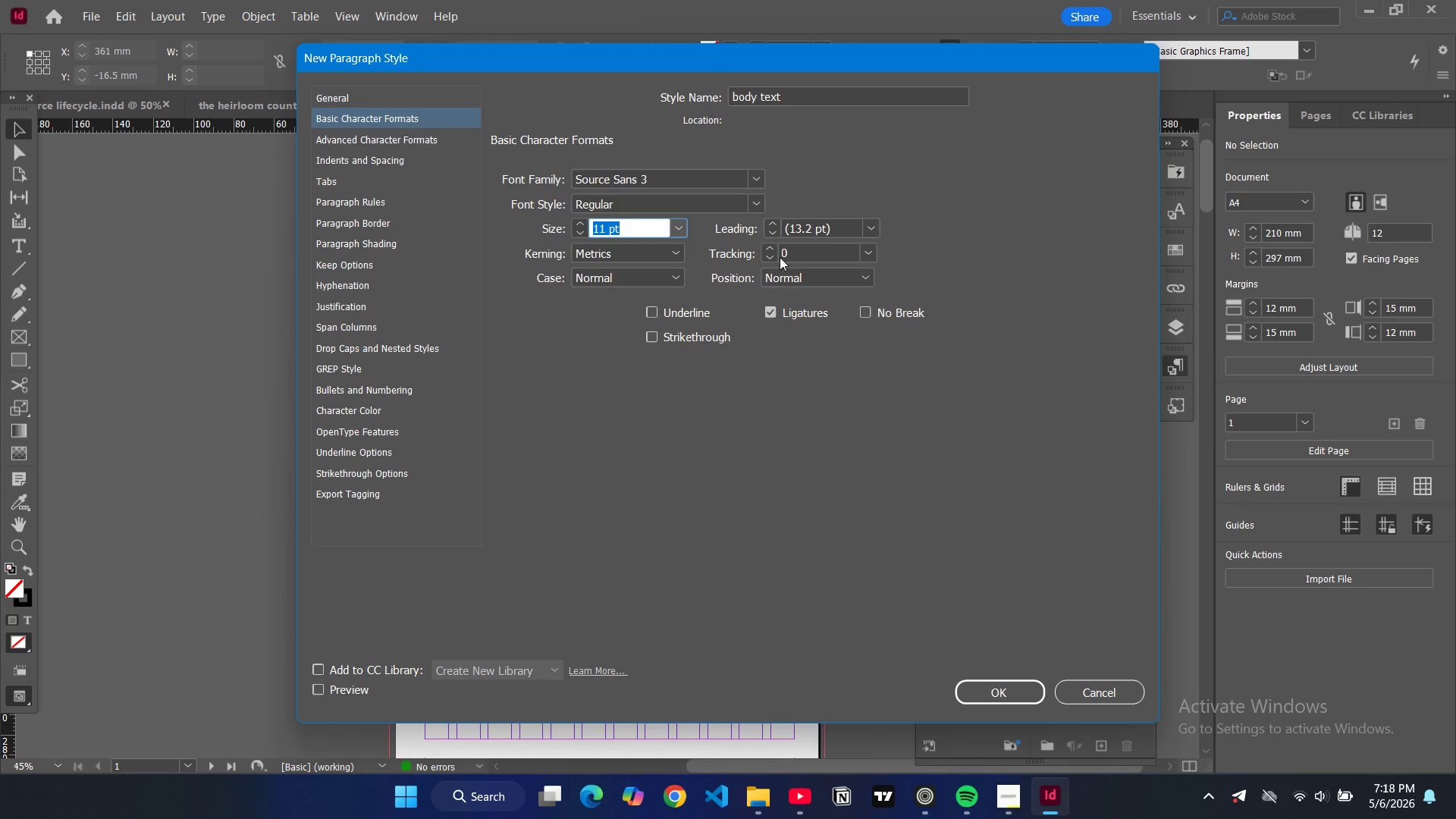 
left_click([869, 227])
 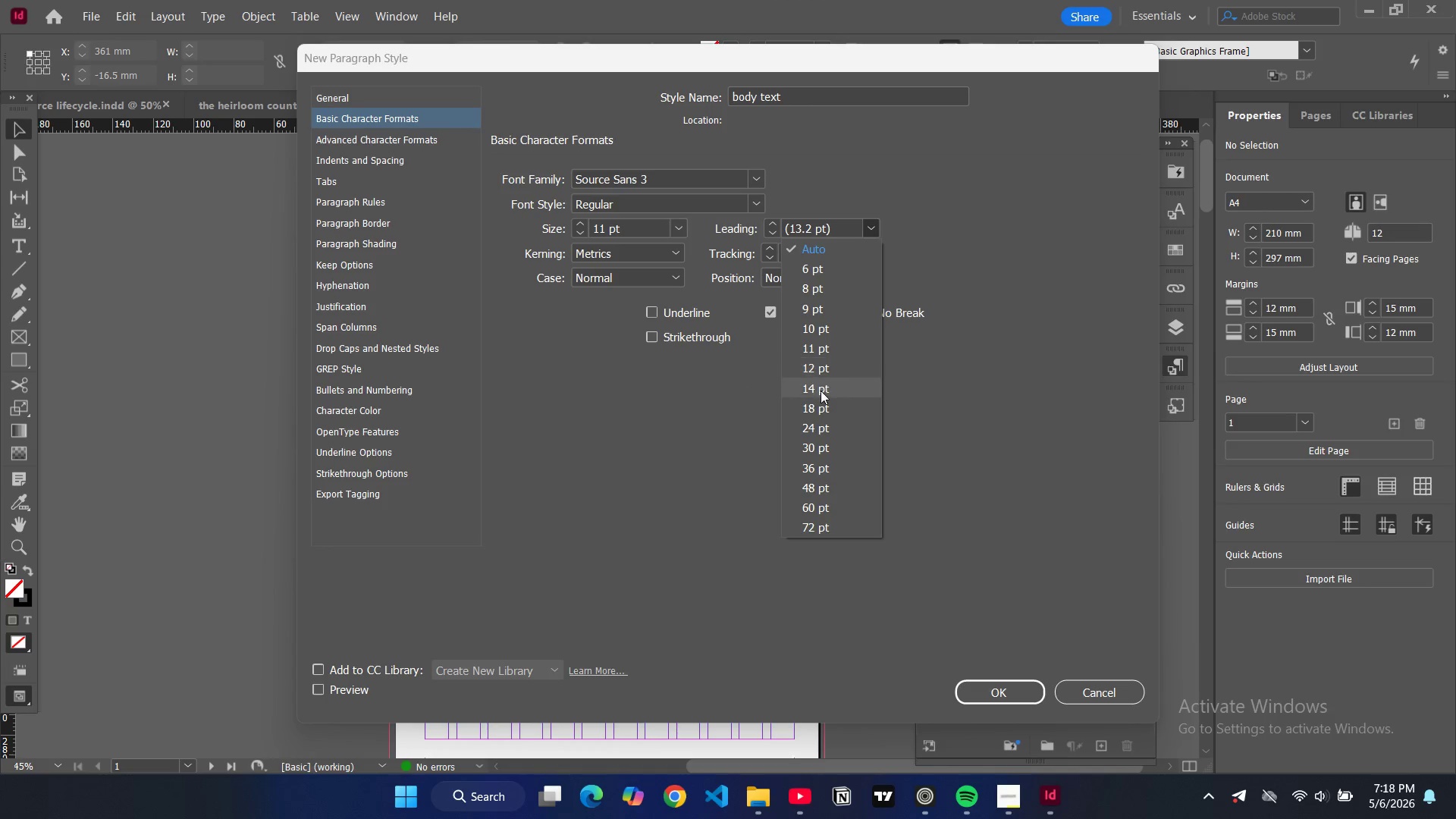 
left_click([821, 394])
 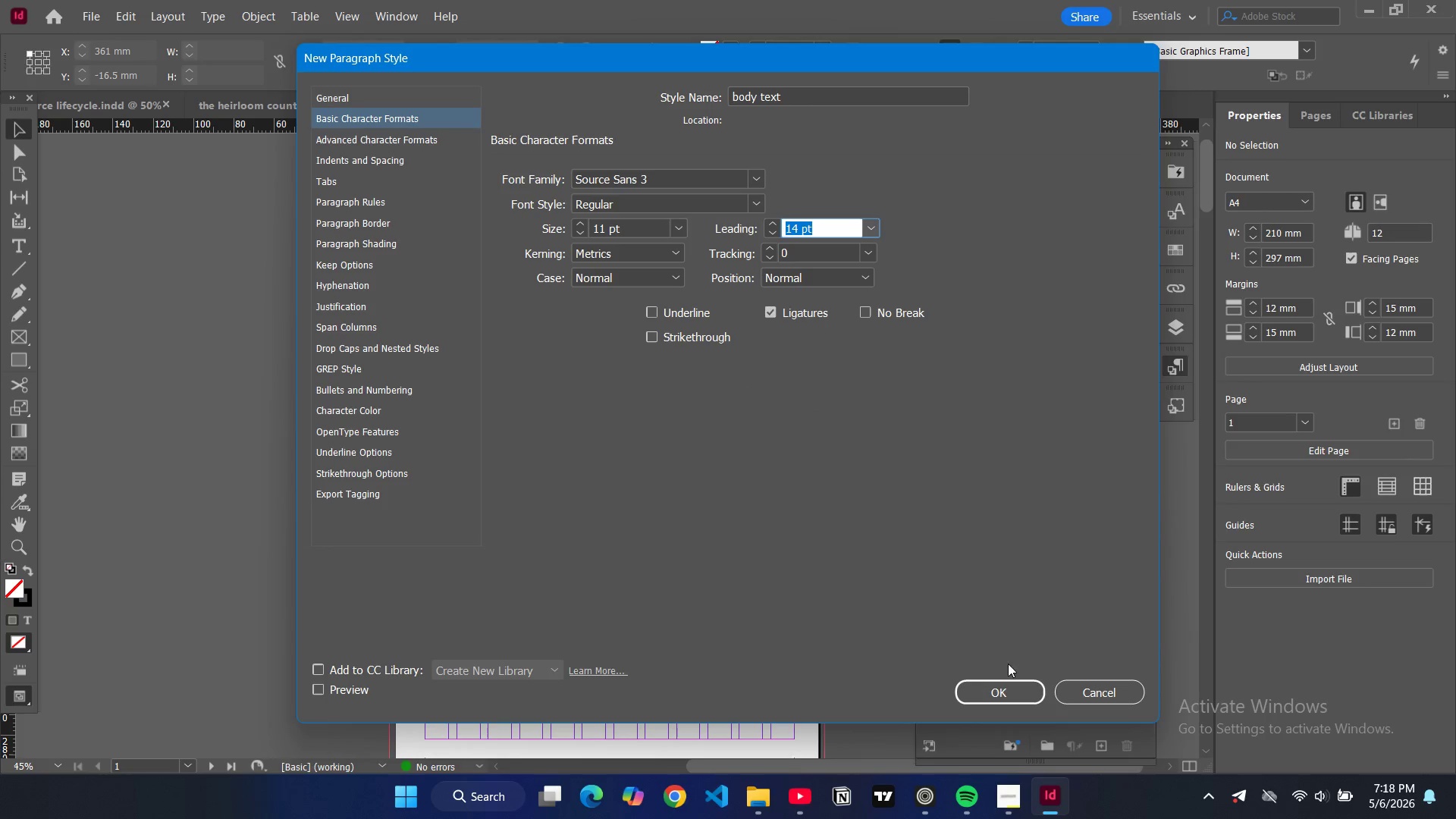 
left_click([999, 686])
 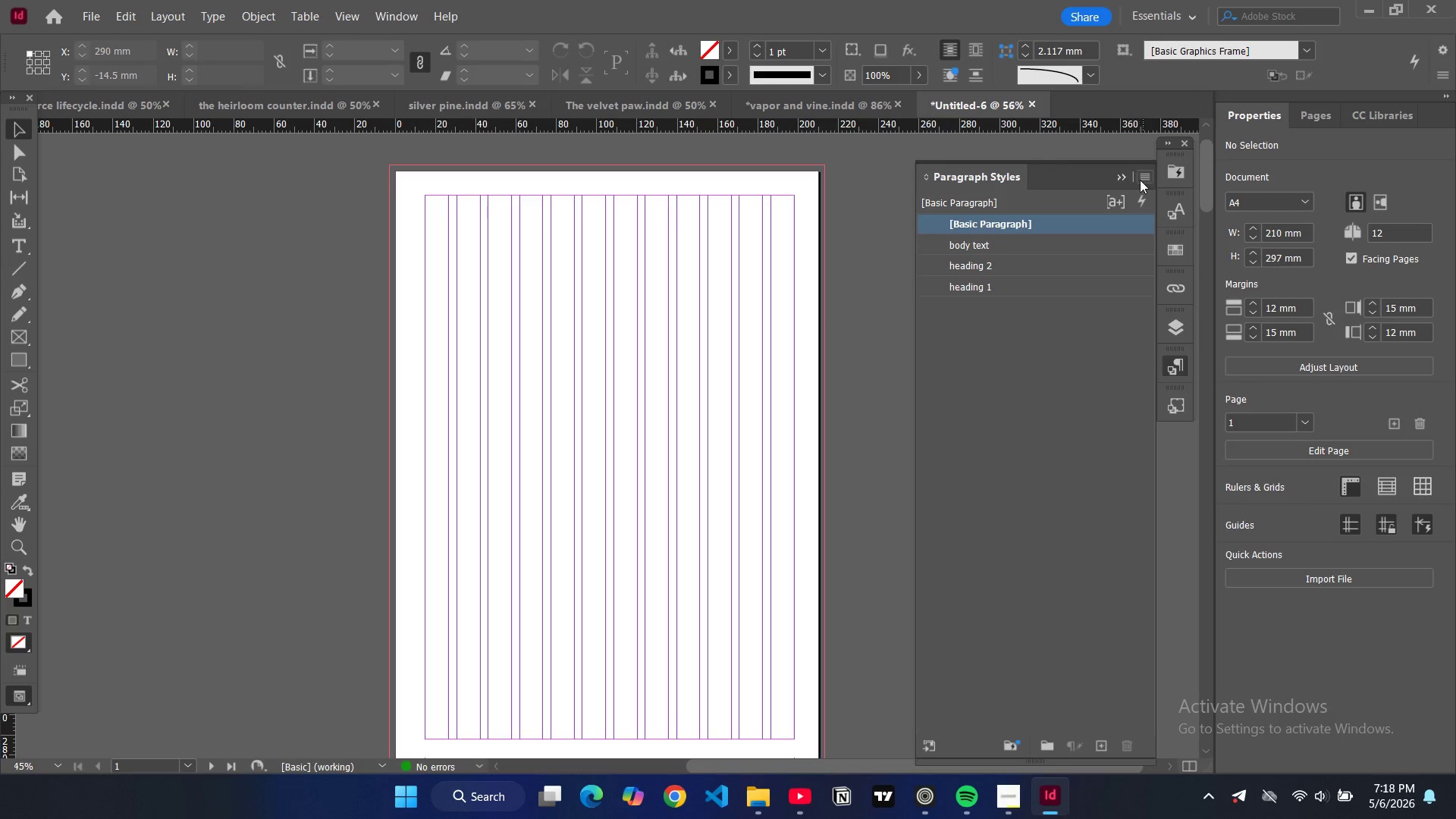 
left_click([1141, 184])
 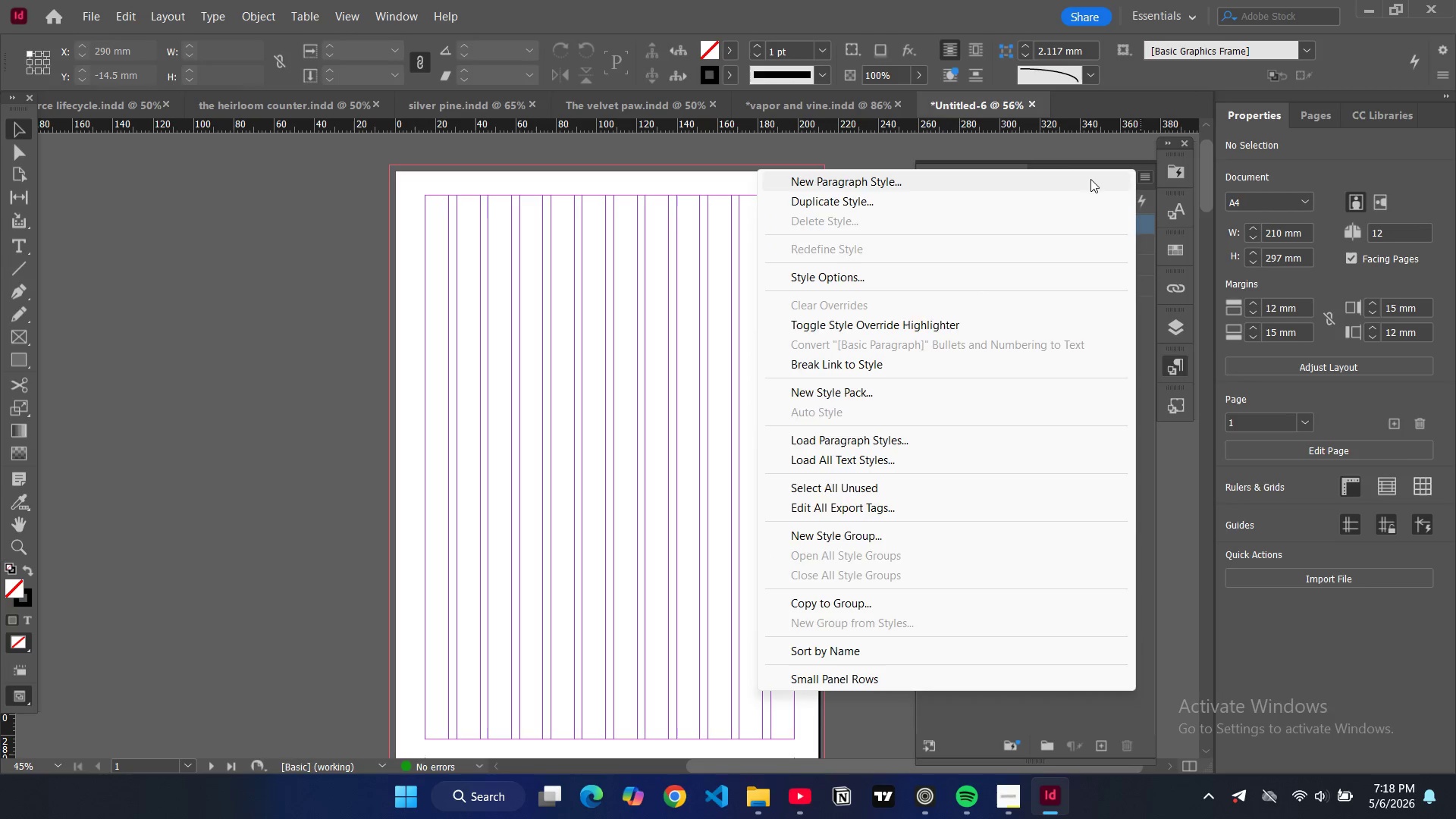 
triple_click([1082, 178])
 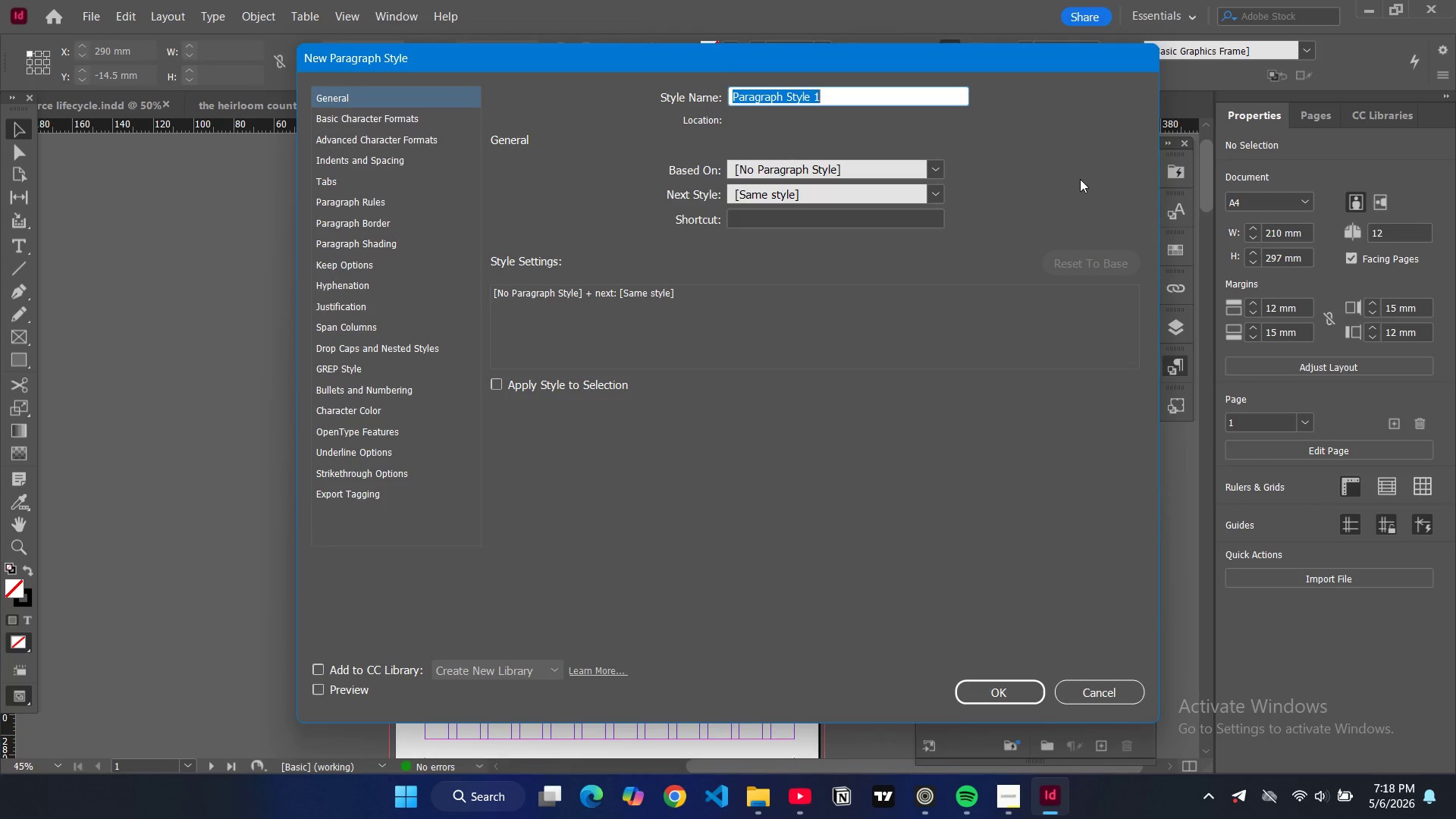 
type(caption)
 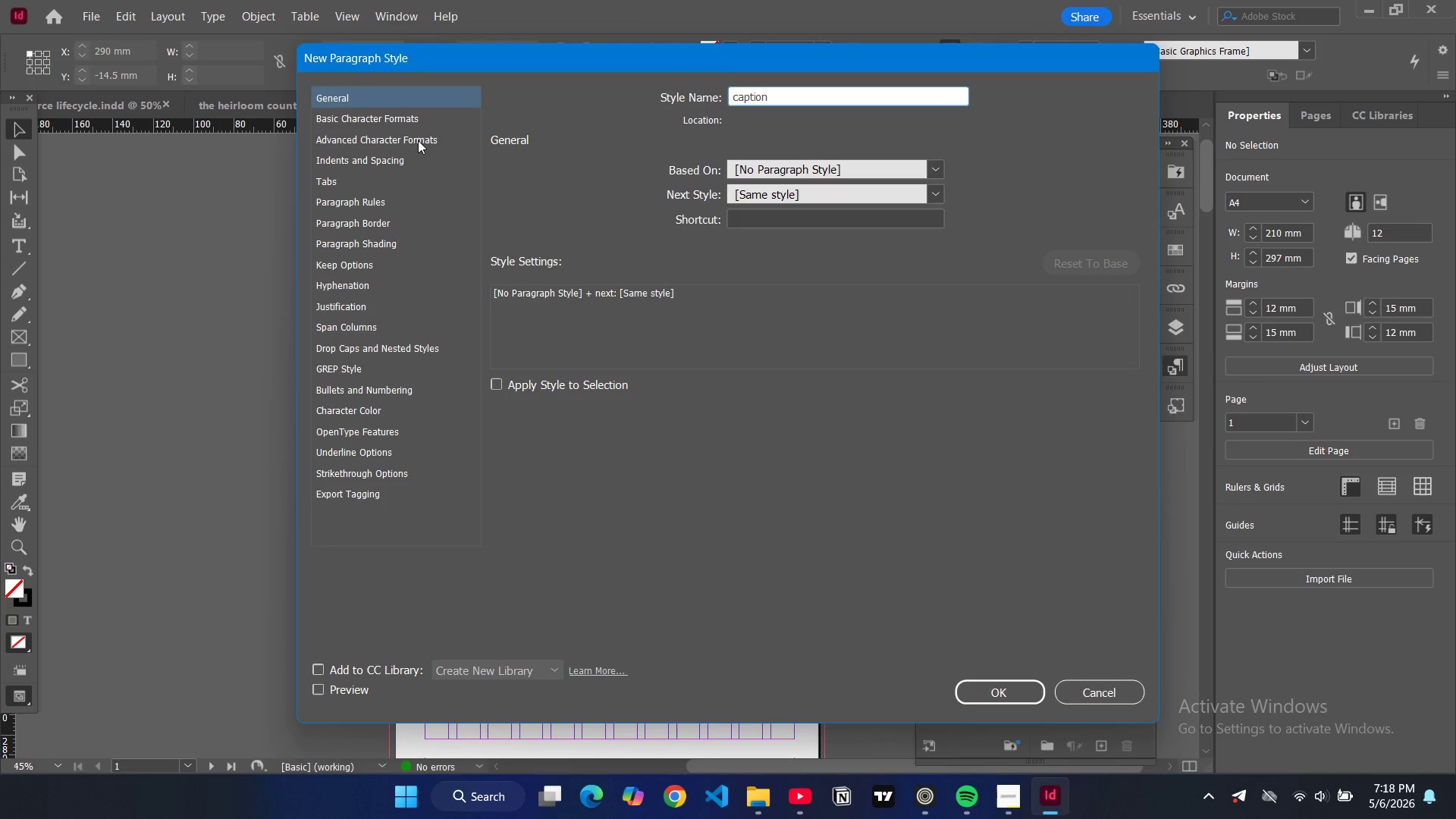 
left_click([410, 115])
 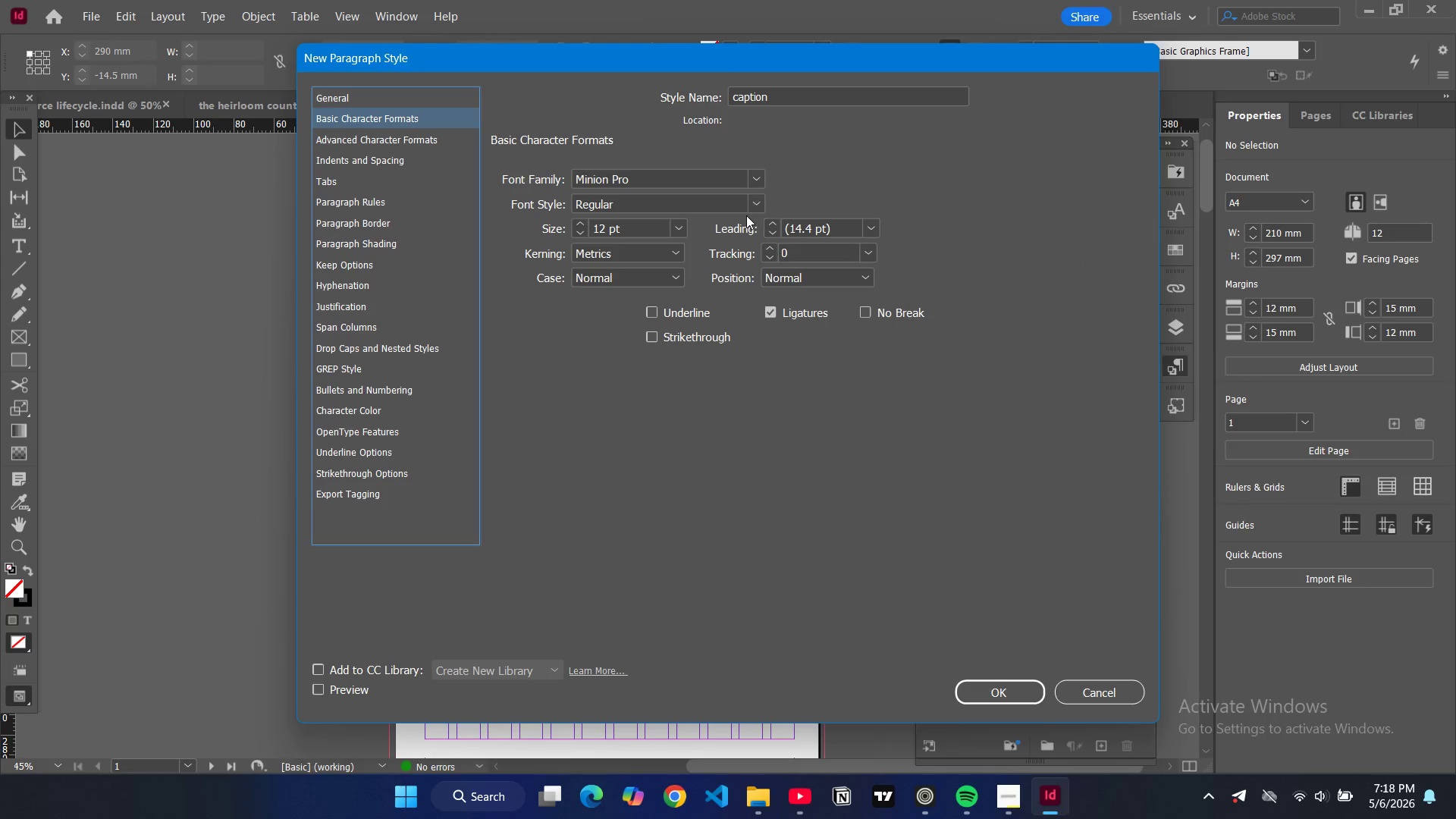 
left_click([678, 224])
 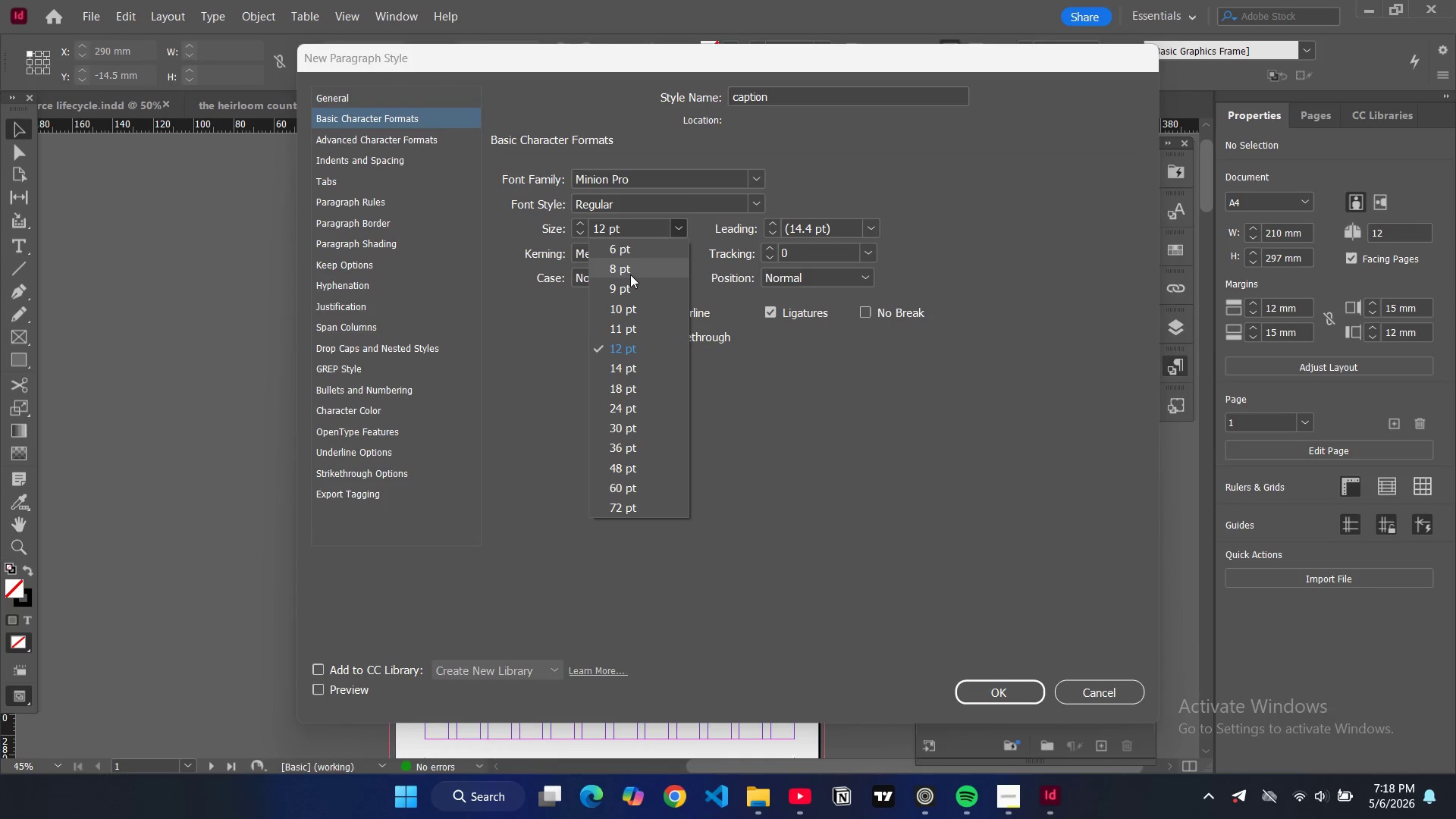 
left_click([629, 271])
 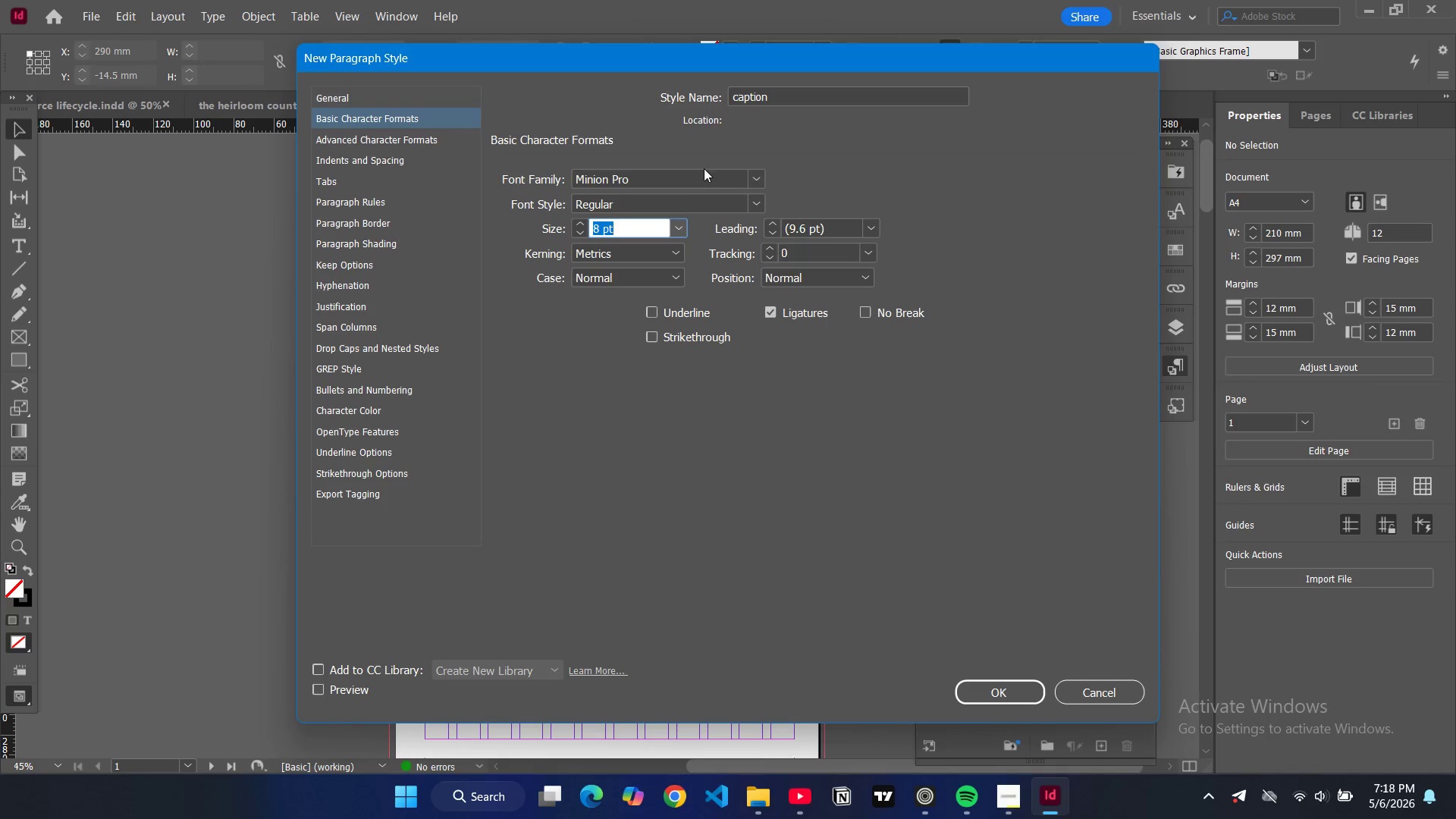 
double_click([704, 168])
 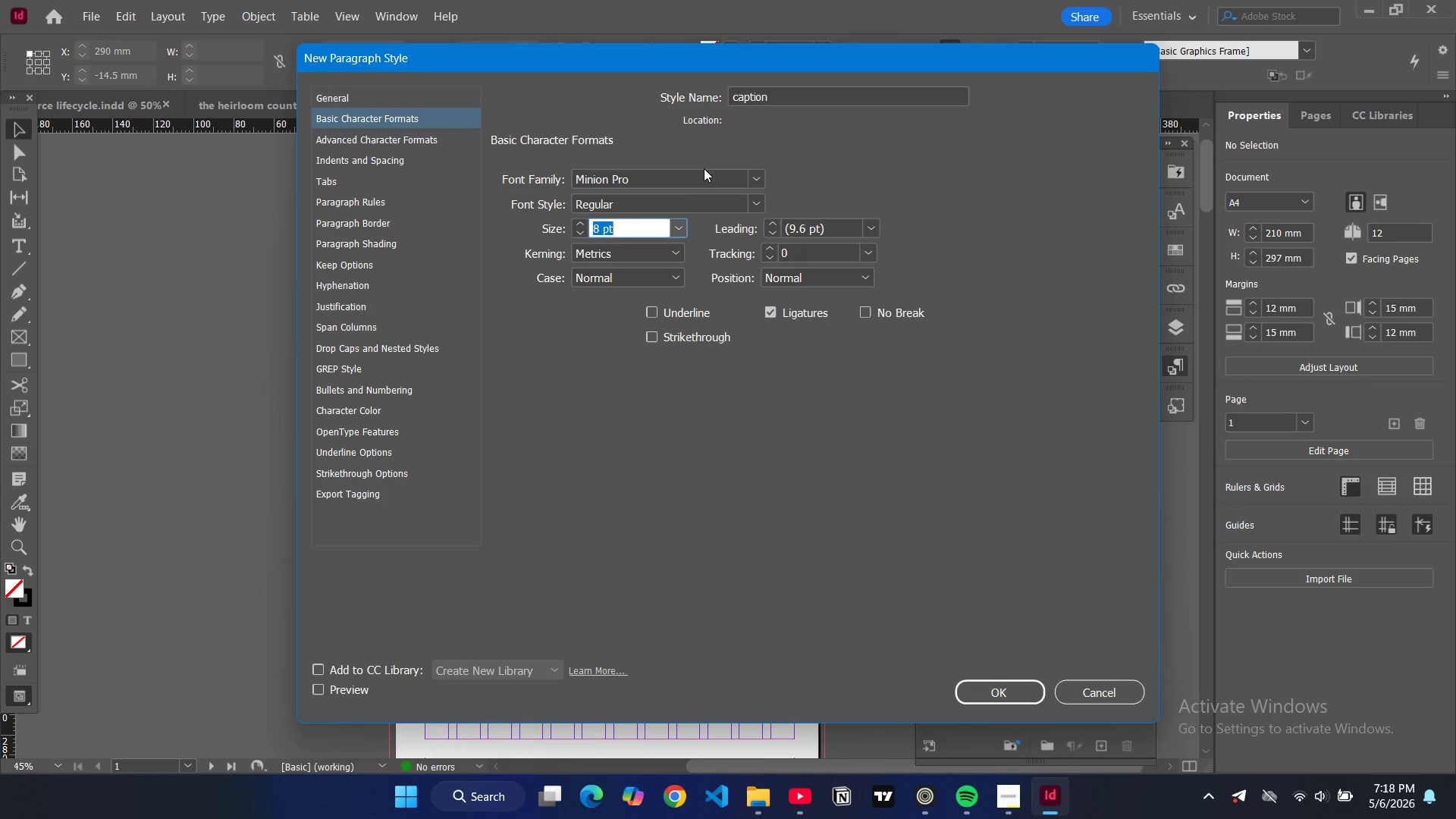 
triple_click([704, 168])
 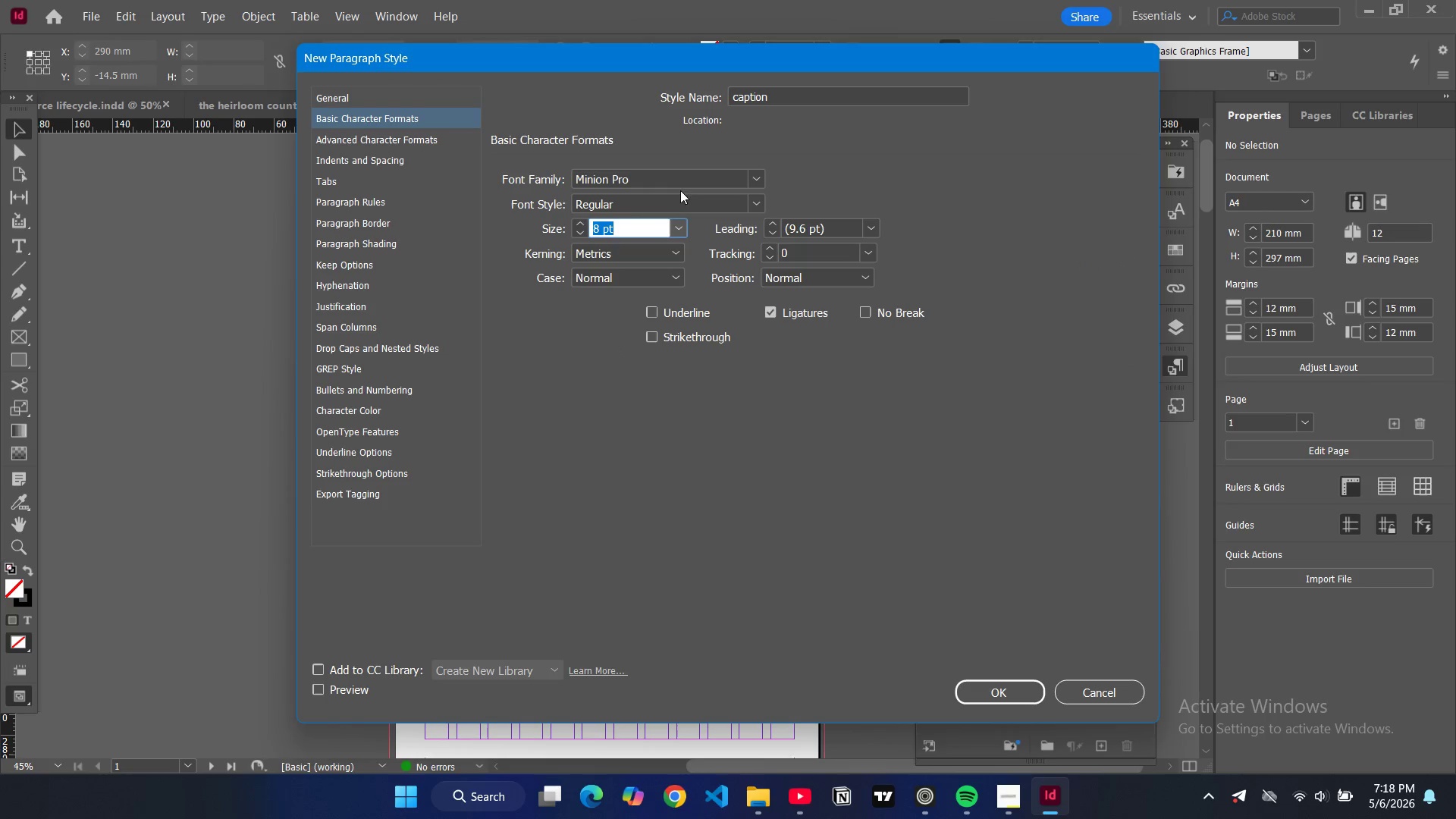 
double_click([676, 179])
 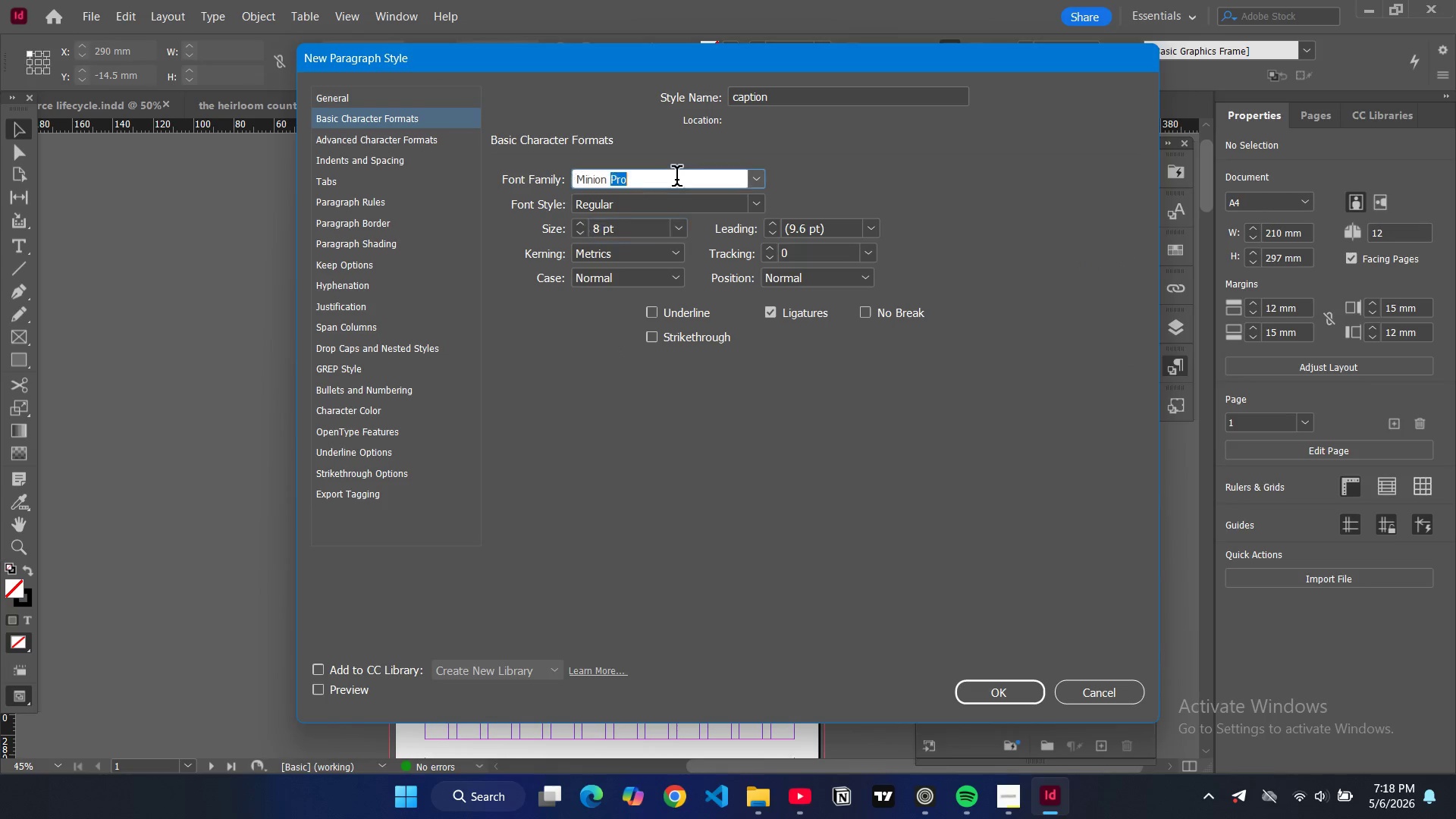 
triple_click([676, 179])
 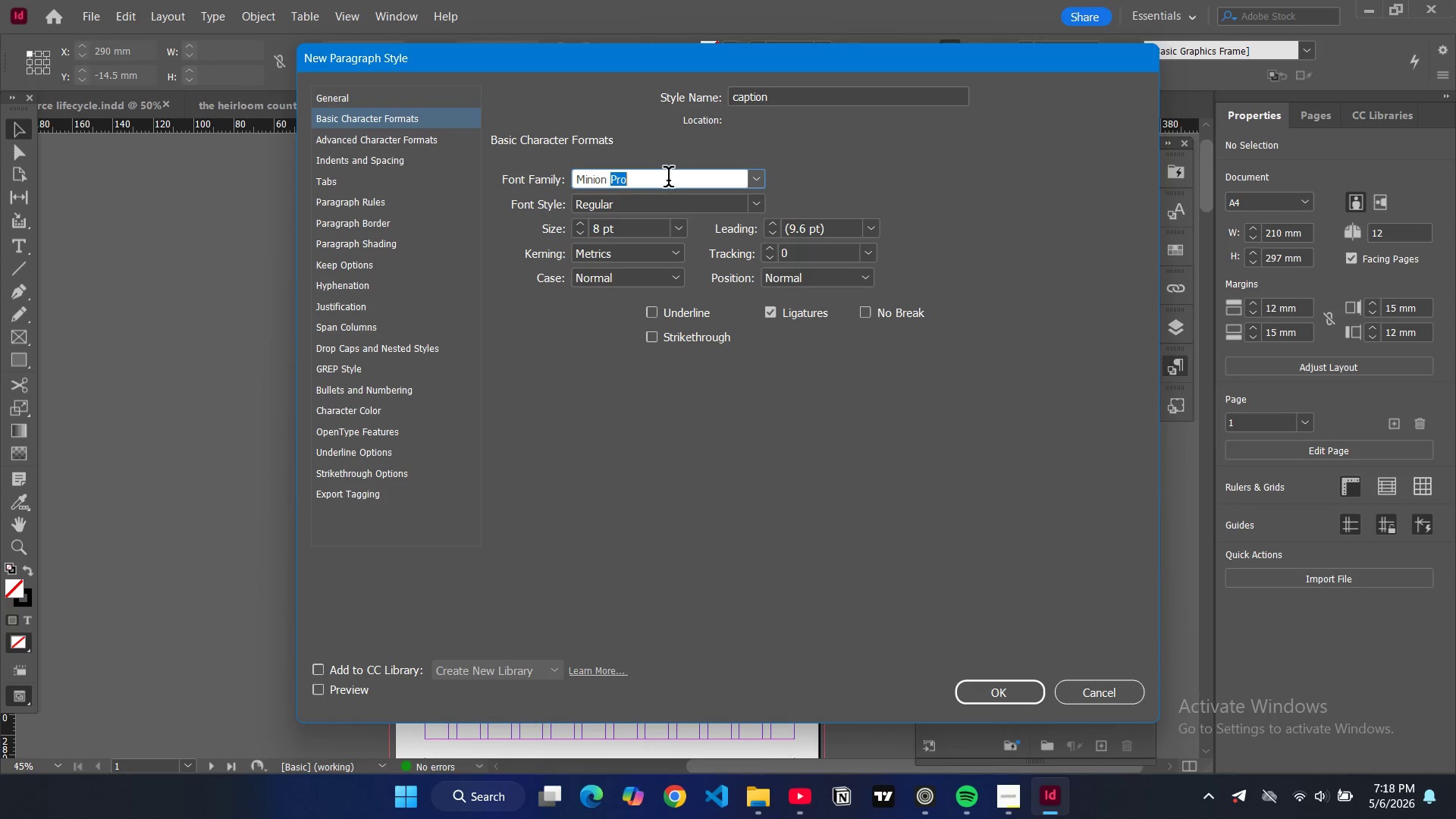 
key(Control+A)
 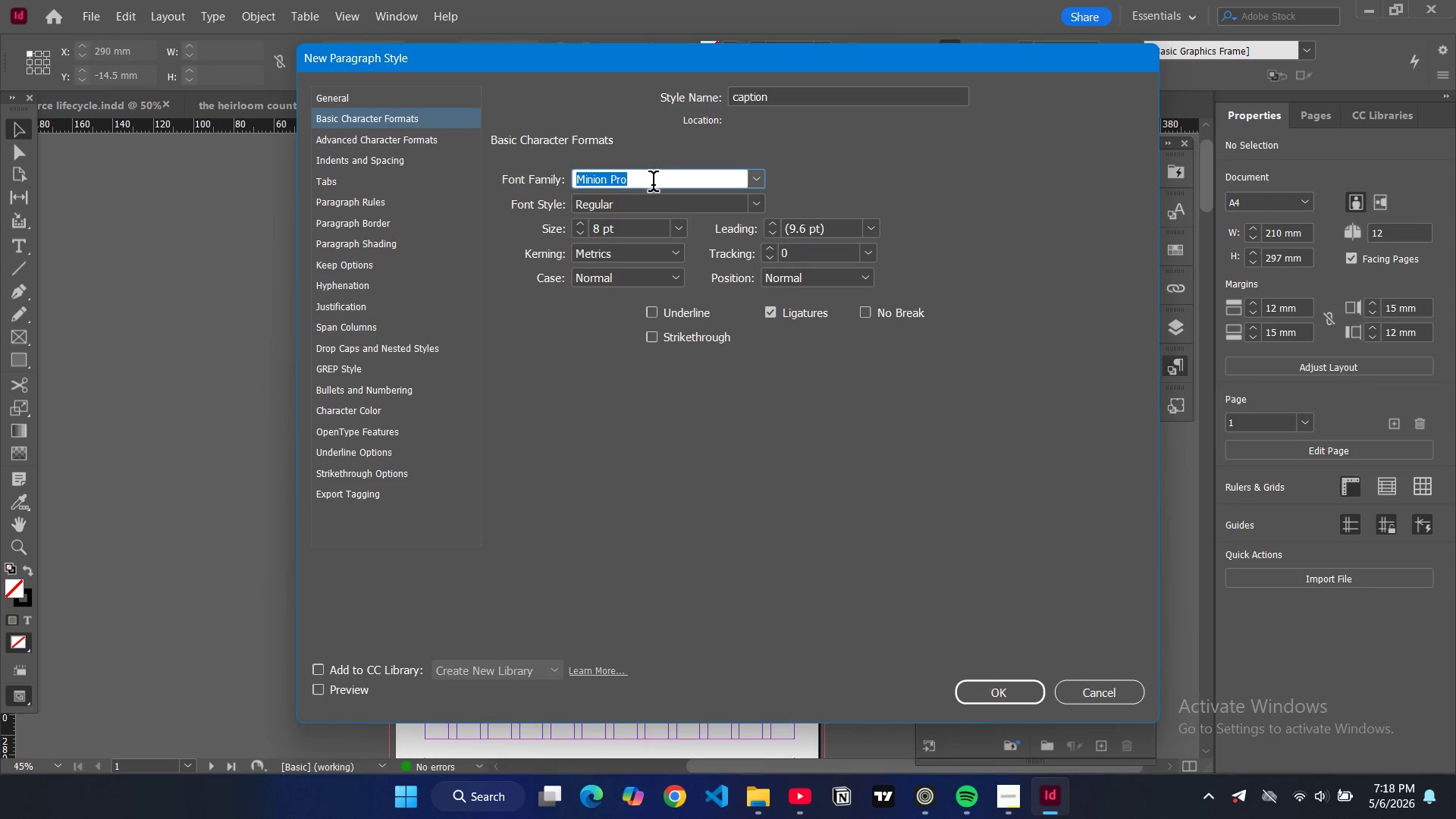 
type(sou)
 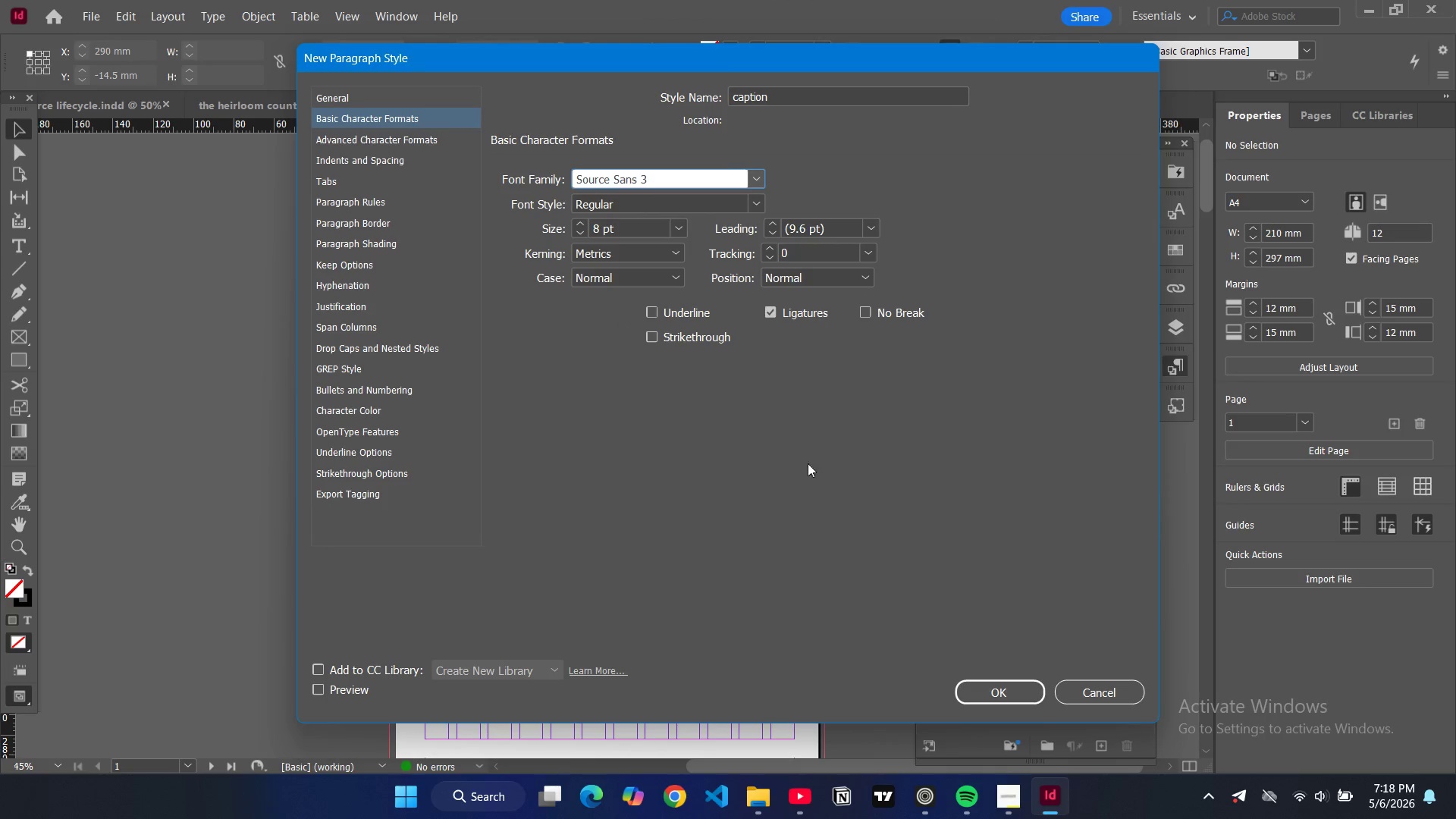 
wait(5.14)
 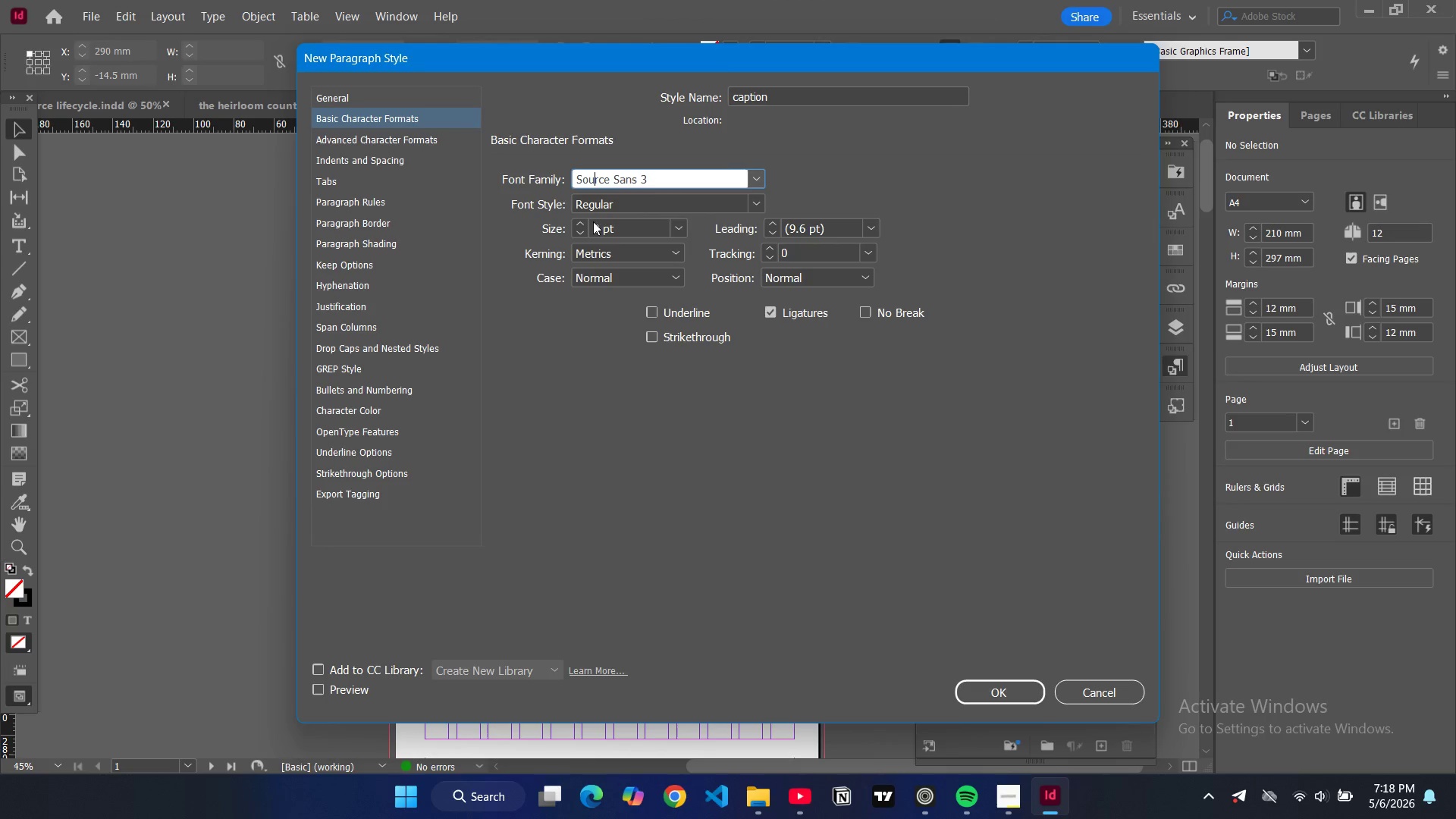 
left_click([1011, 689])
 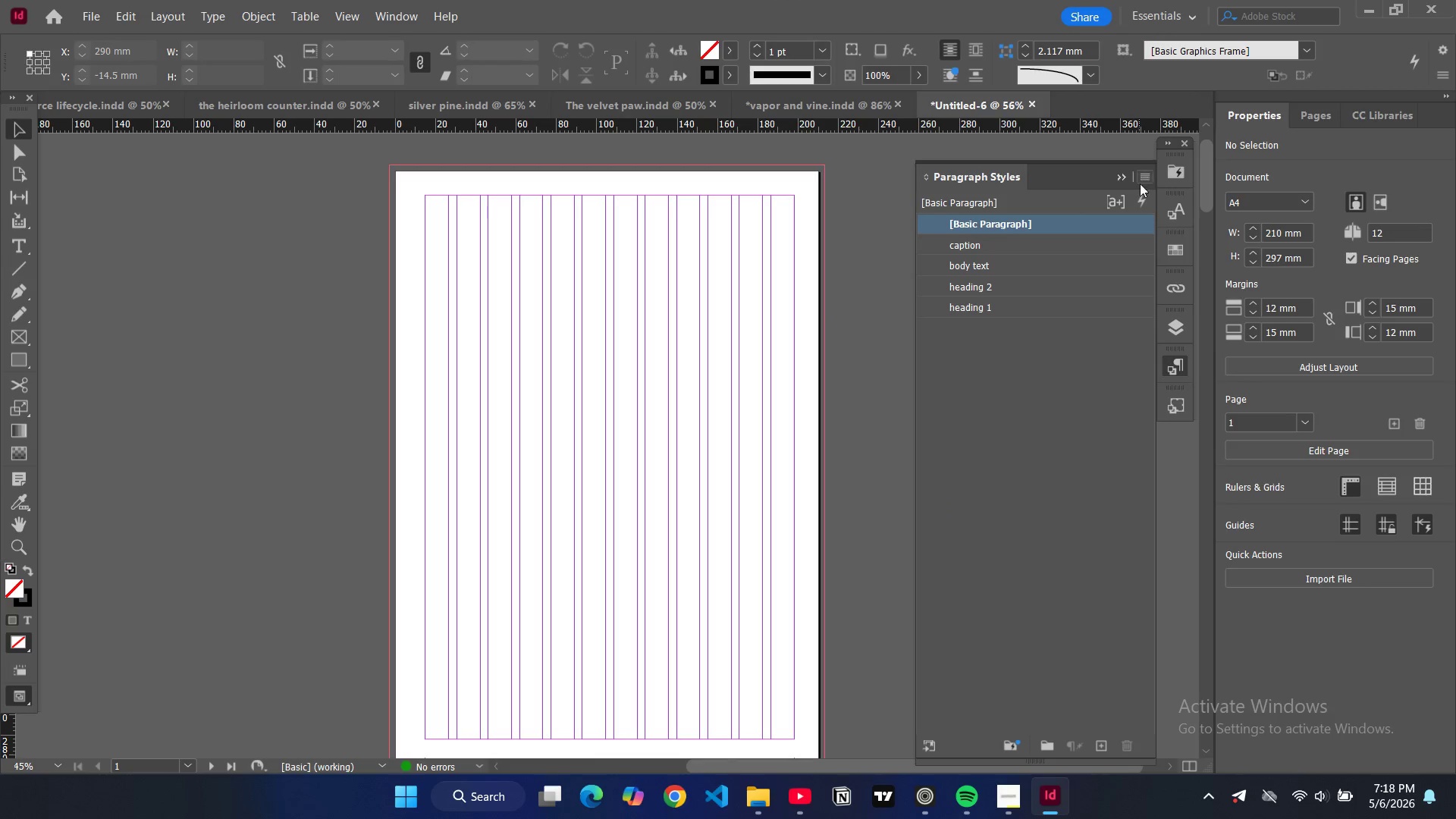 
left_click_drag(start_coordinate=[1142, 187], to_coordinate=[1142, 184])
 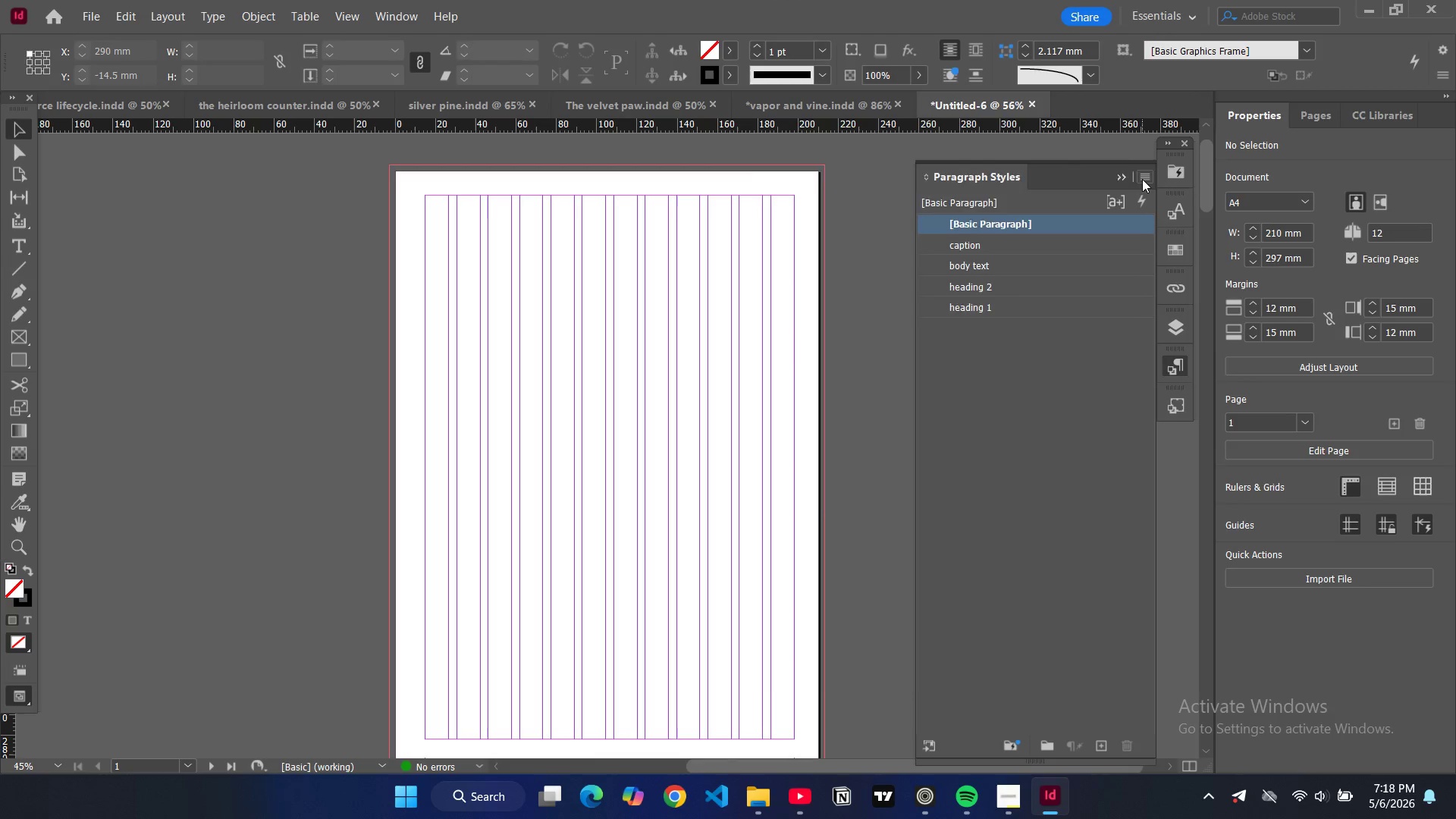 
double_click([1142, 179])
 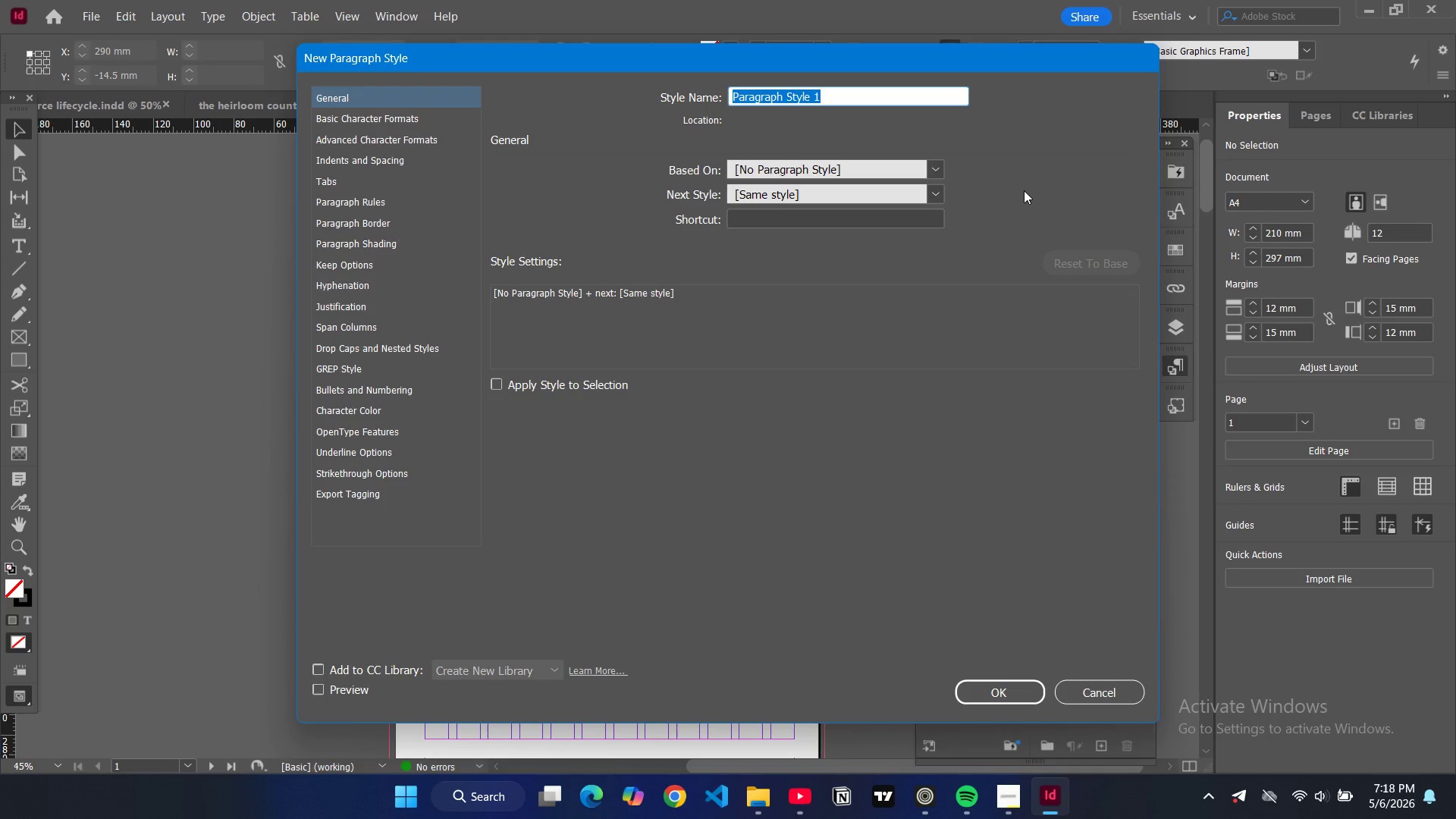 
type(pull quote)
 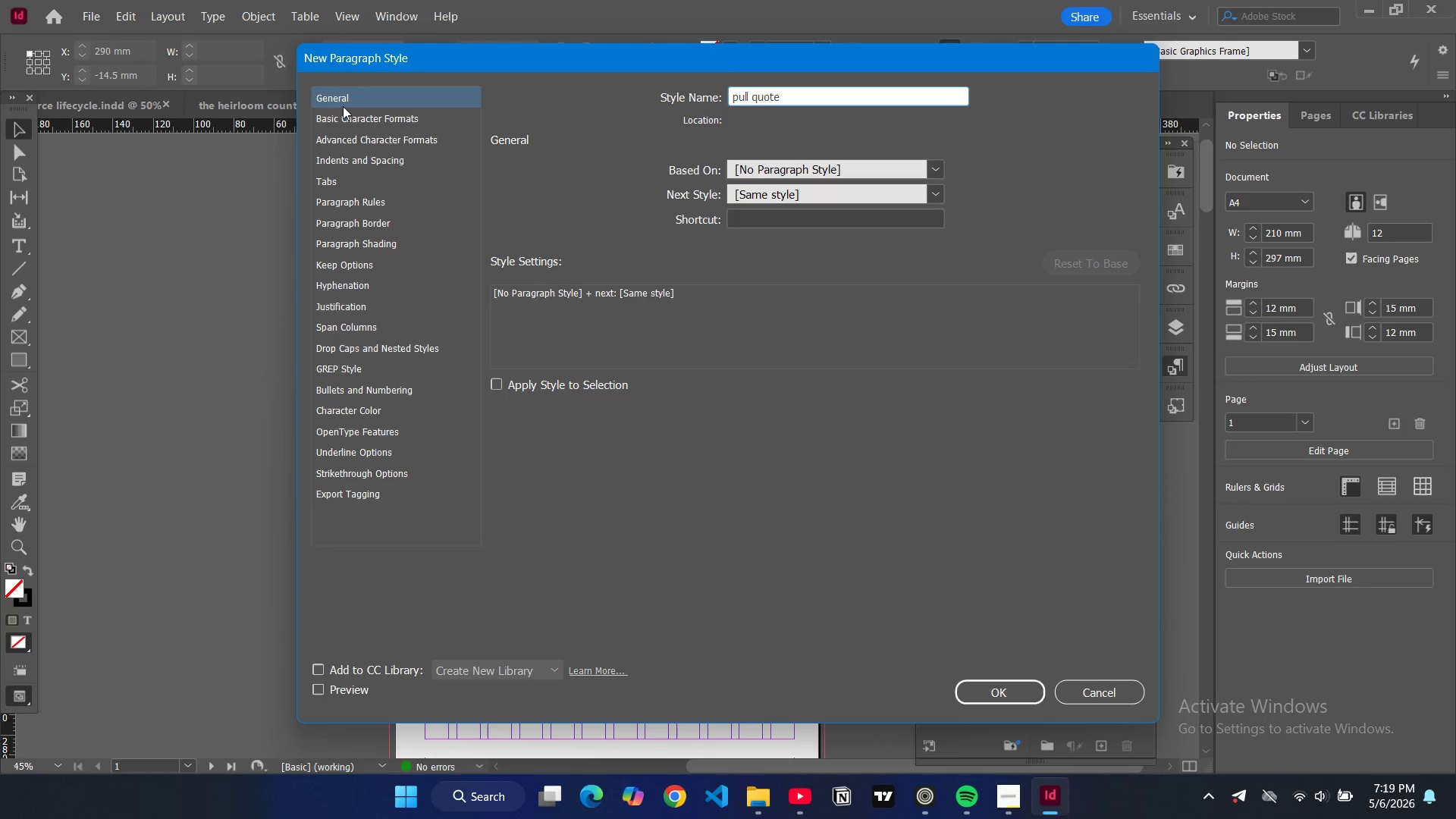 
left_click([362, 124])
 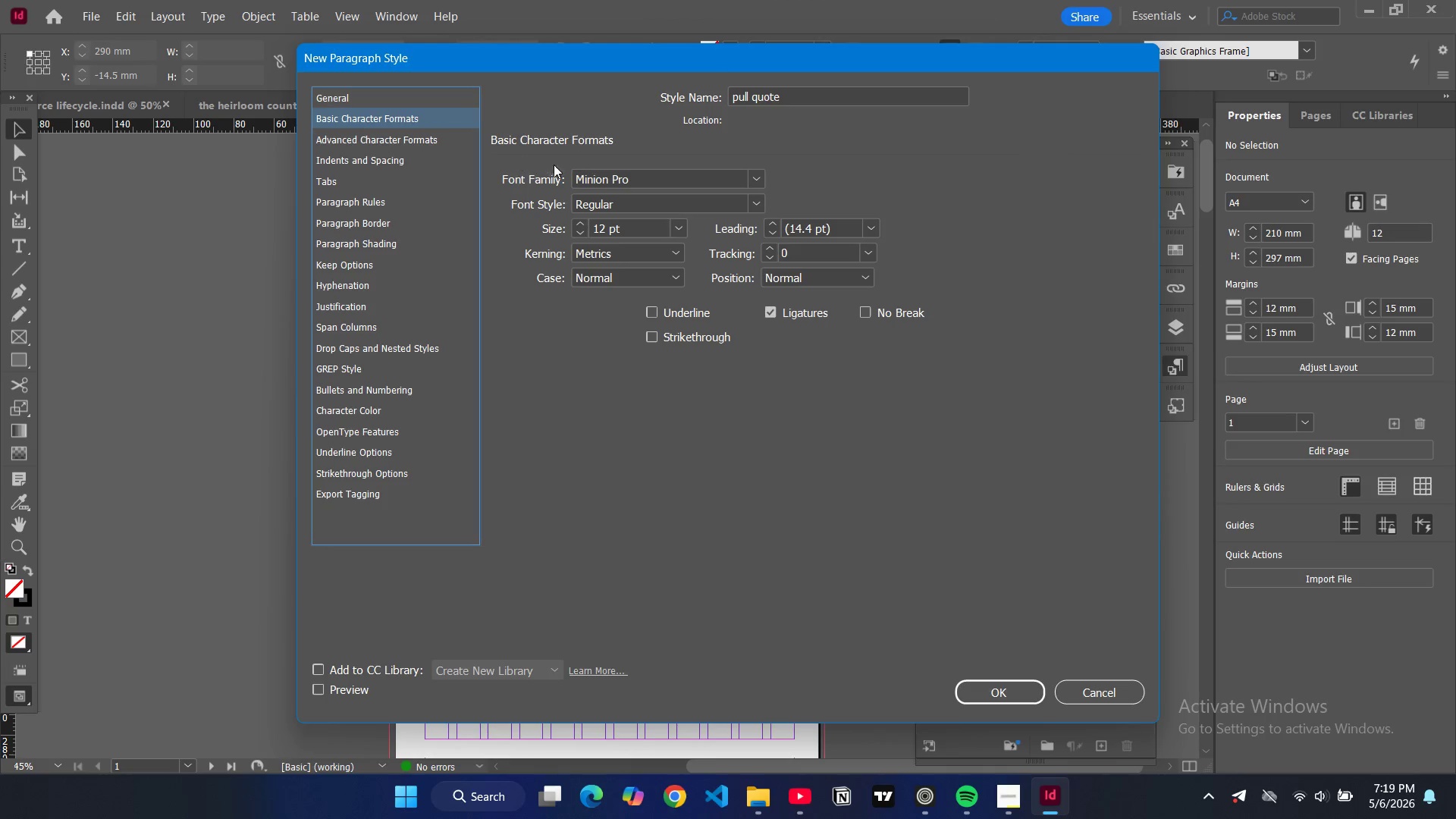 
double_click([604, 176])
 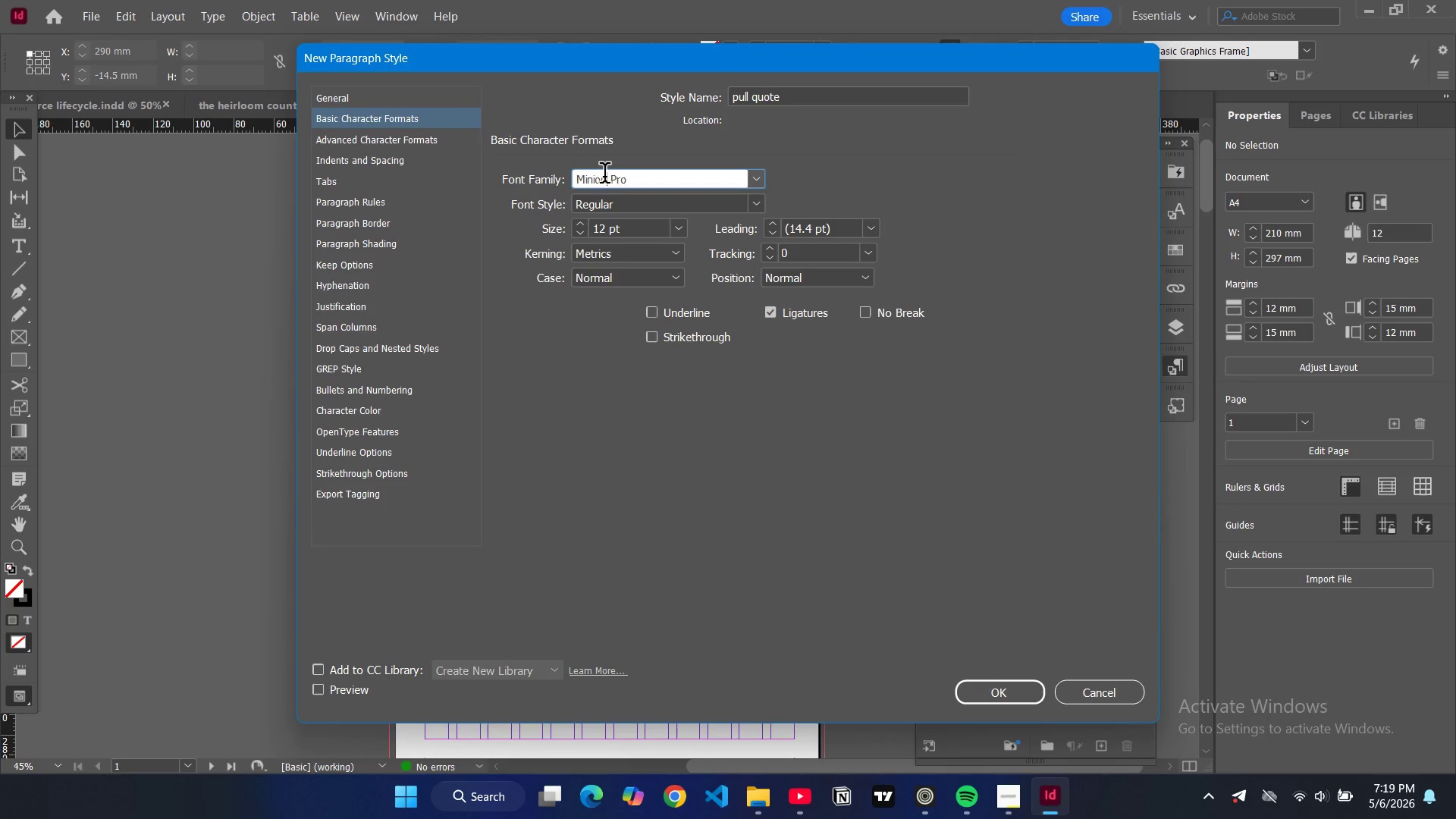 
key(Control+ControlLeft)
 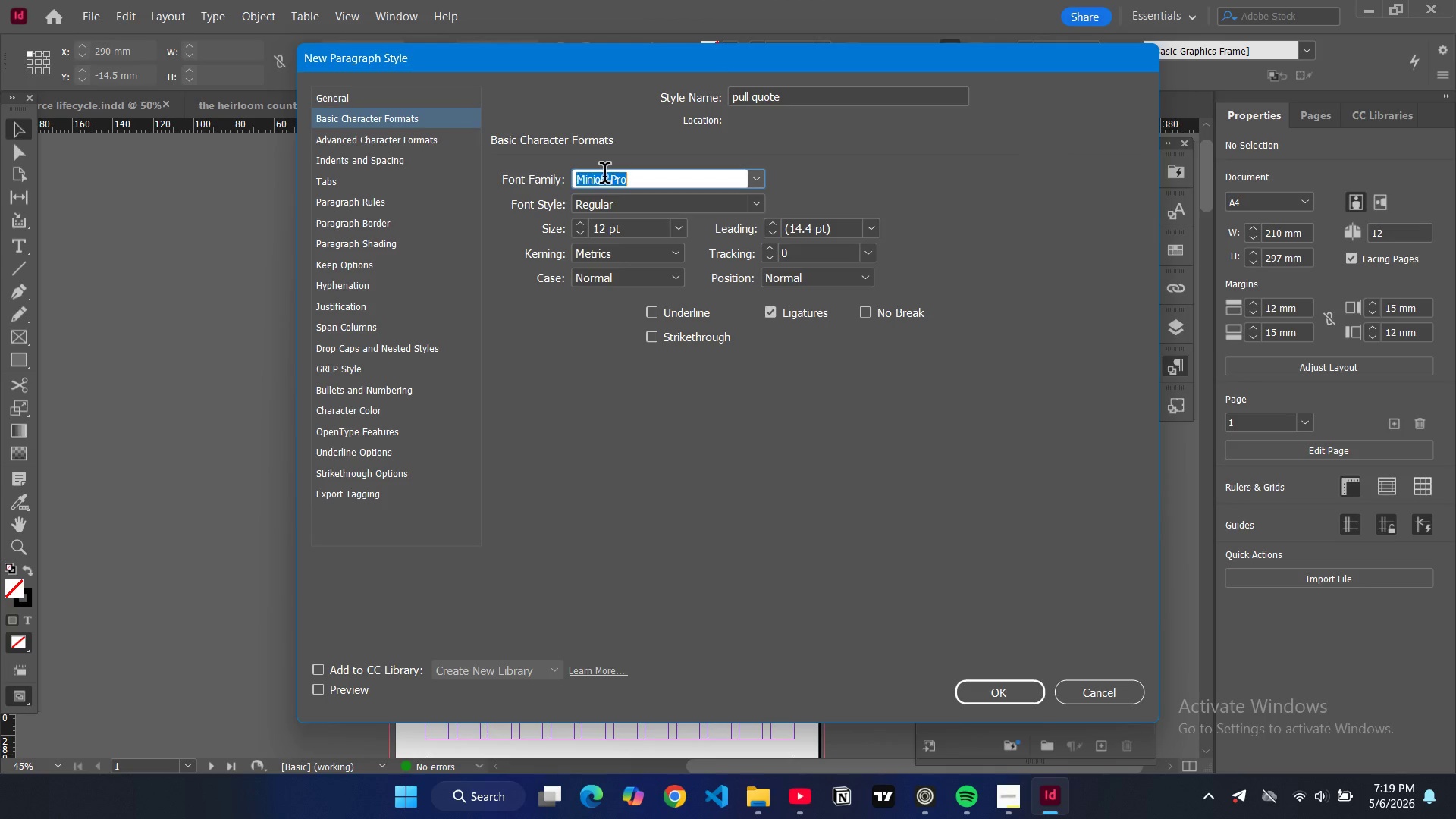 
key(Control+A)
 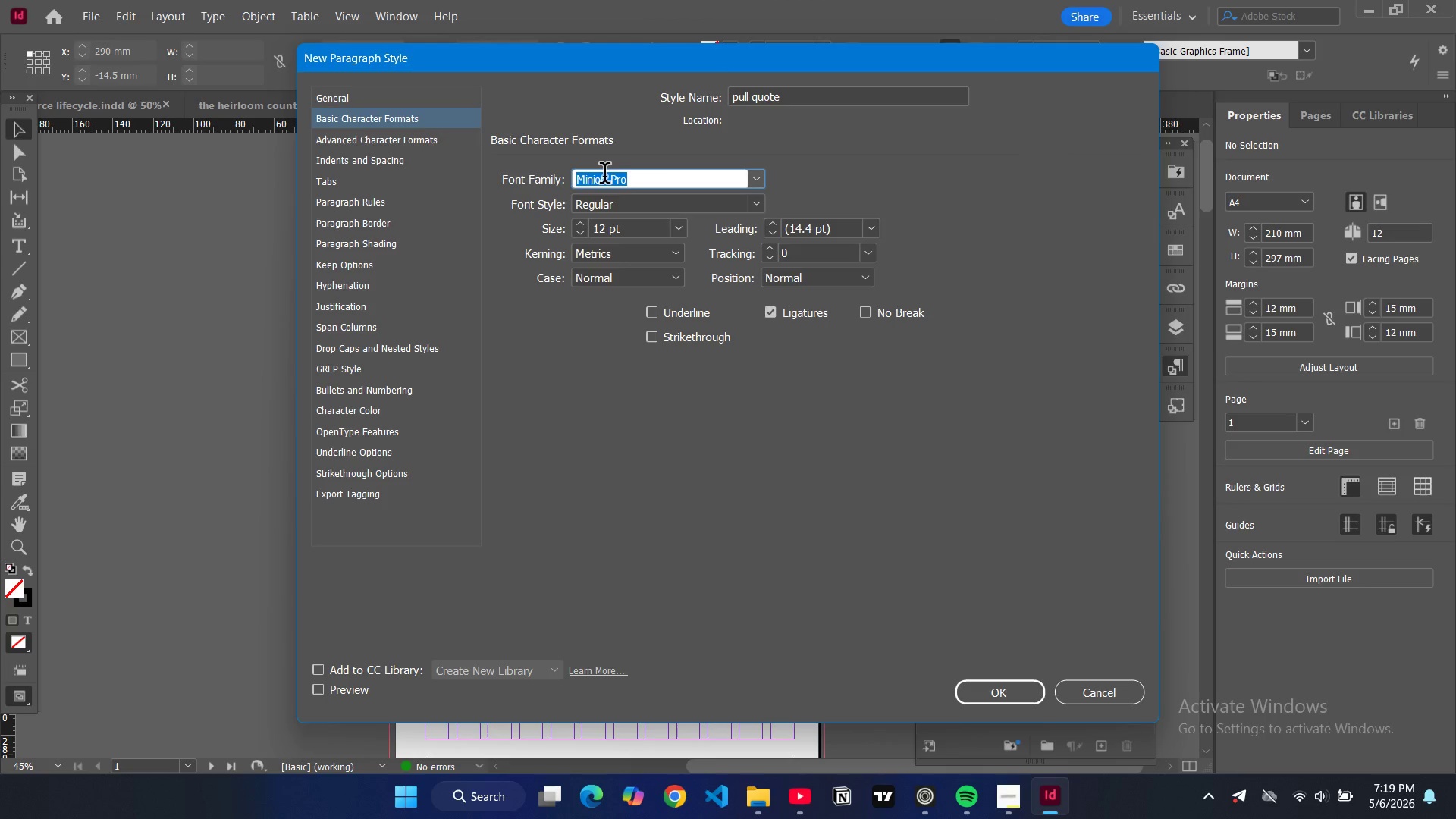 
type(time)
 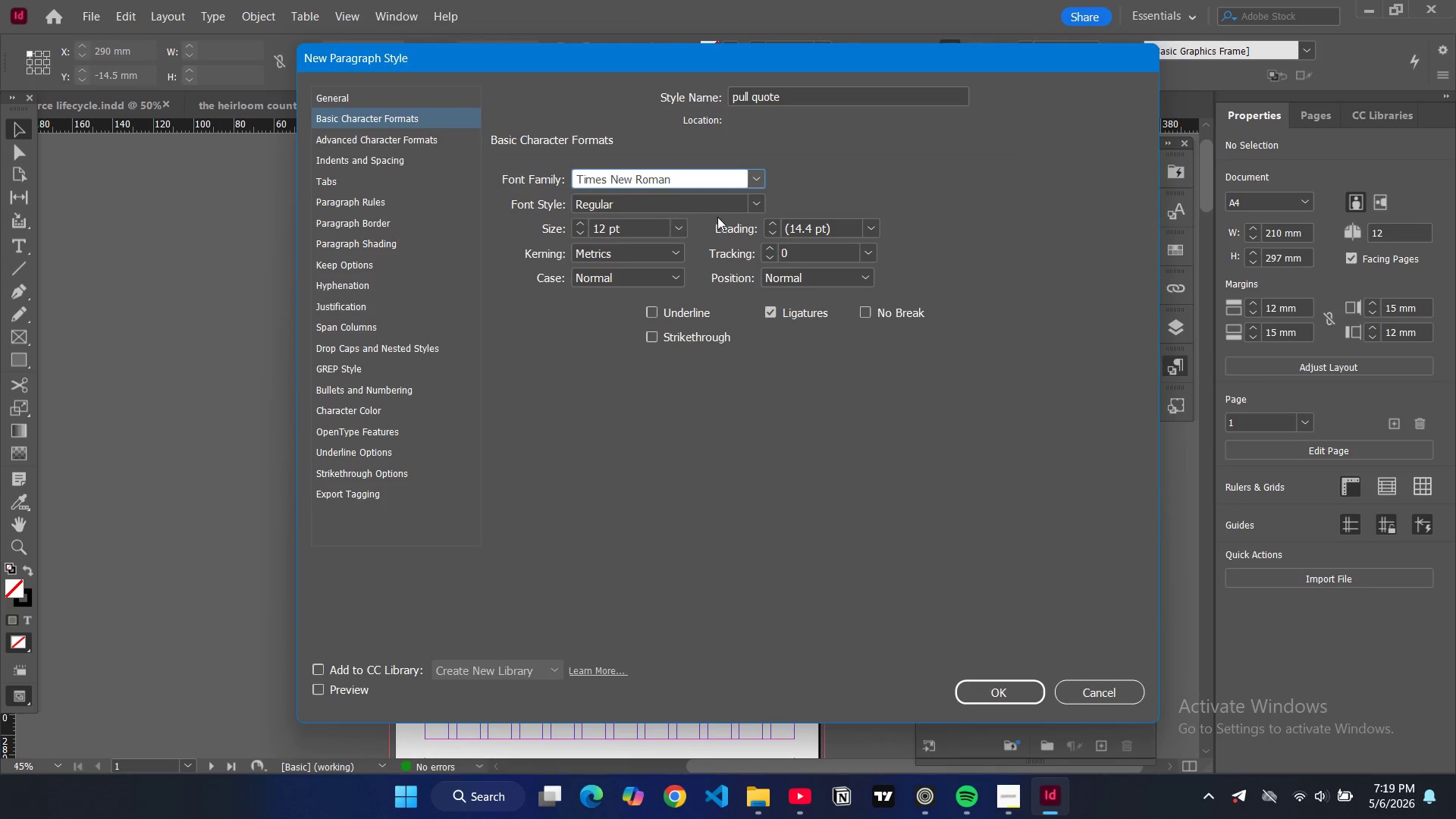 
left_click([763, 200])
 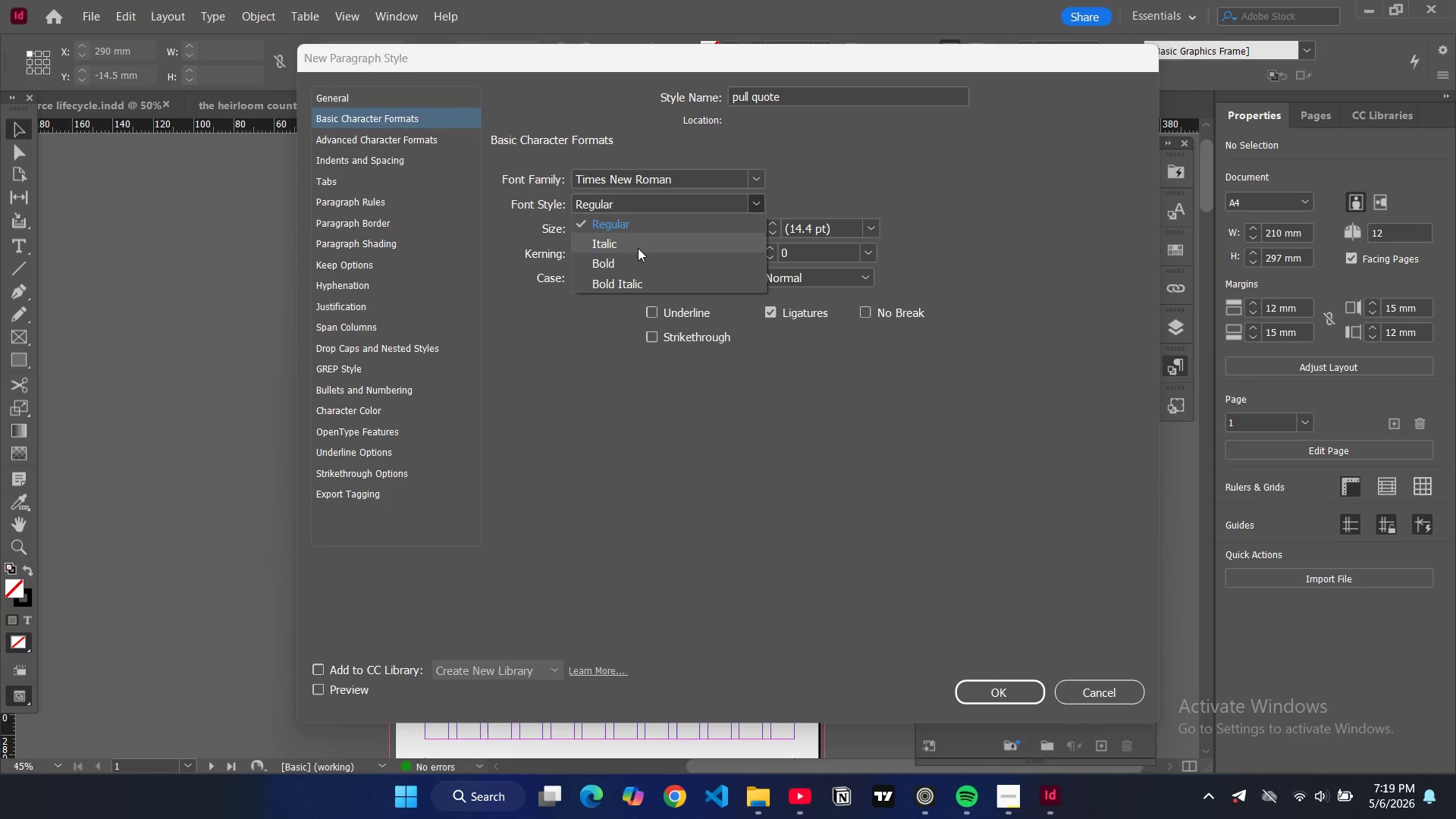 
left_click([637, 240])
 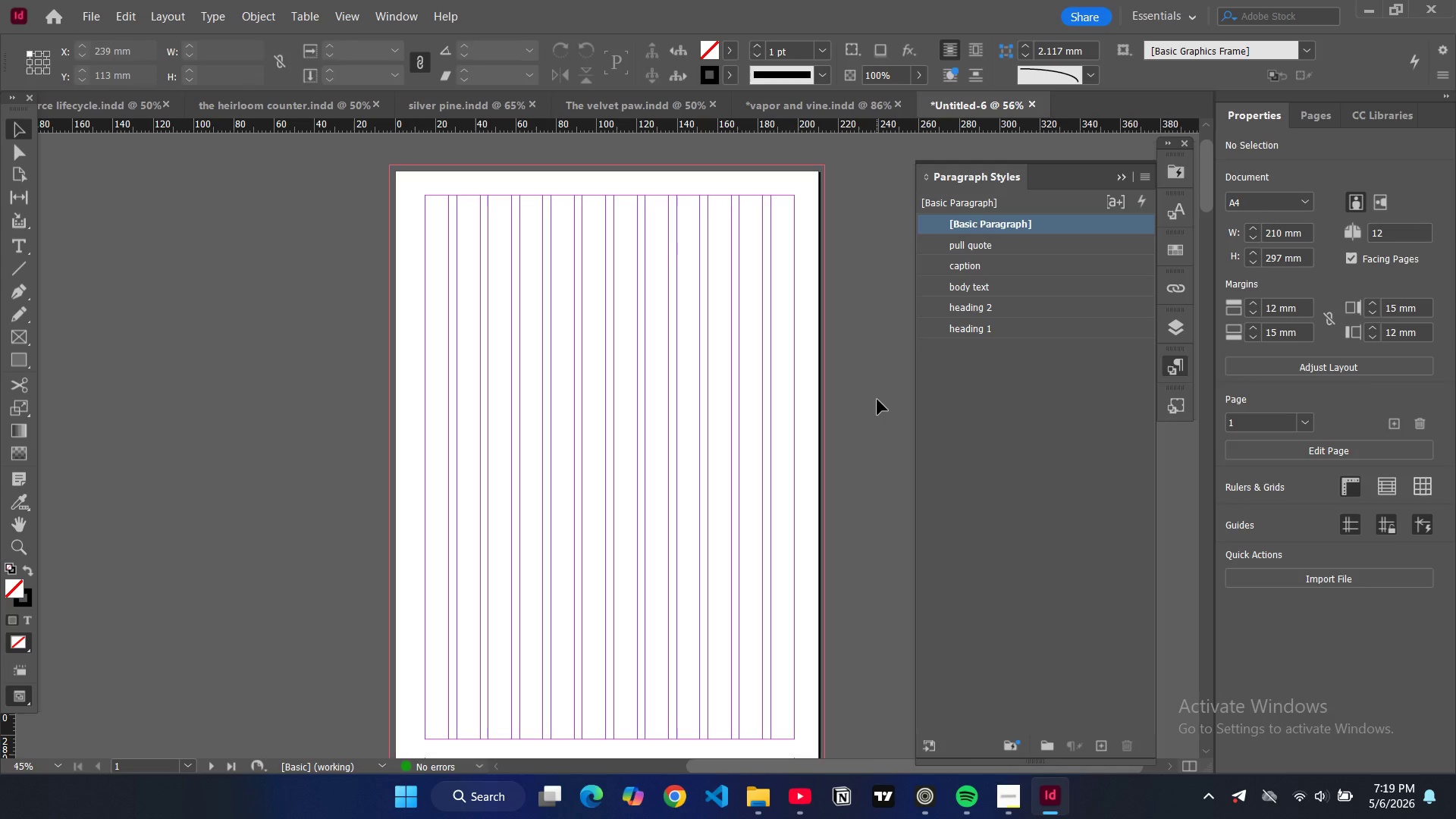 
wait(8.81)
 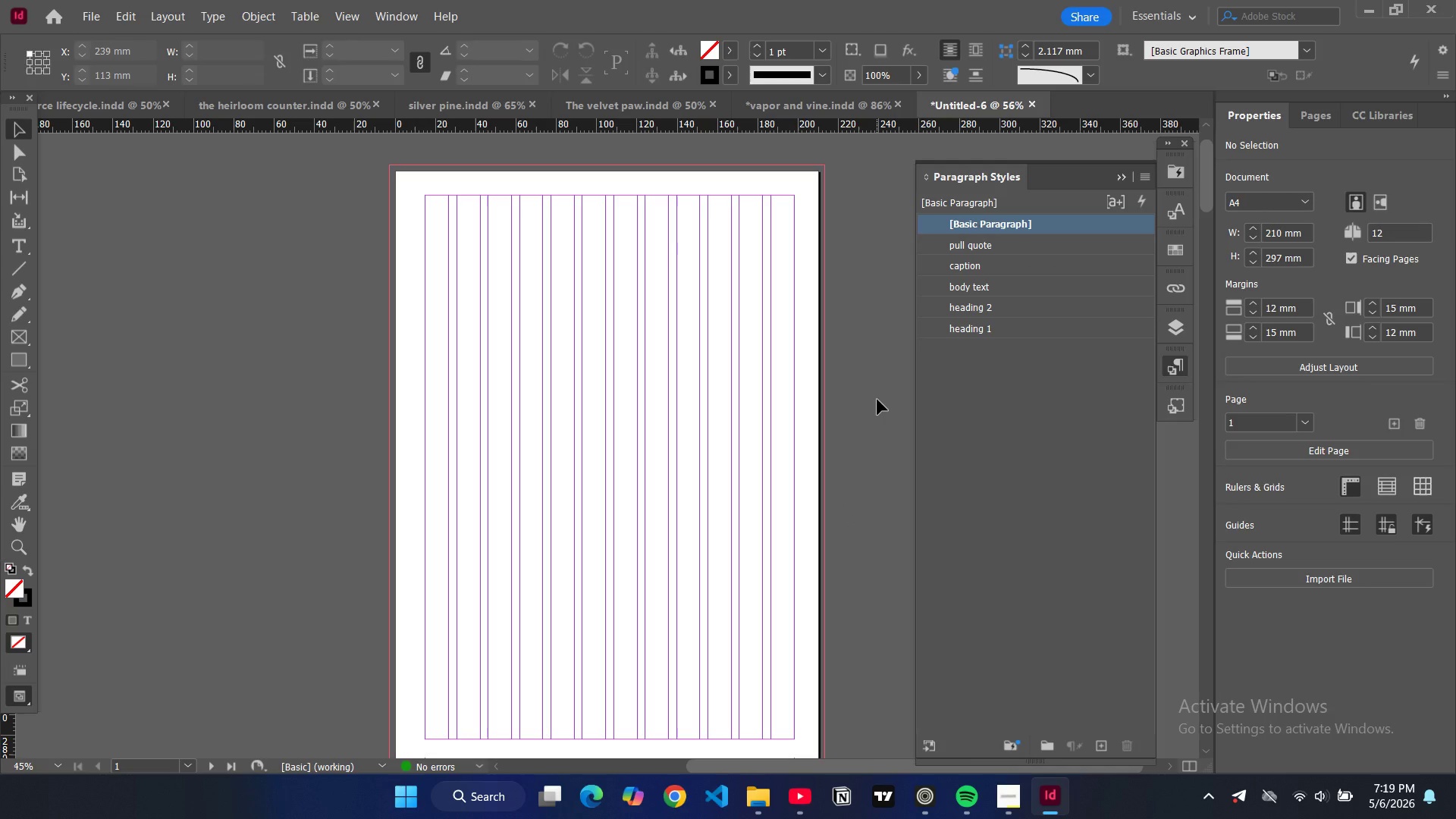 
left_click([1178, 248])
 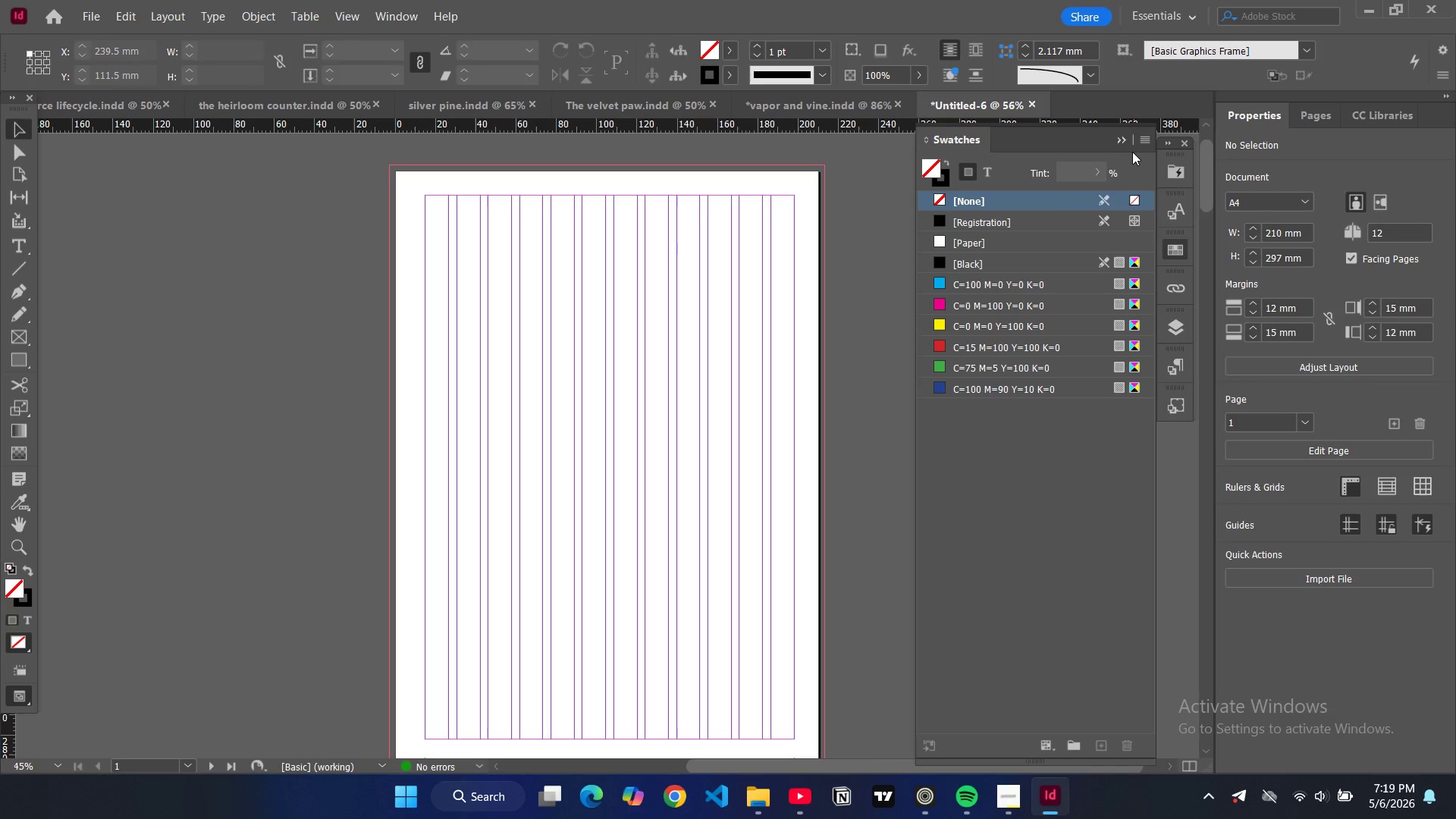 
left_click([1148, 139])
 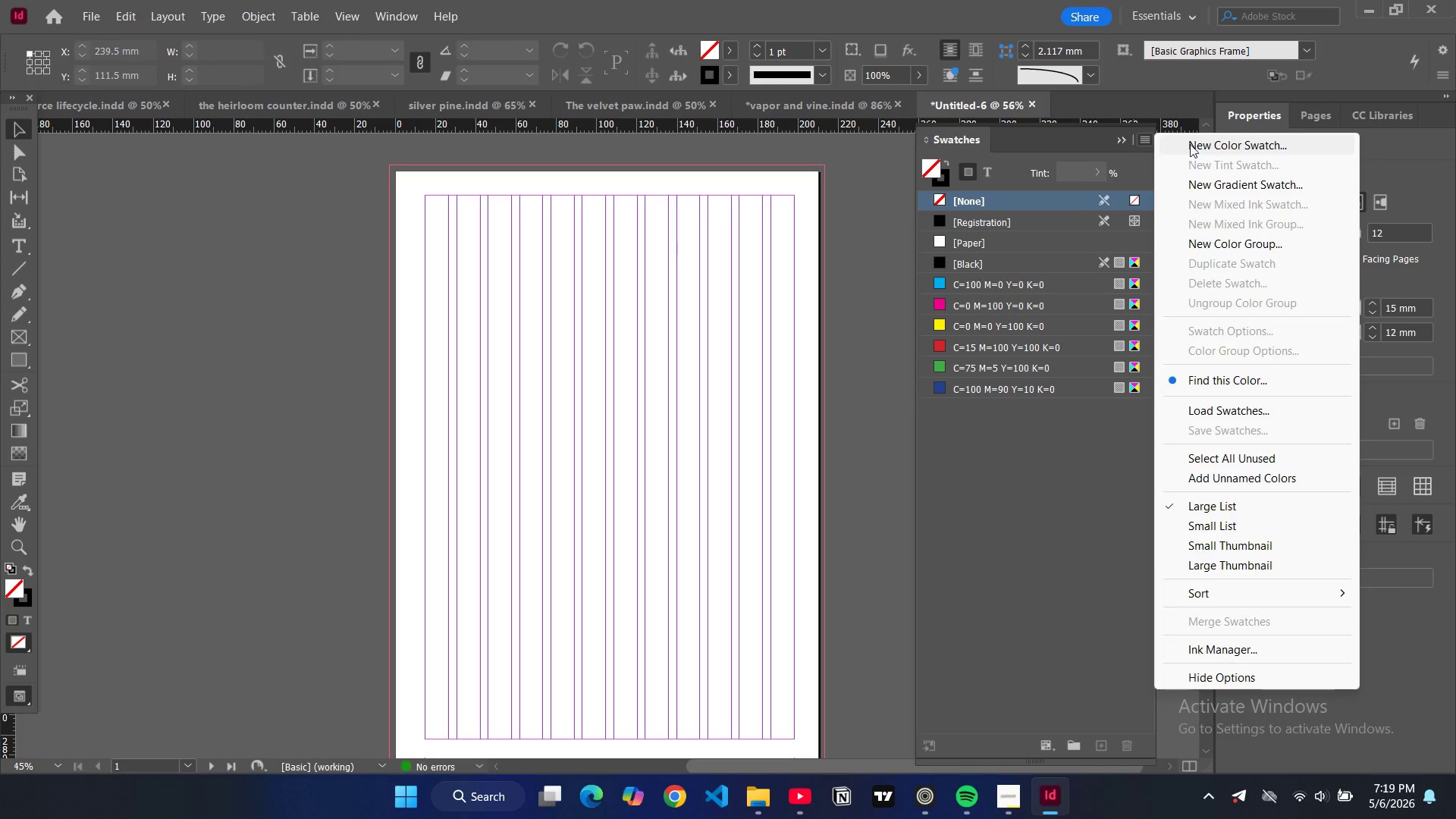 
left_click([1190, 142])
 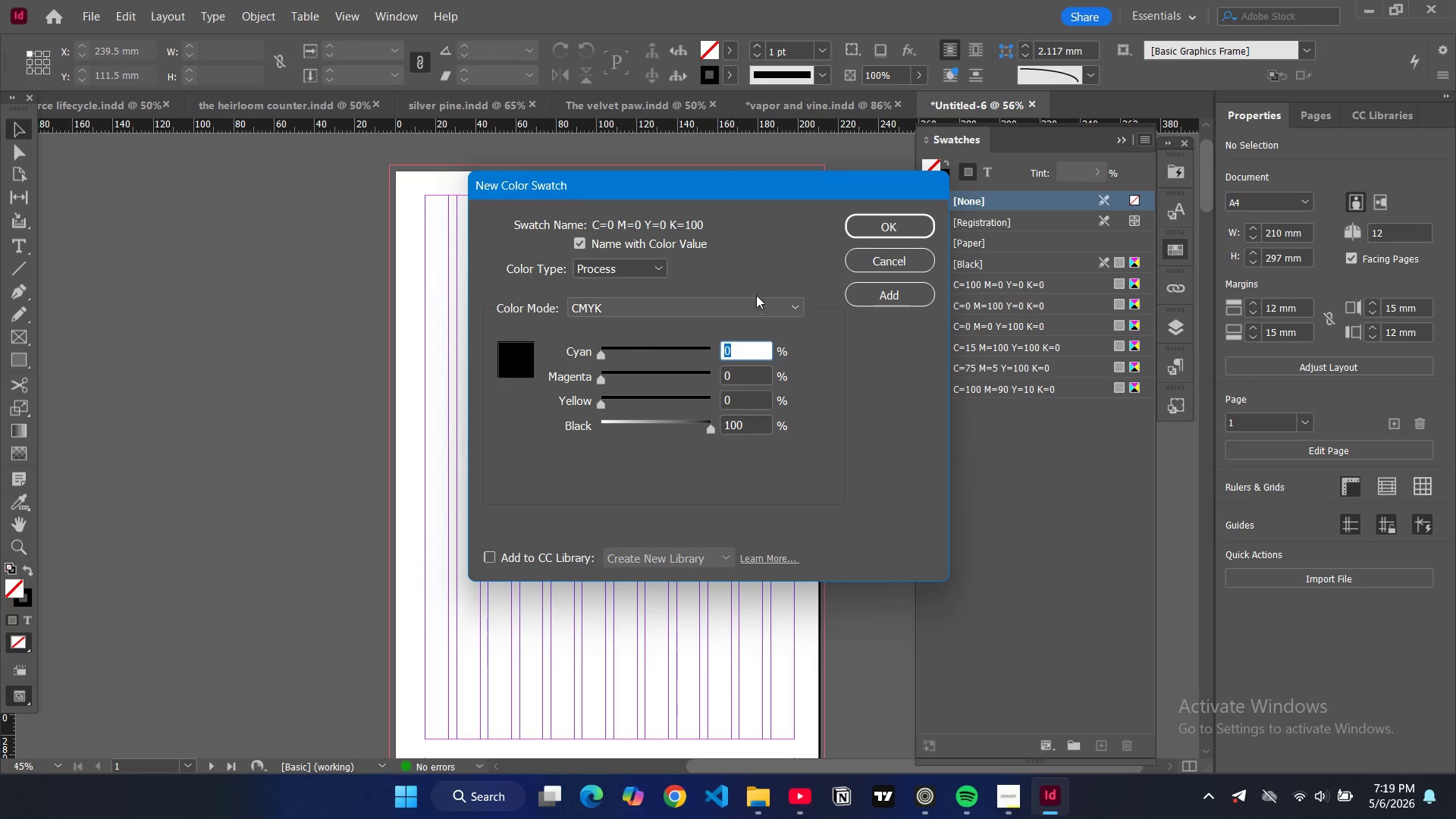 
key(9)
 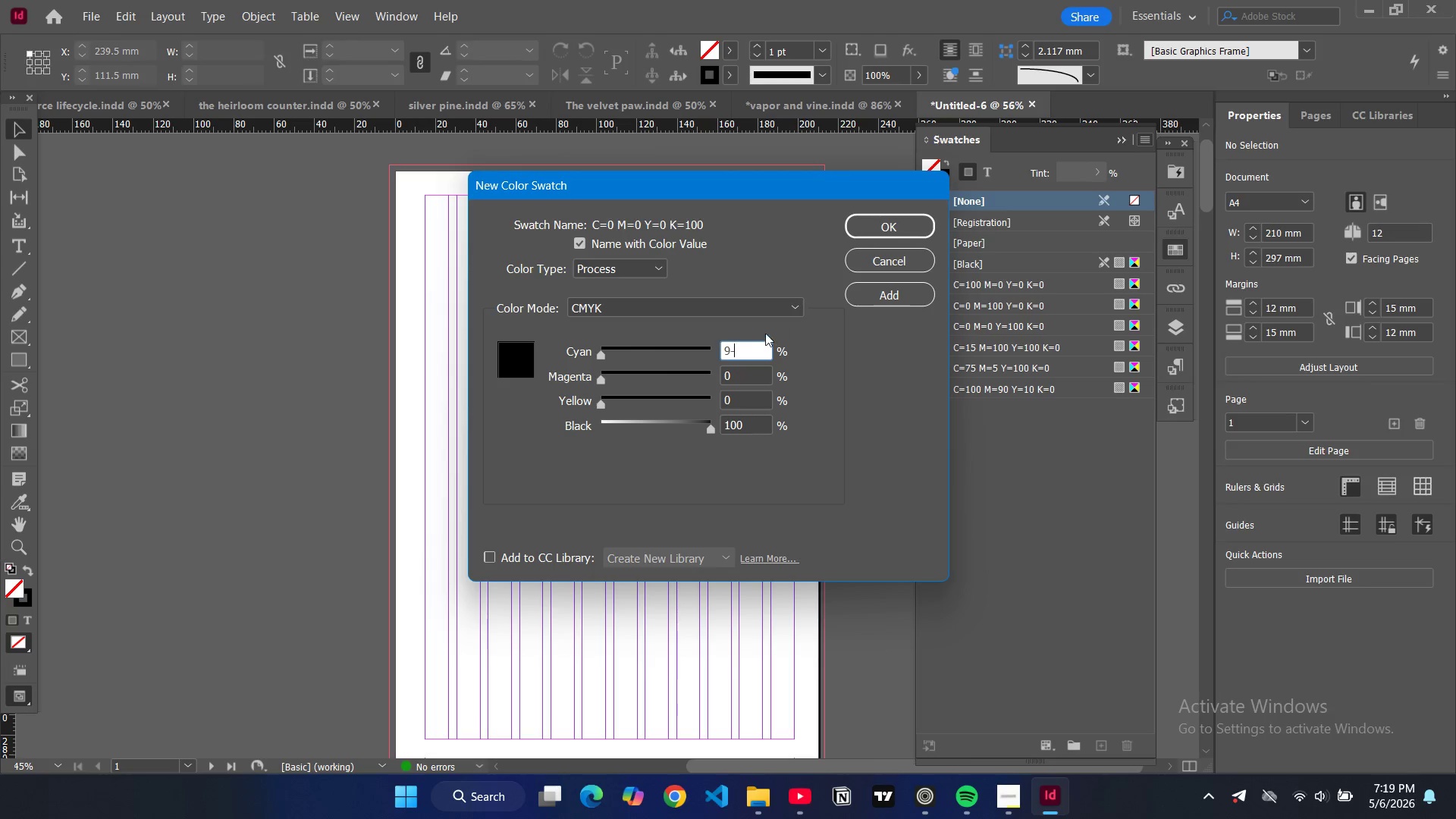 
key(Minus)
 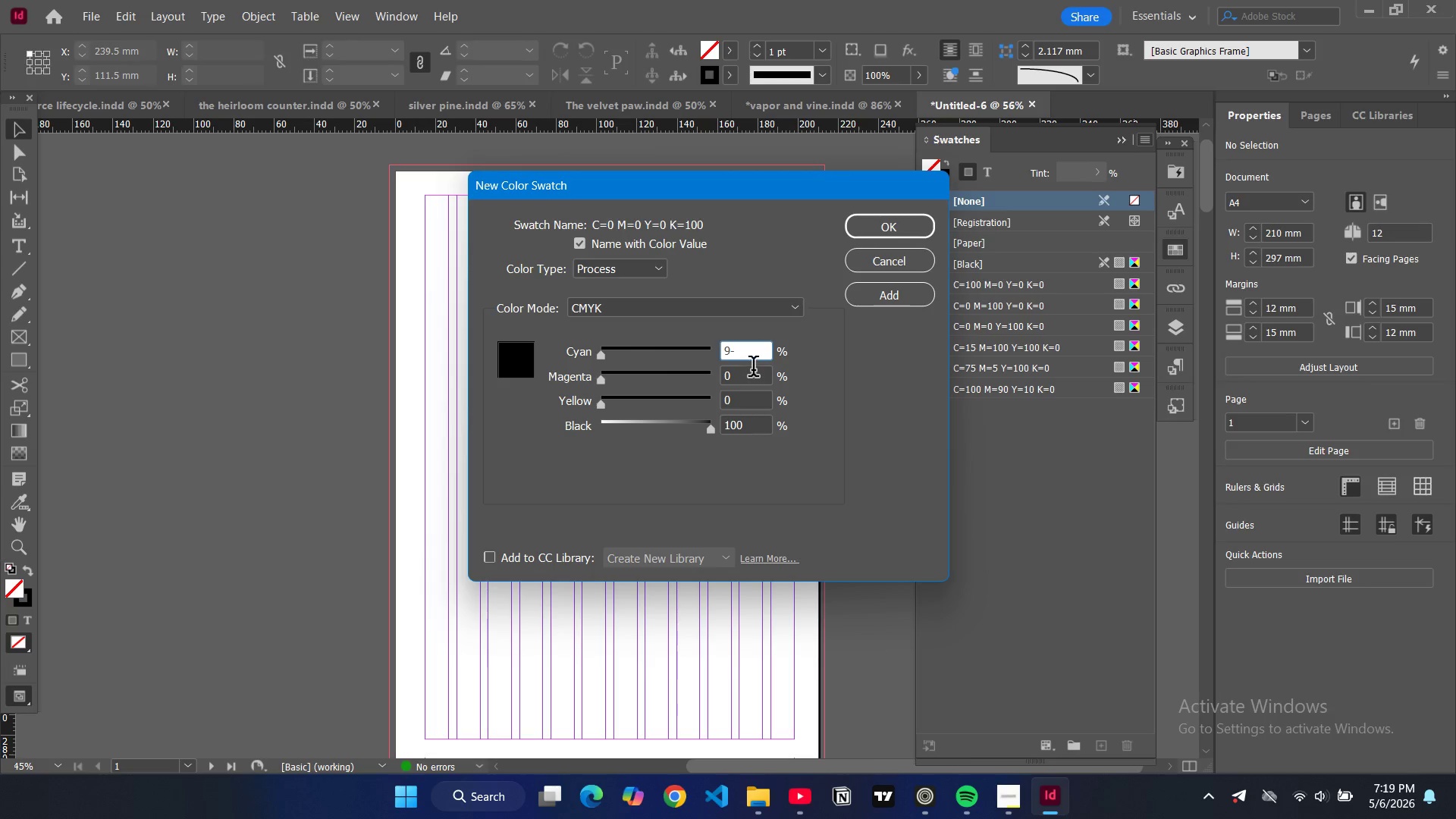 
key(Backspace)
 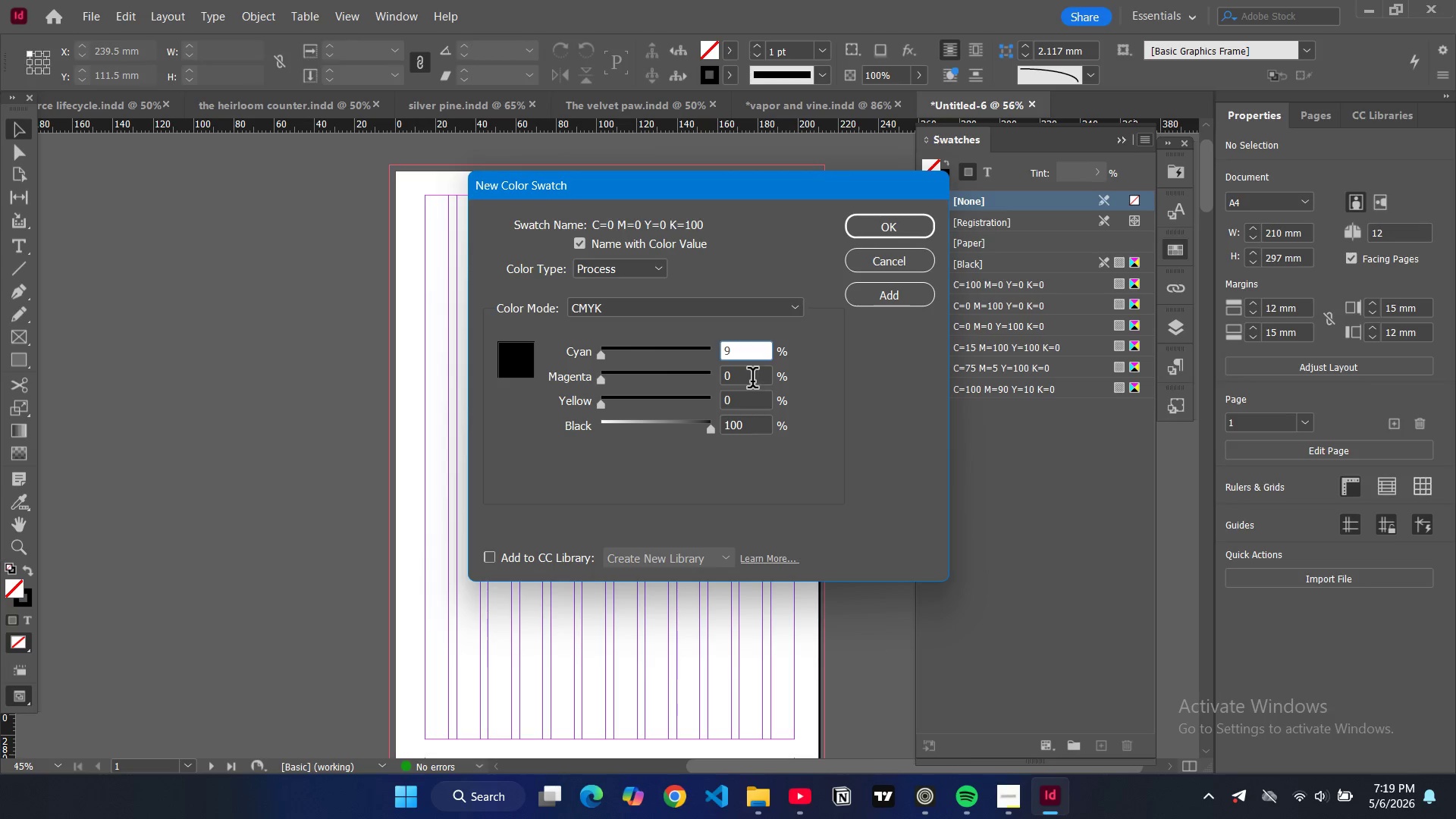 
key(0)
 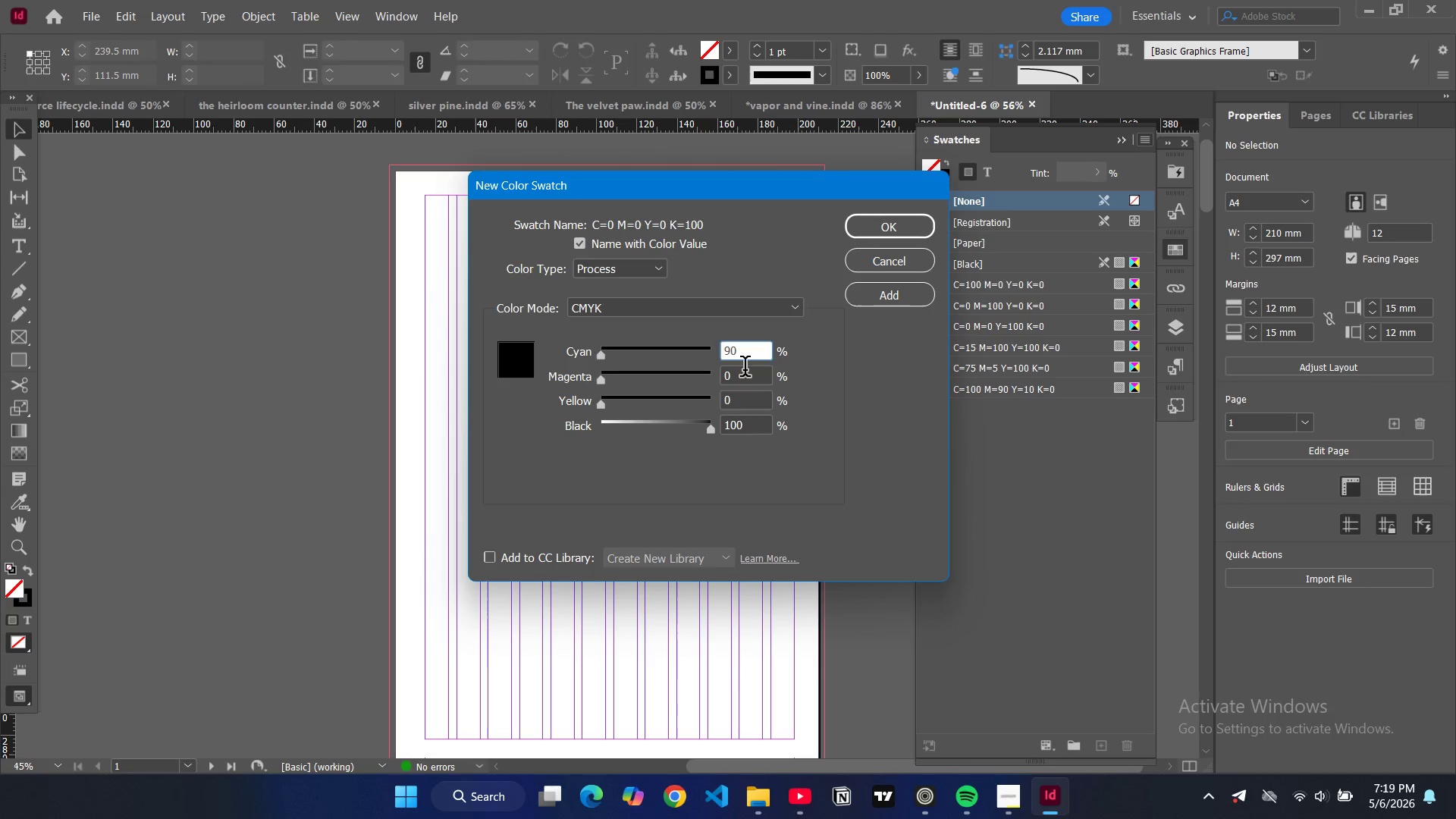 
double_click([745, 369])
 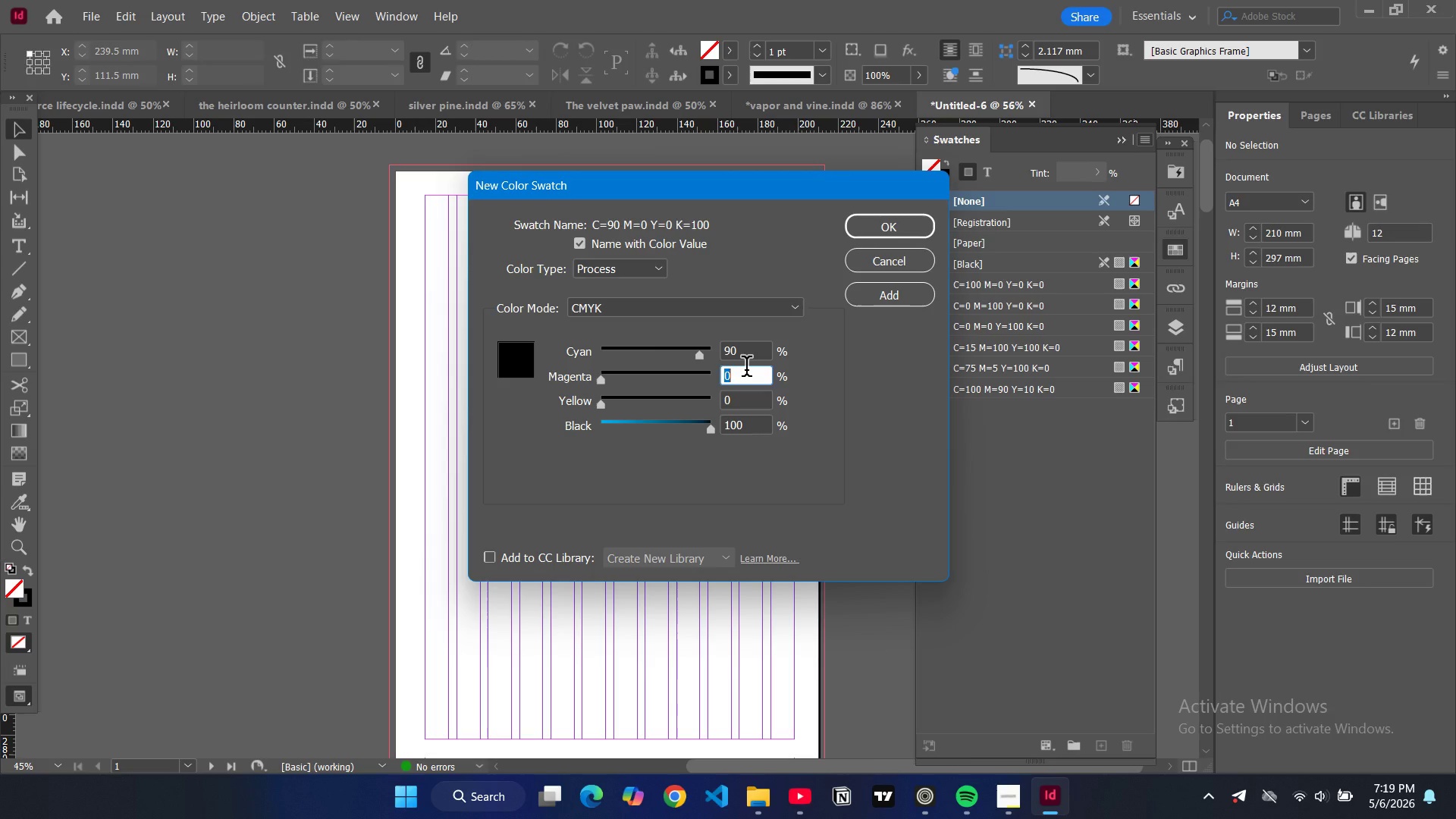 
type(70)
 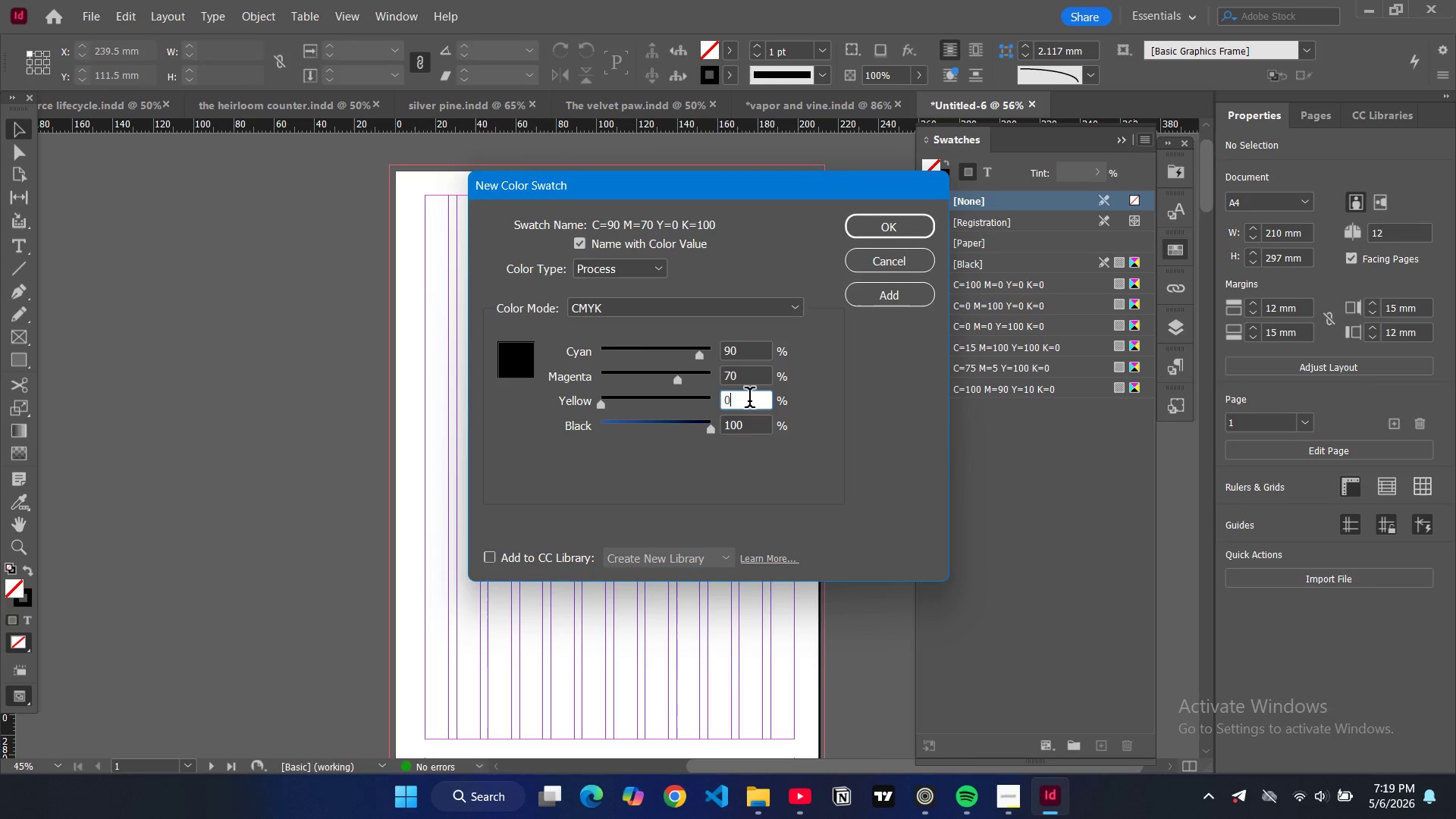 
double_click([749, 400])
 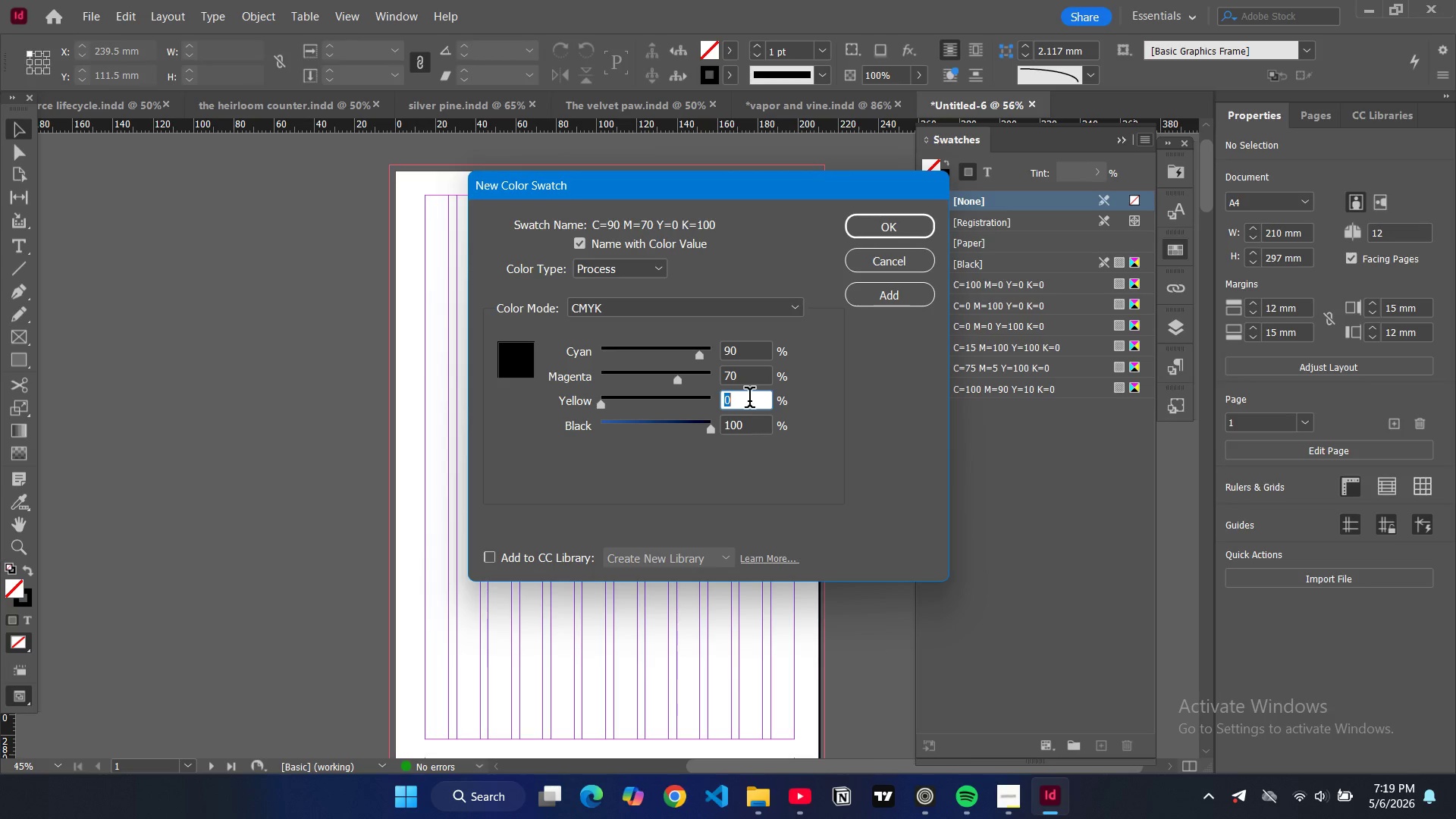 
type(40)
 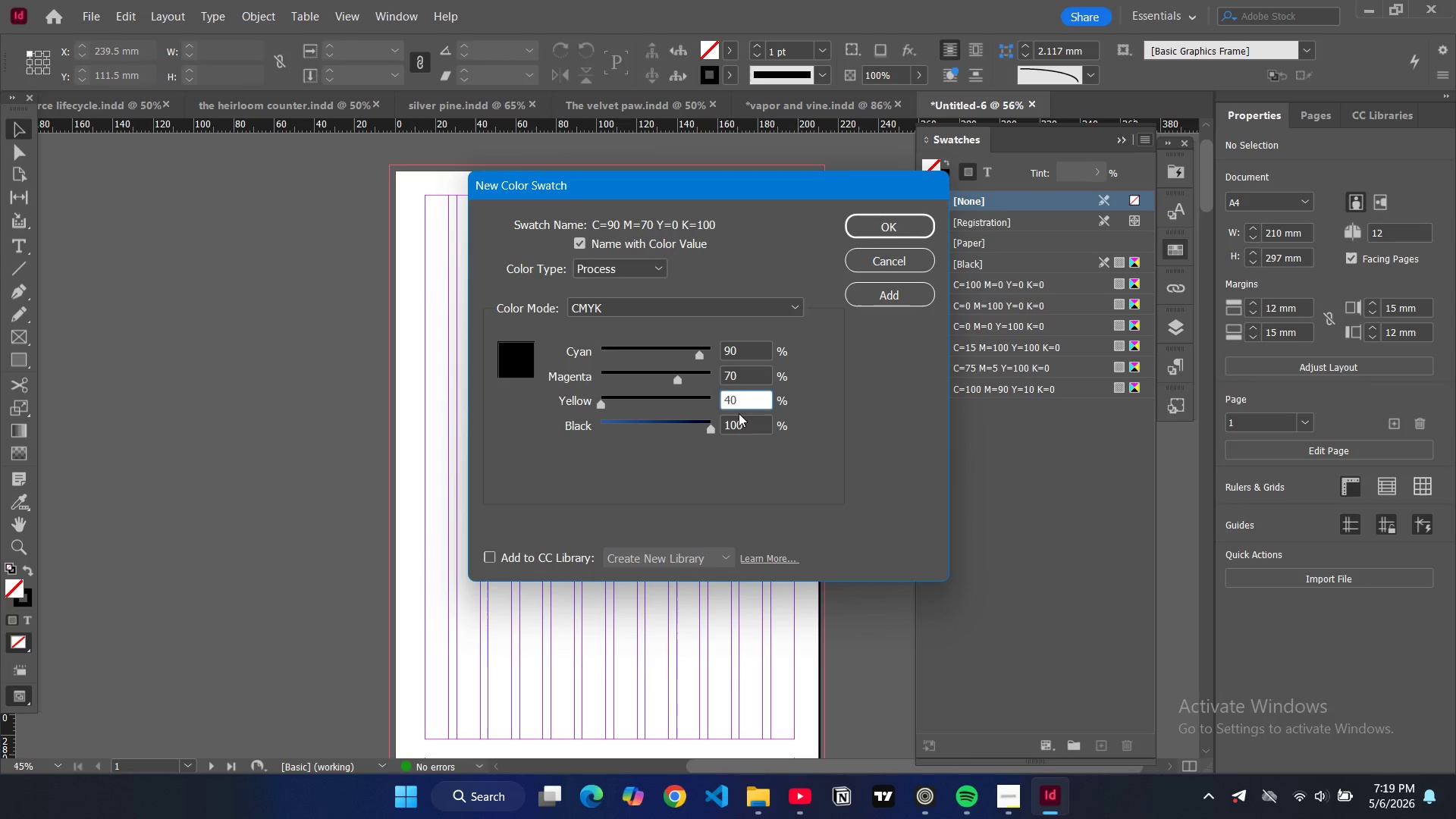 
left_click([739, 416])
 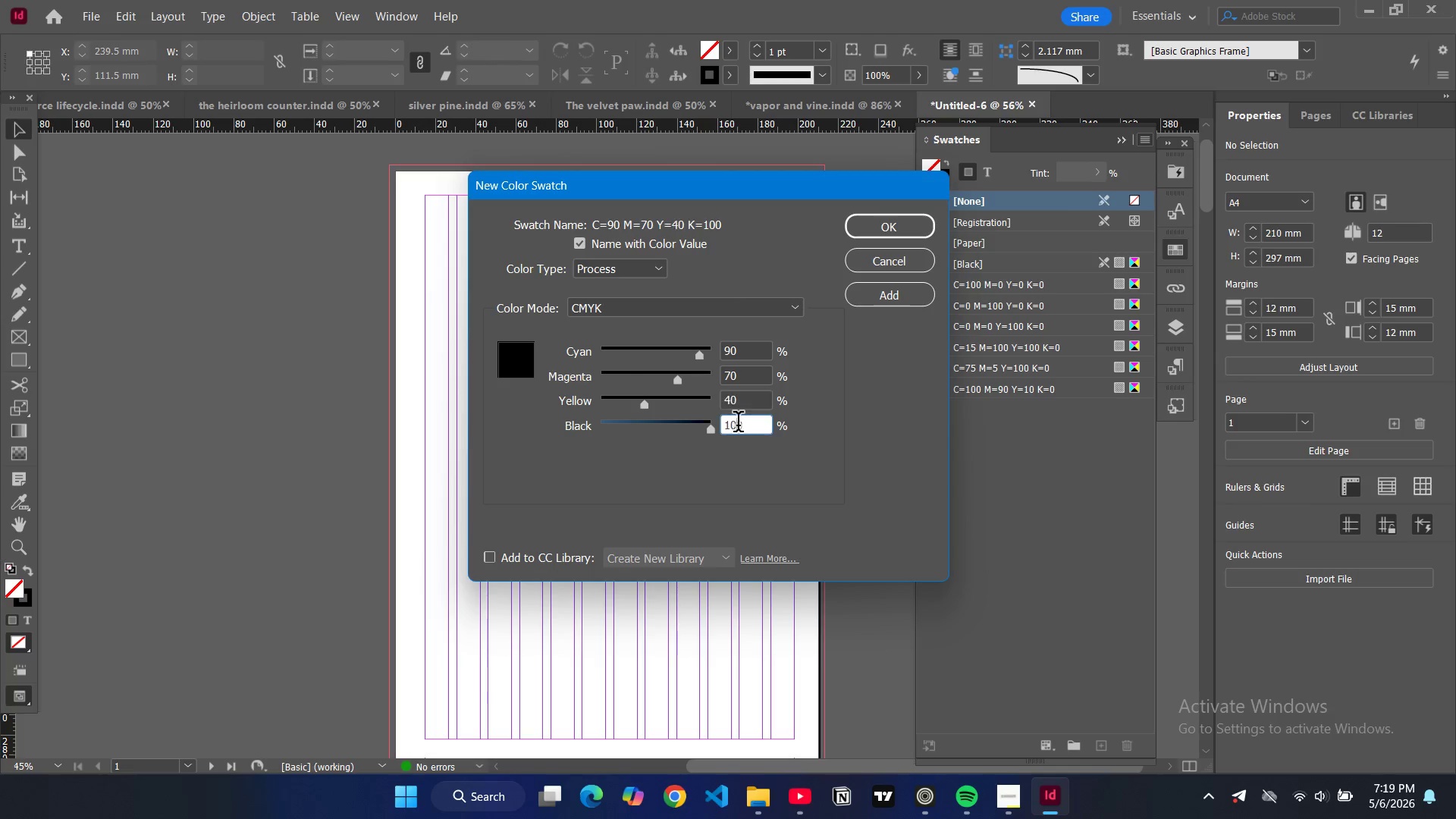 
left_click_drag(start_coordinate=[739, 418], to_coordinate=[739, 422])
 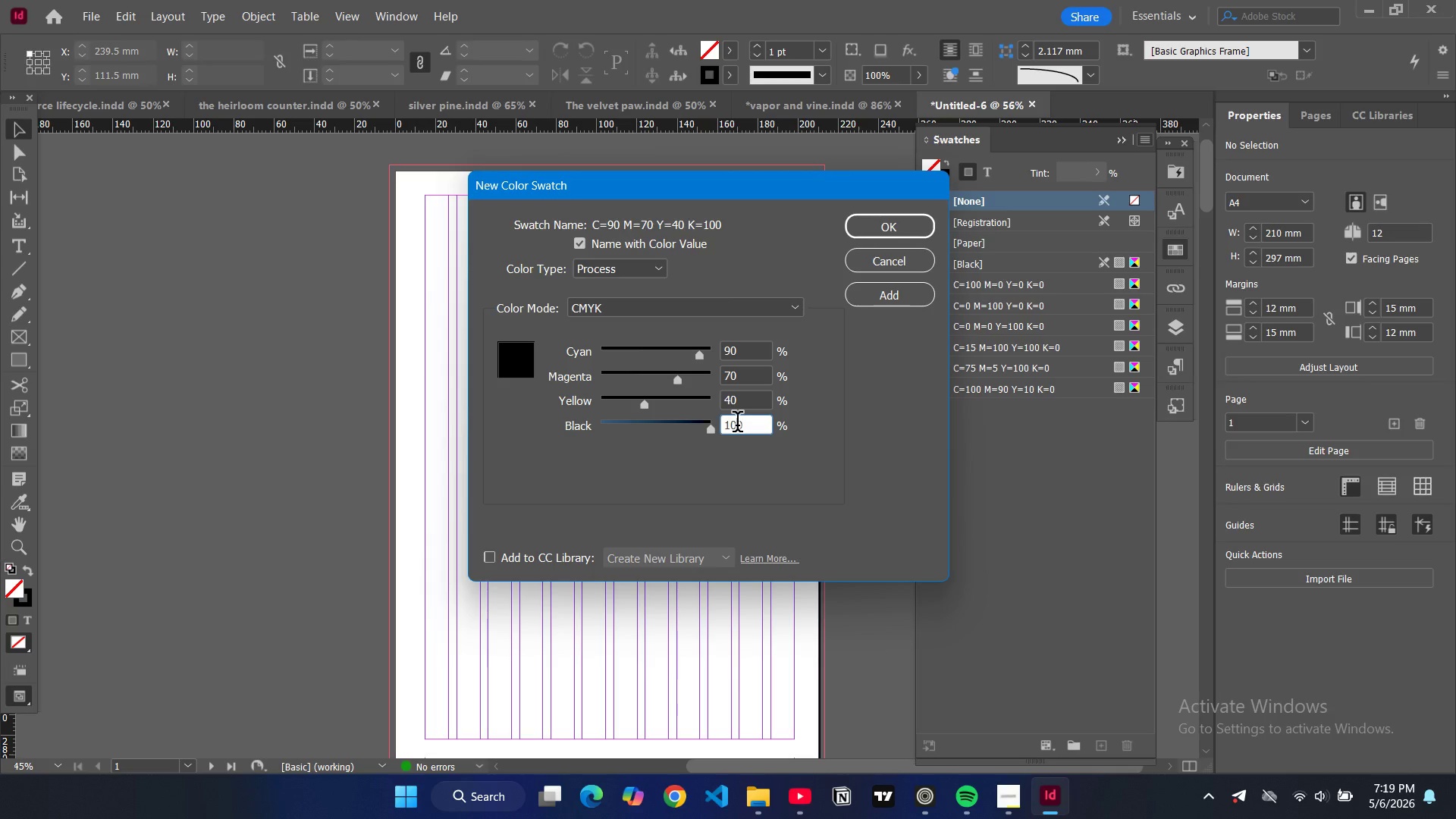 
triple_click([737, 425])
 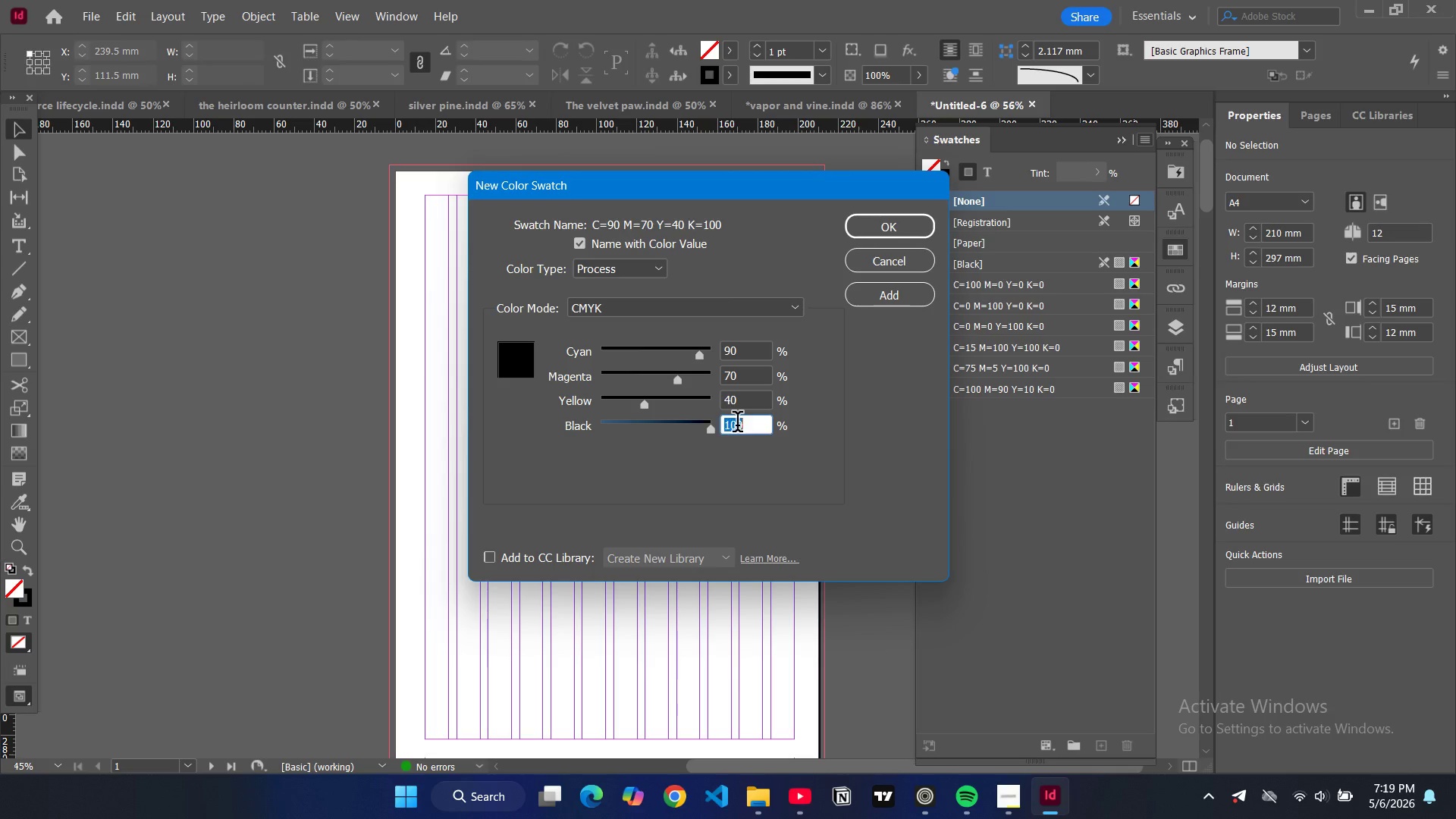 
triple_click([737, 425])
 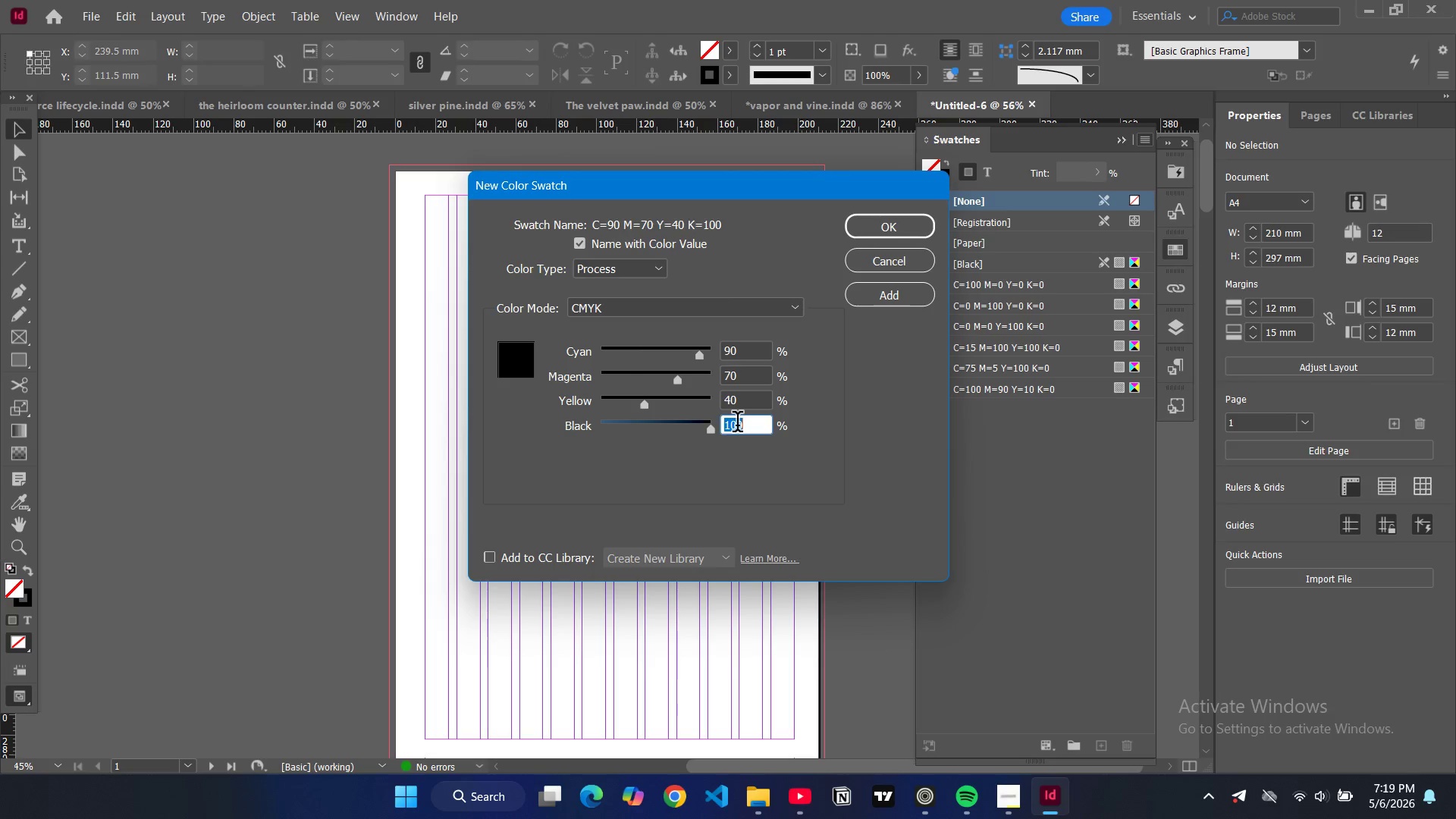 
triple_click([737, 425])
 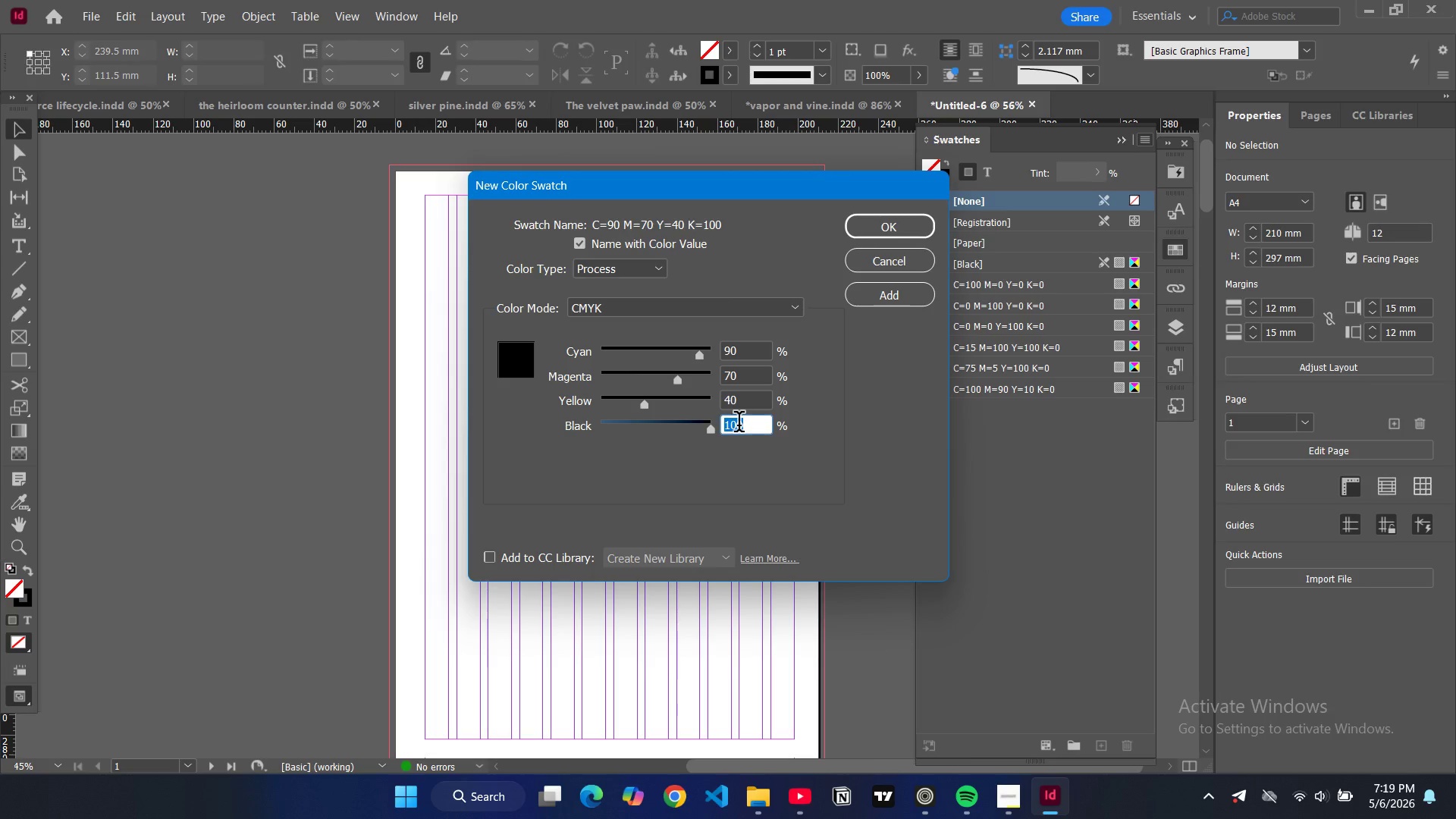 
key(3)
 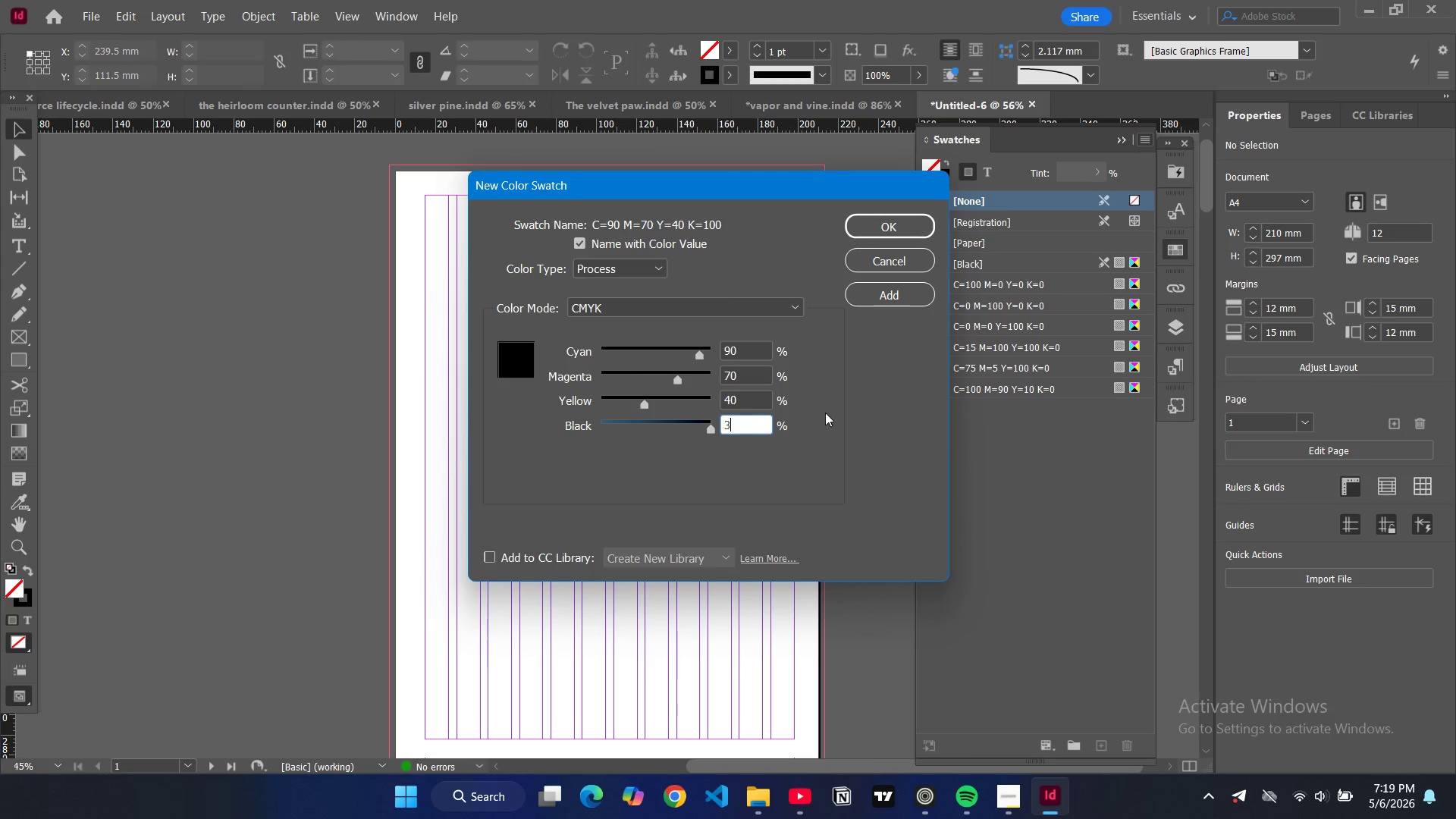 
key(0)
 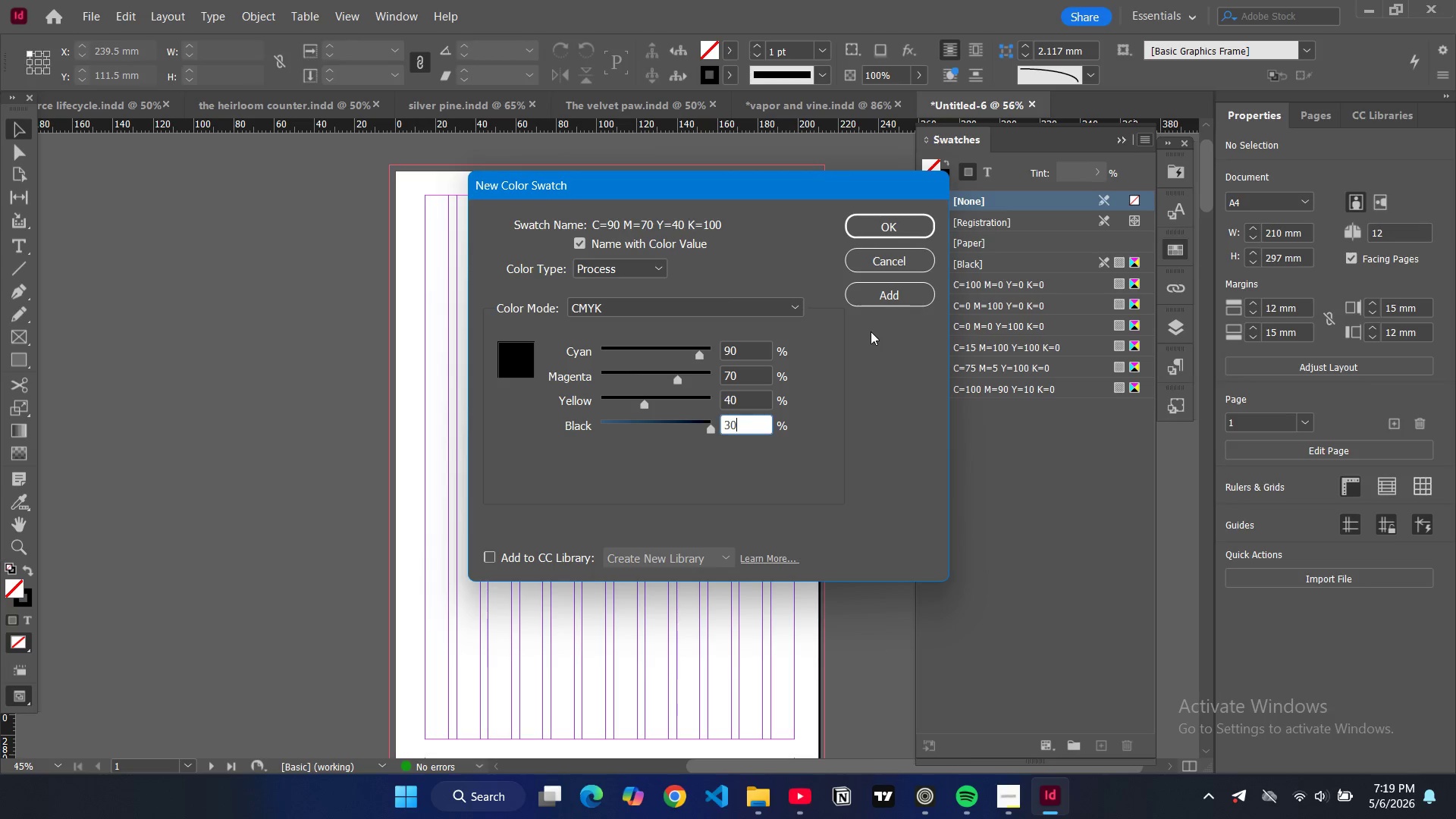 
left_click([871, 334])
 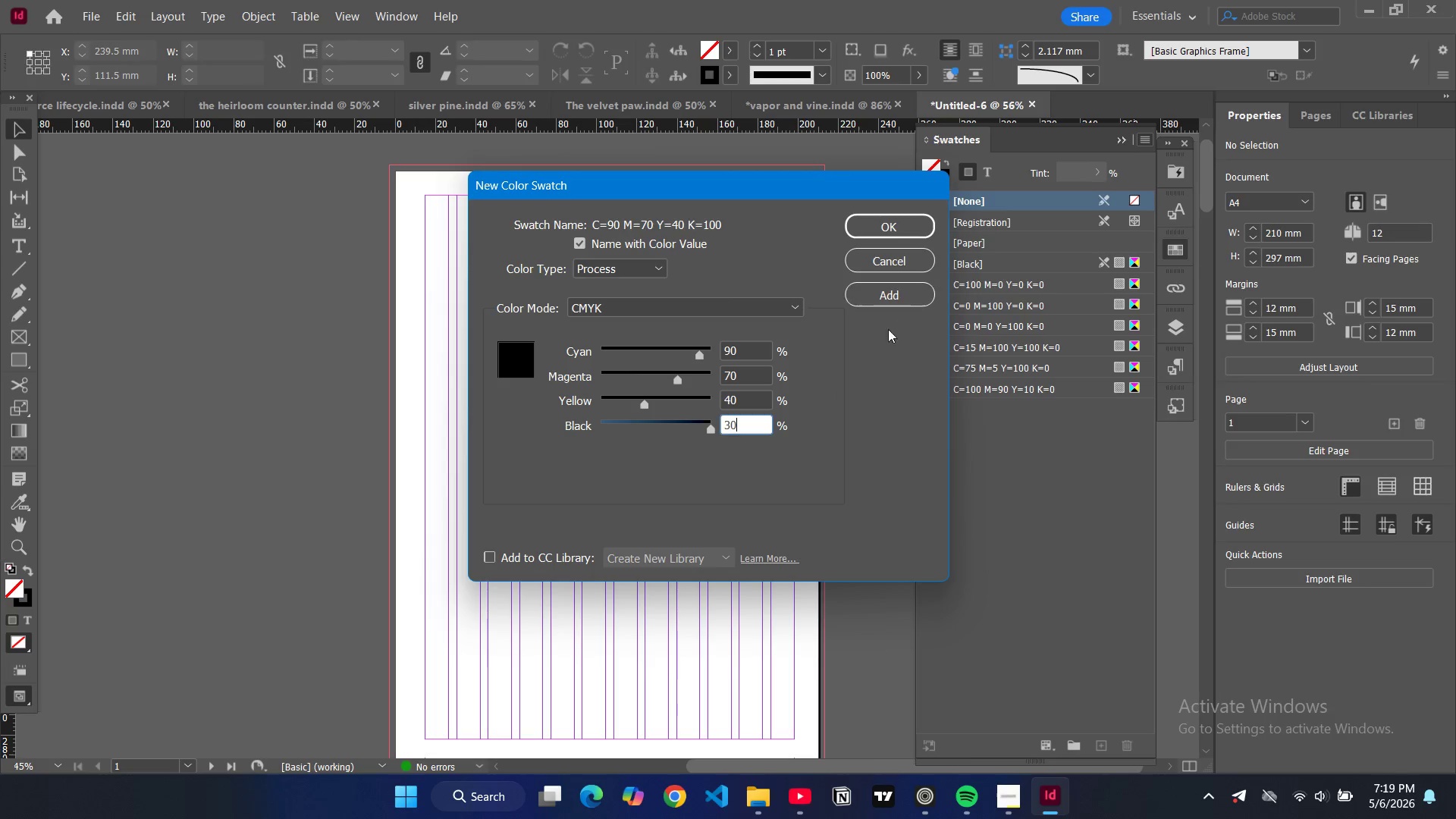 
left_click([879, 346])
 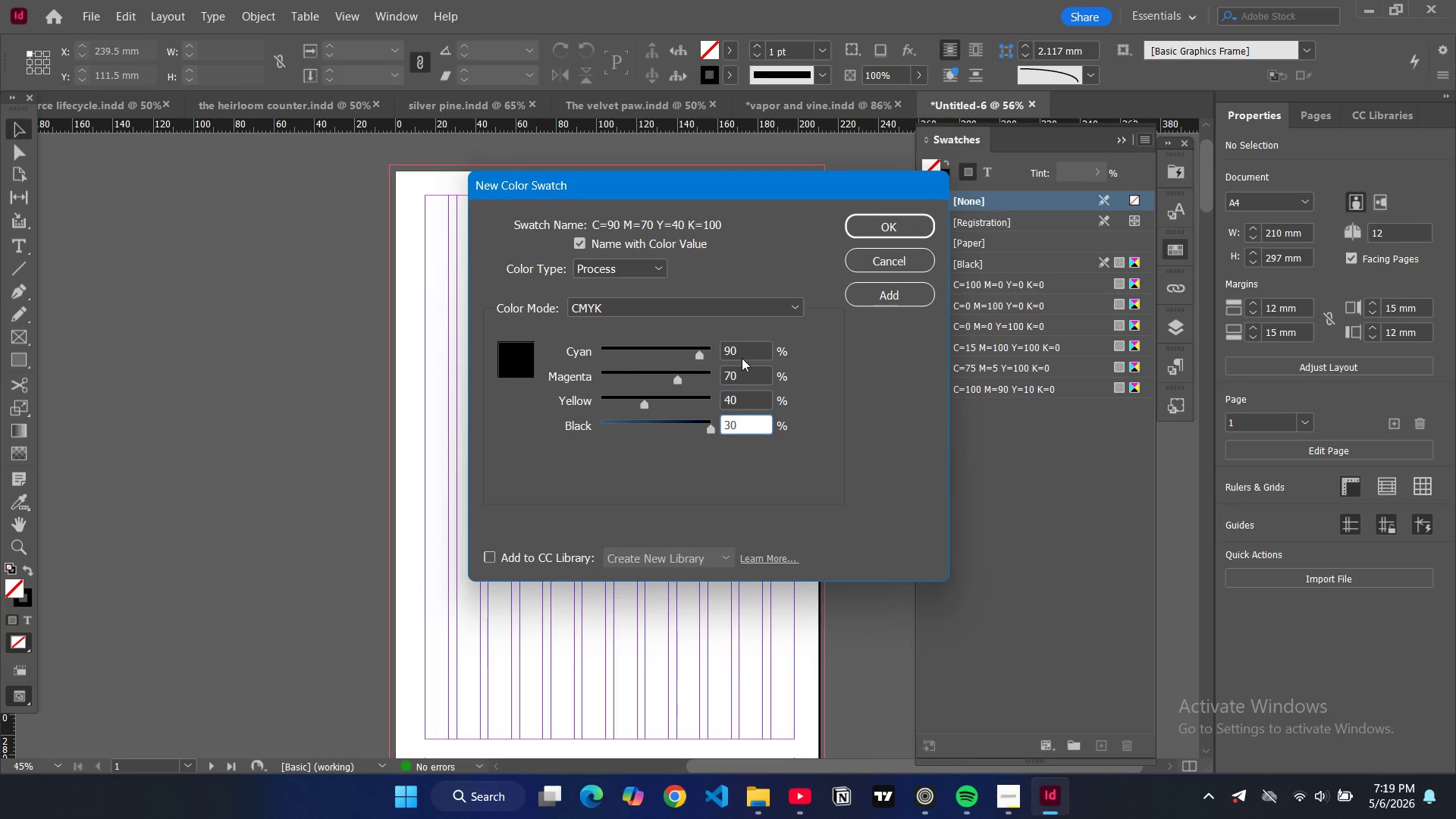 
double_click([744, 350])
 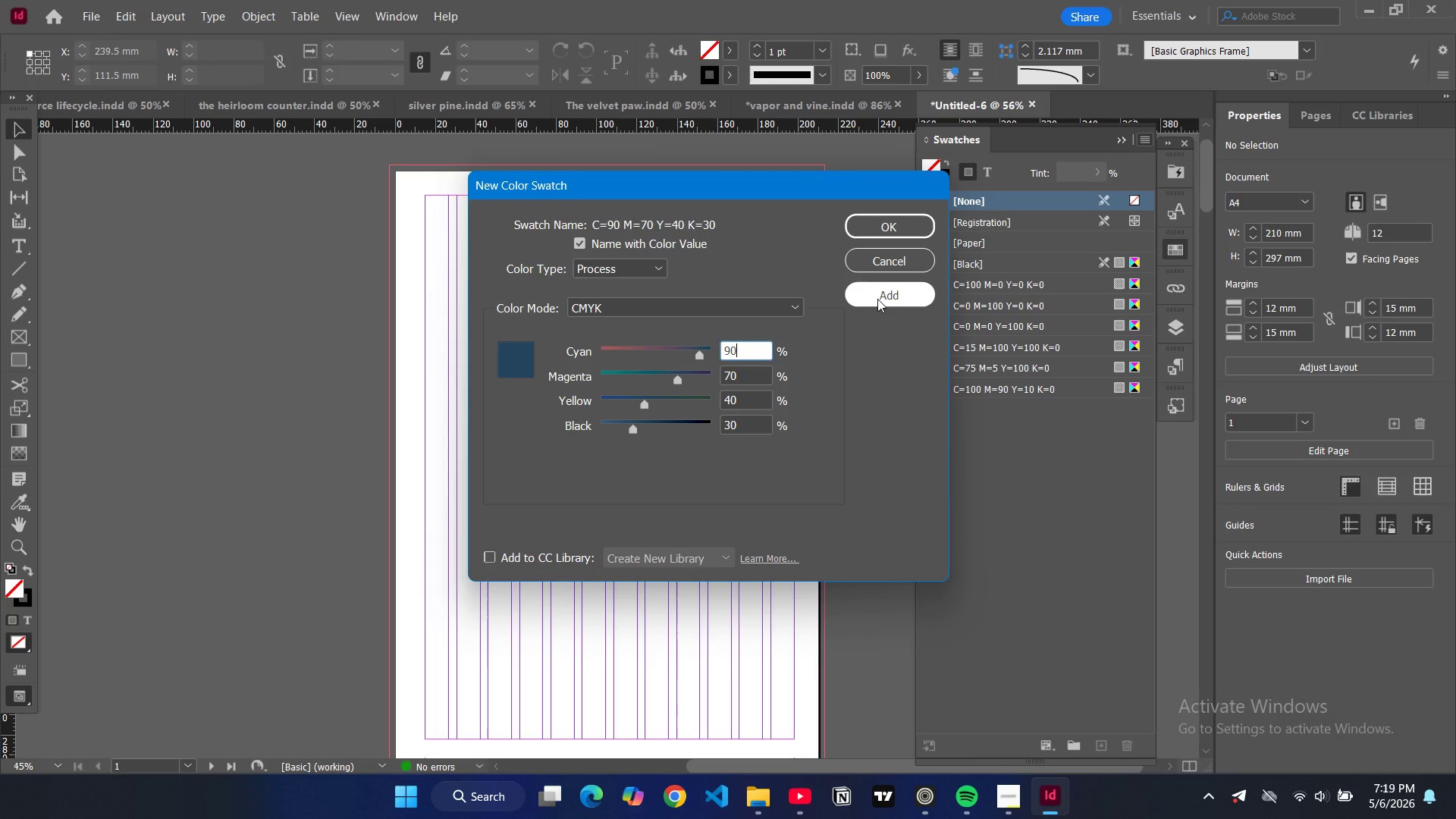 
left_click([877, 299])
 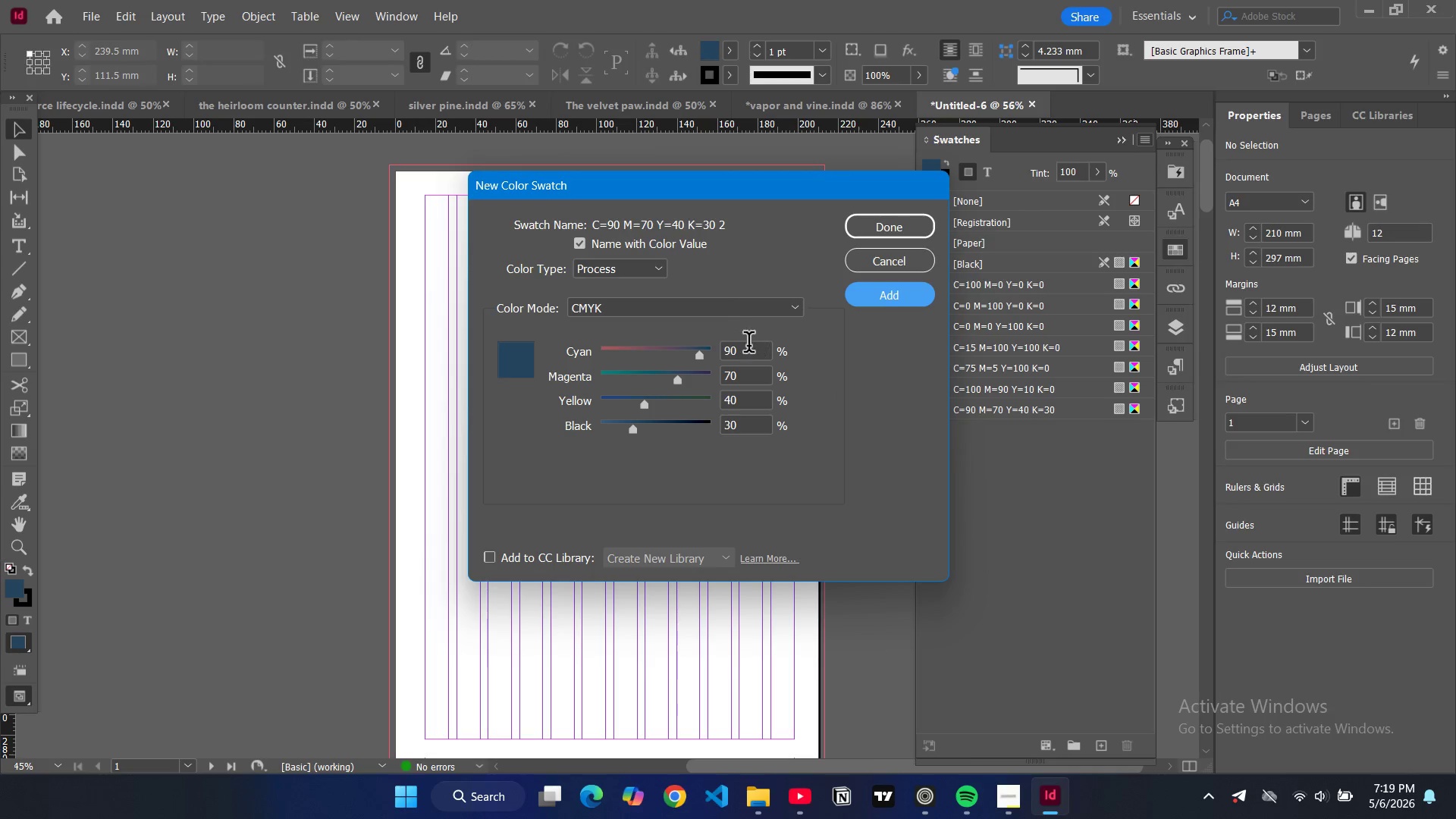 
double_click([740, 351])
 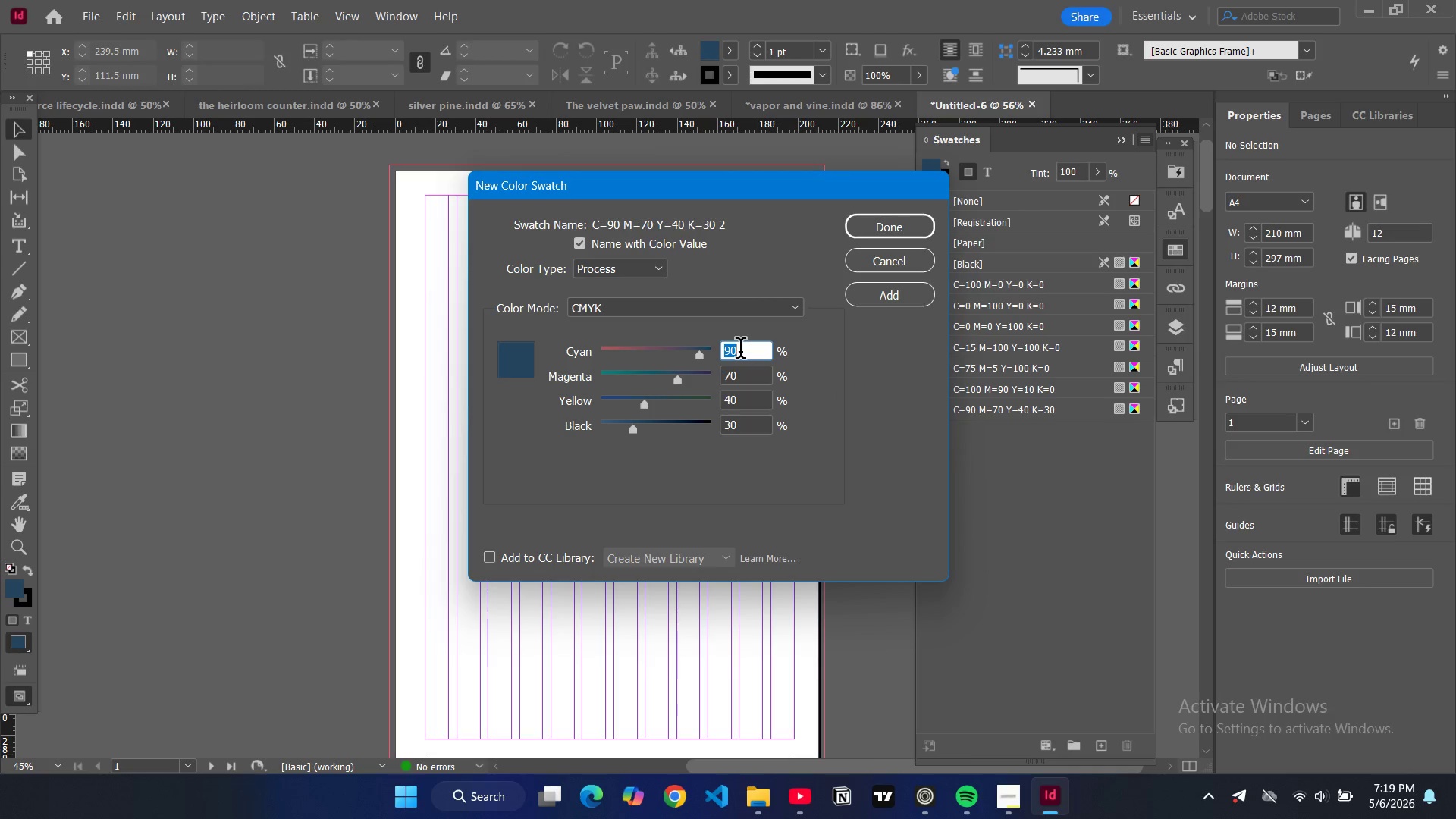 
key(5)
 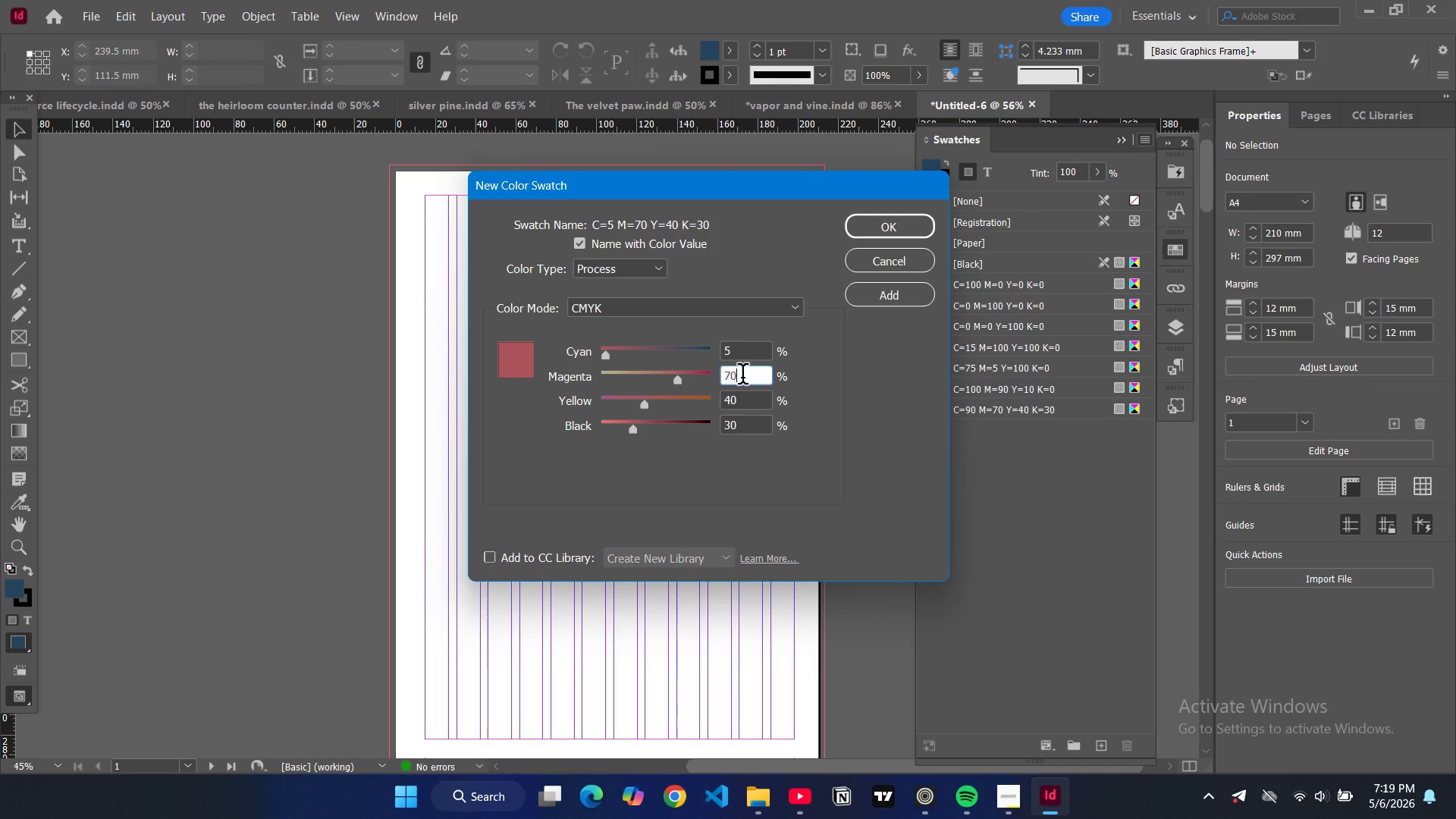 
double_click([742, 377])
 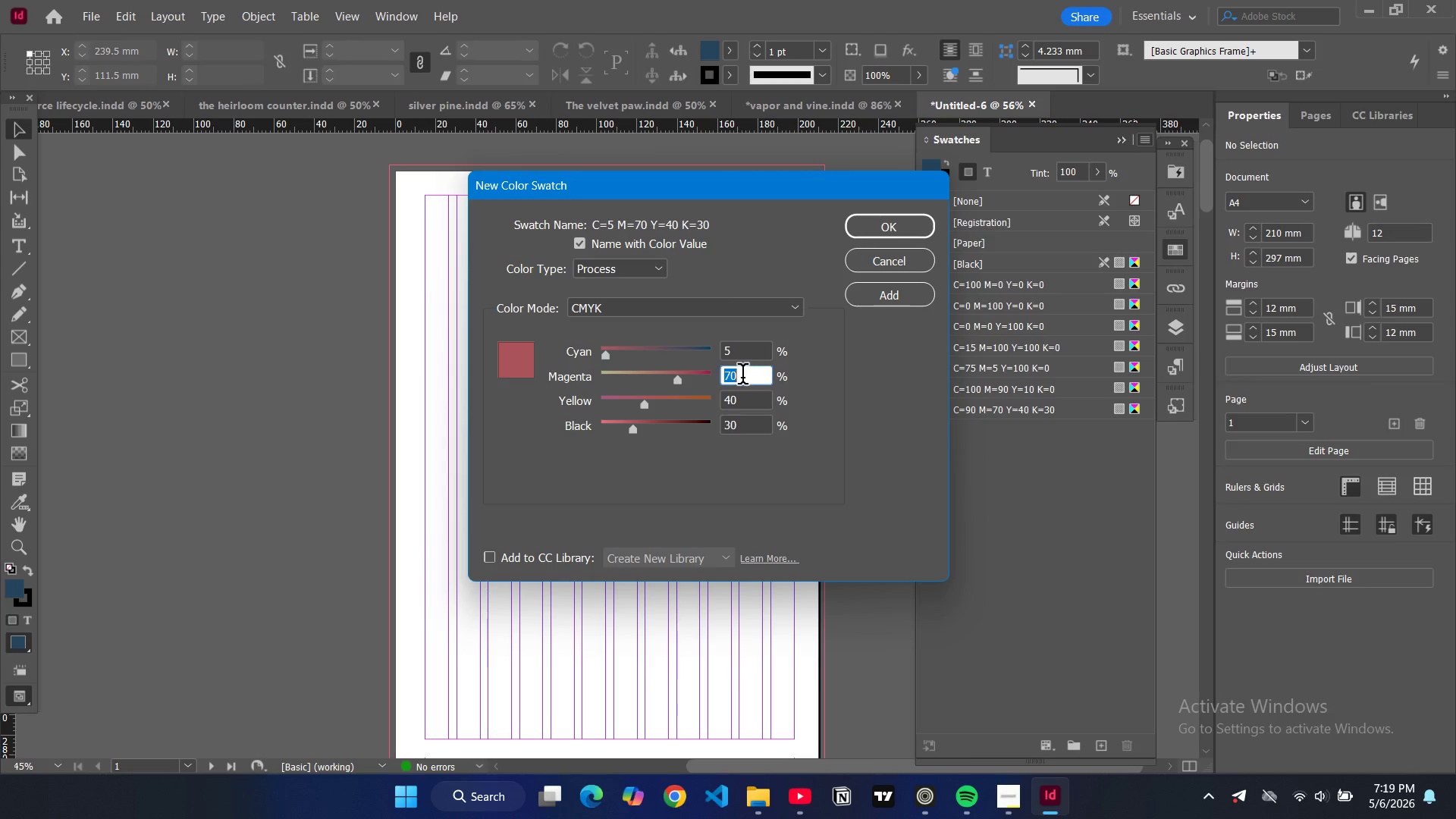 
key(8)
 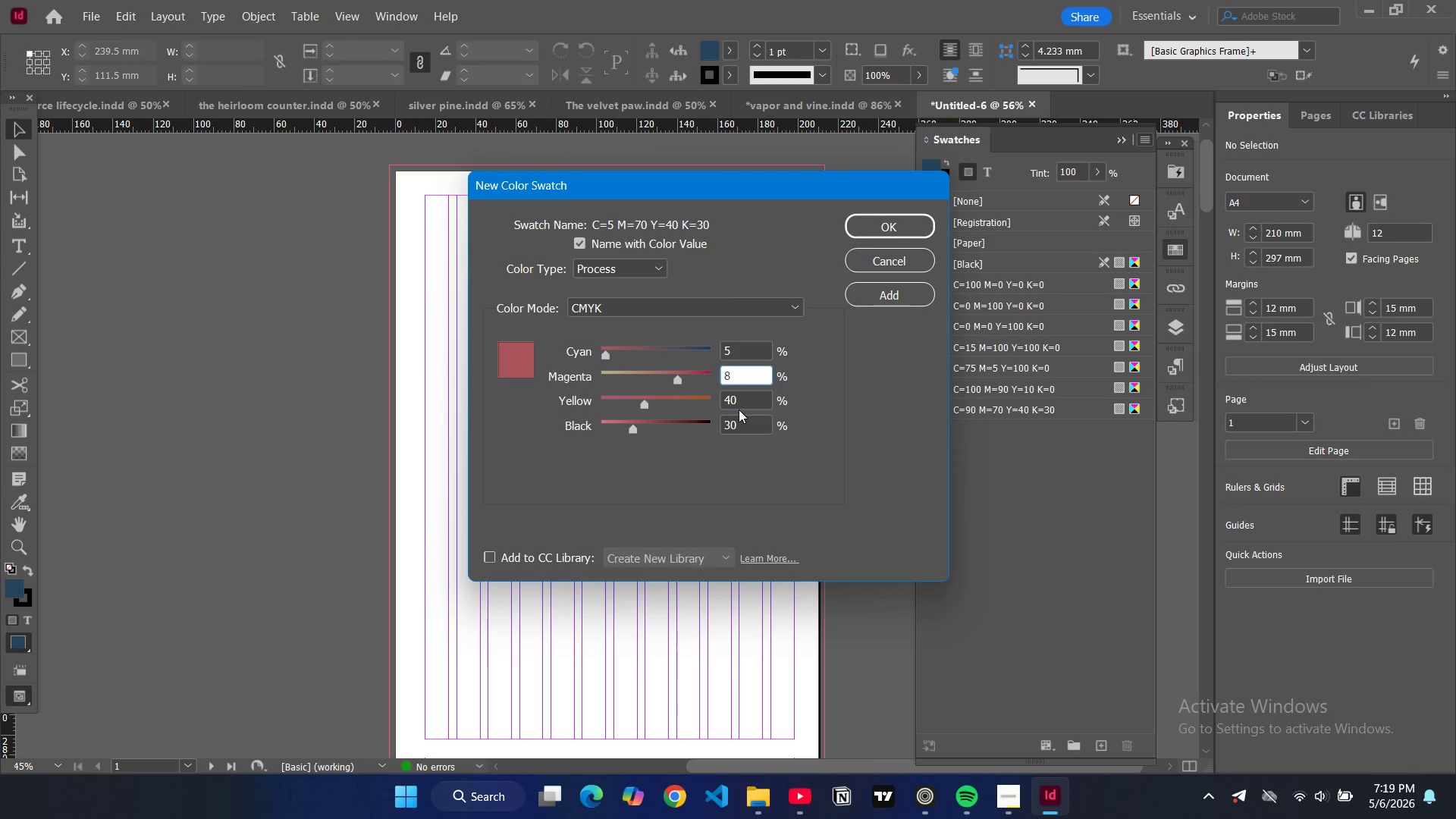 
double_click([738, 402])
 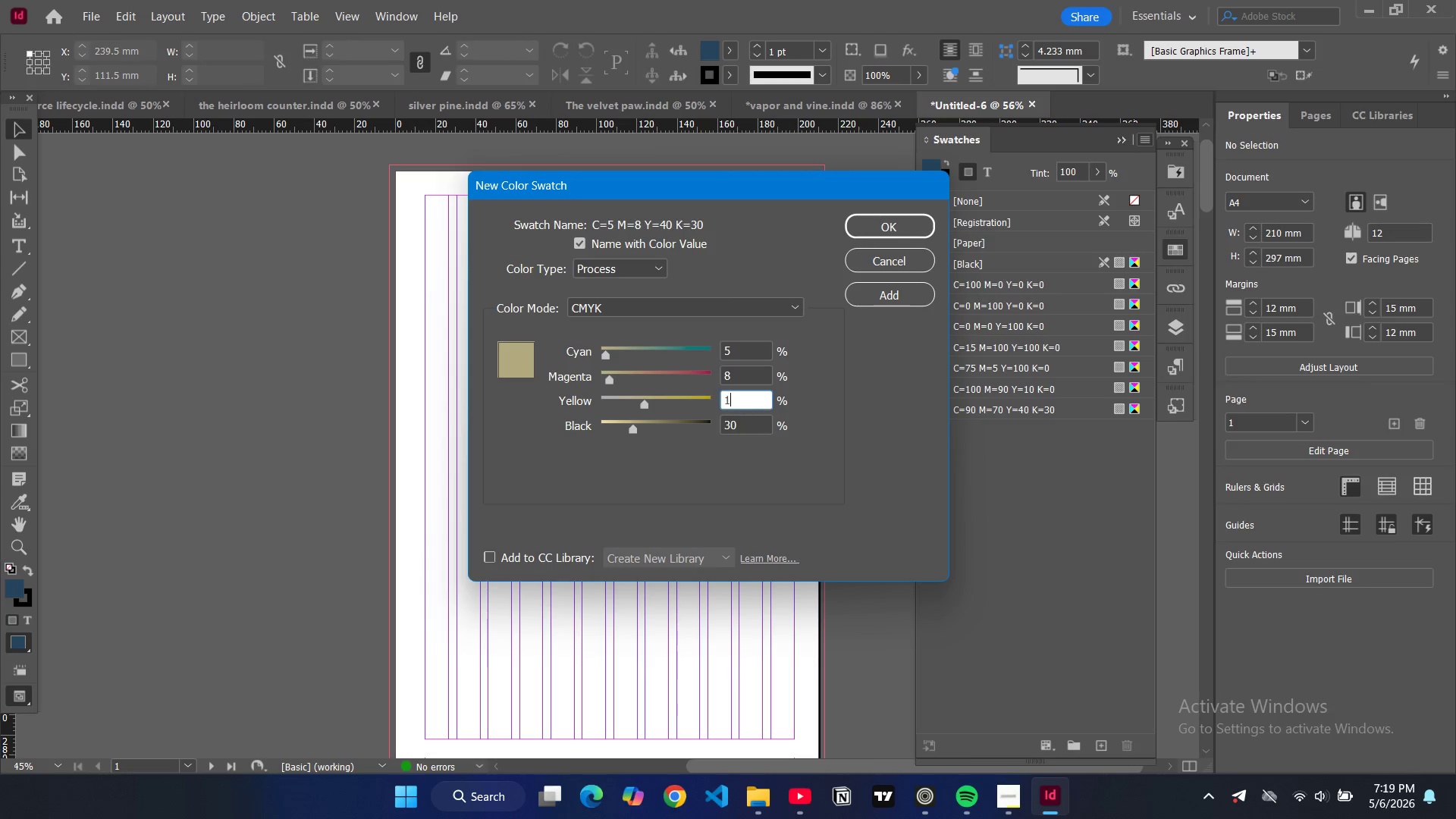 
type(15)
 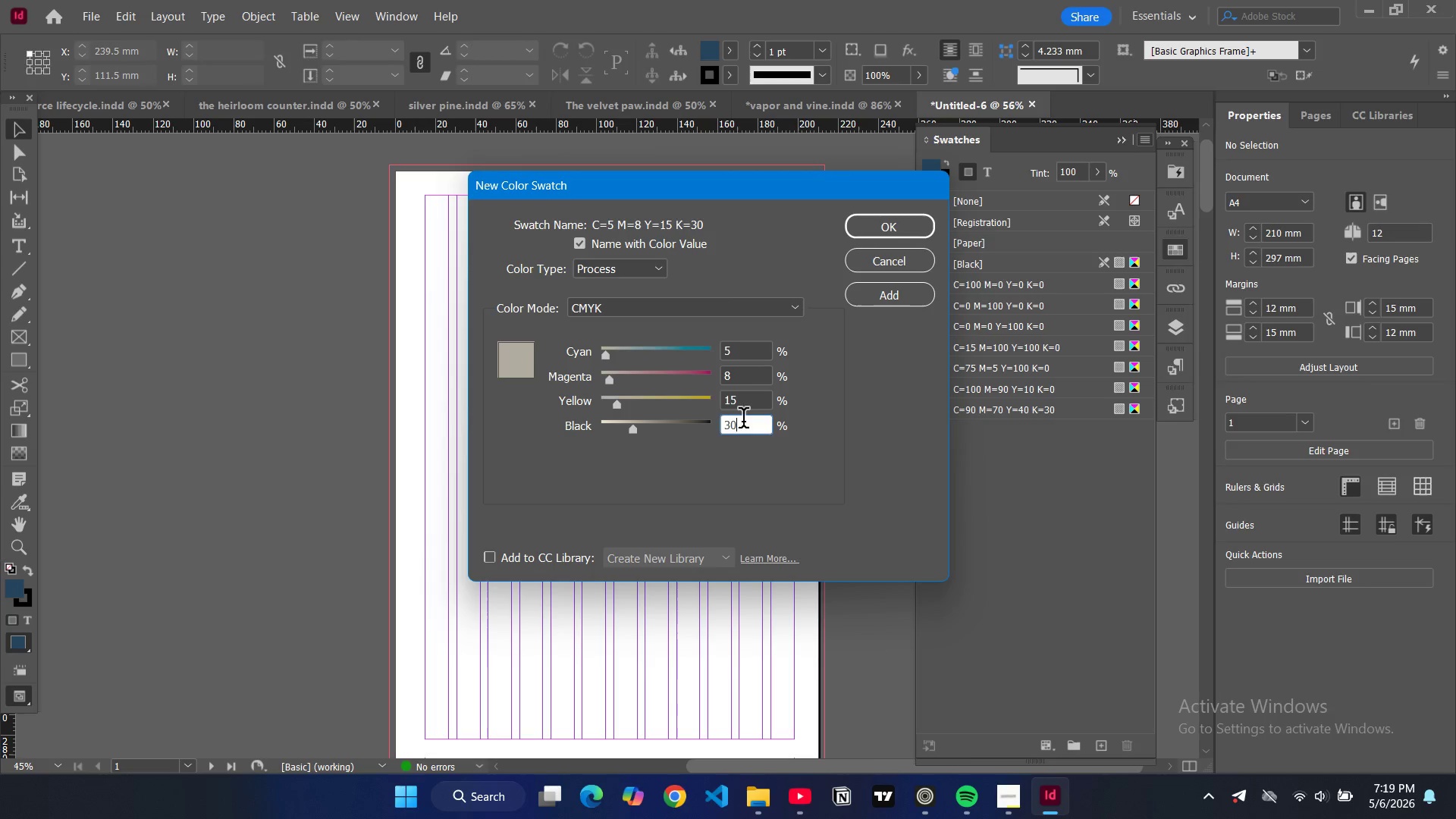 
double_click([743, 421])
 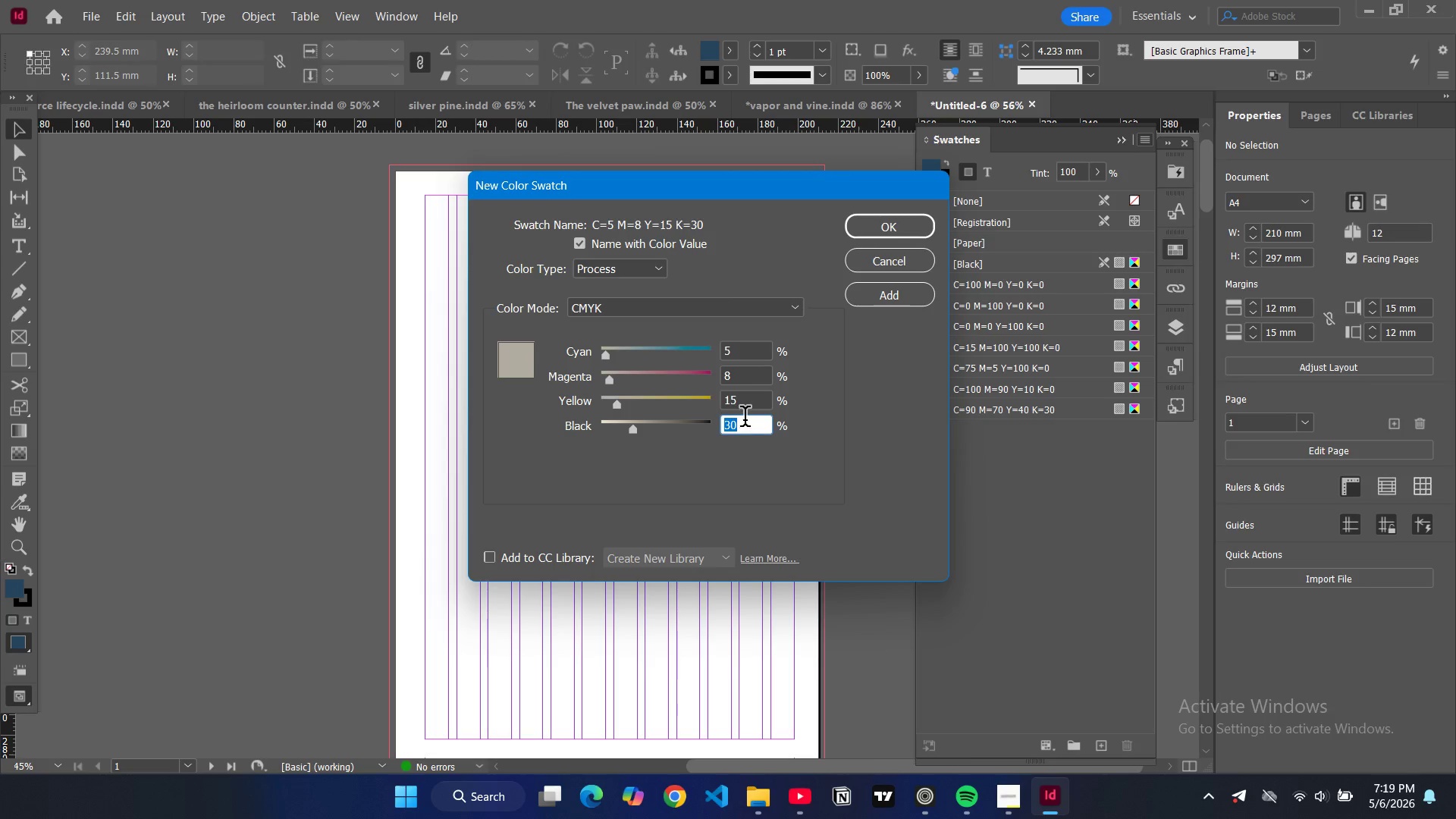 
key(0)
 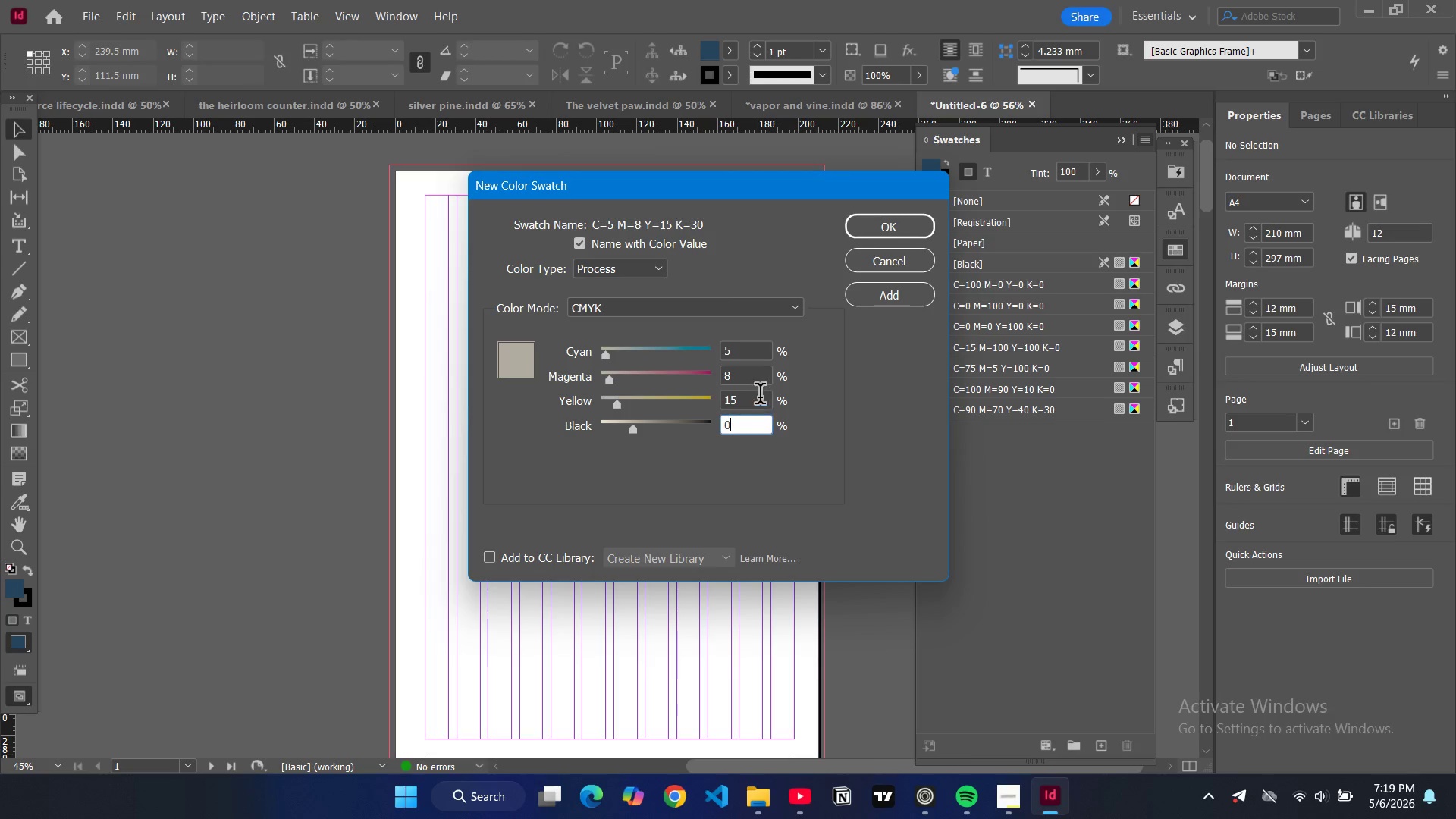 
left_click([760, 397])
 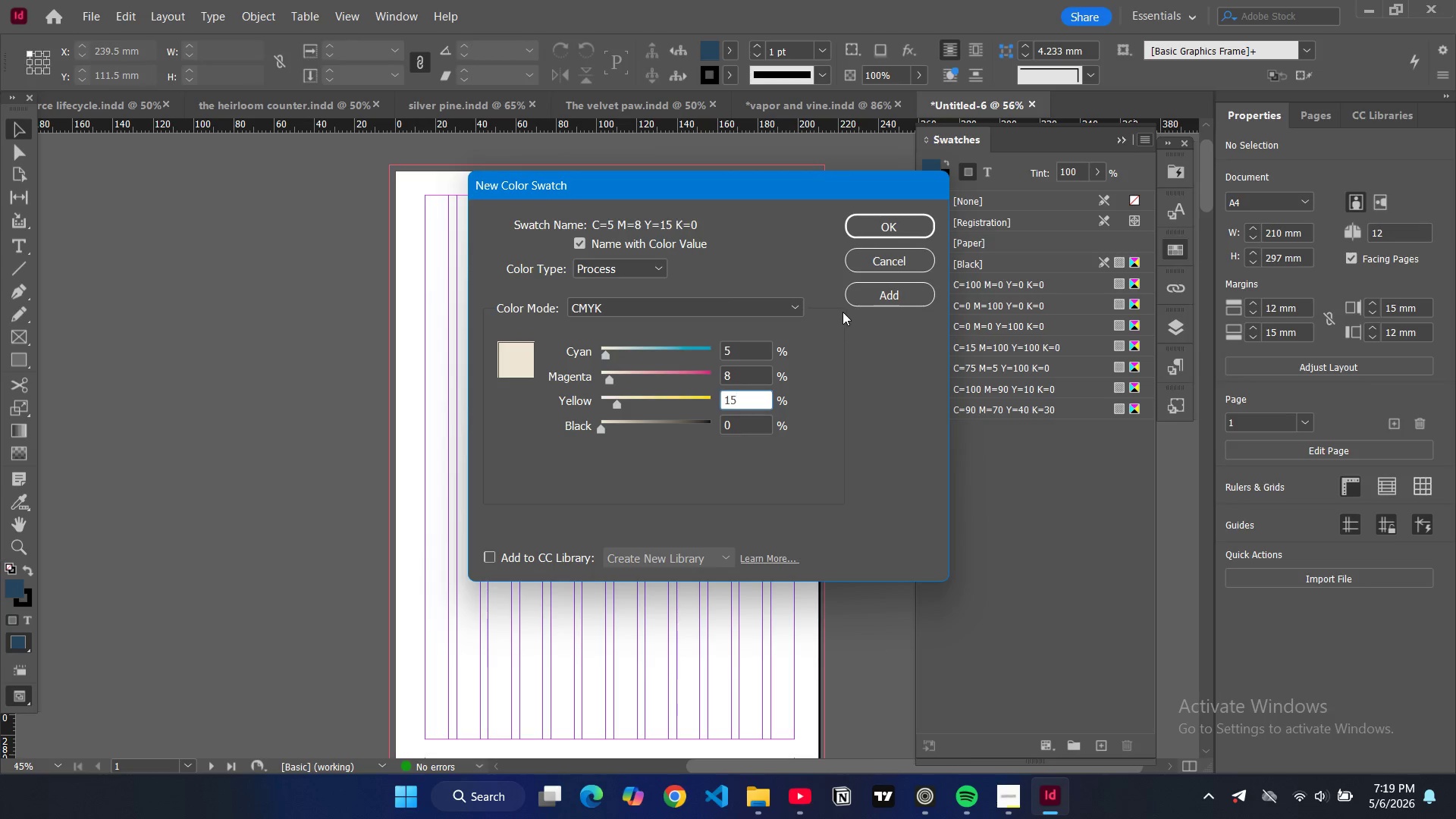 
left_click([865, 289])
 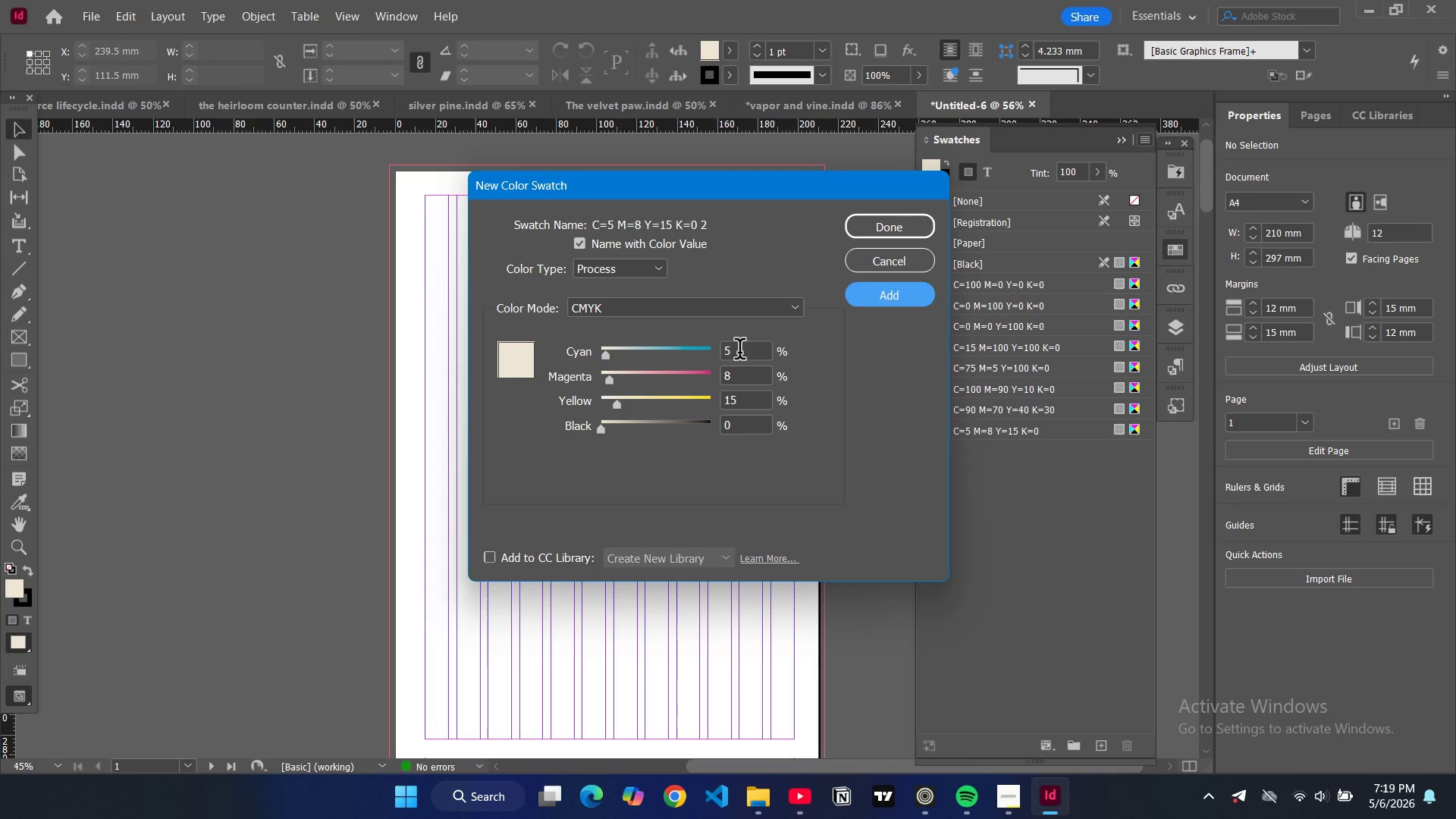 
double_click([739, 351])
 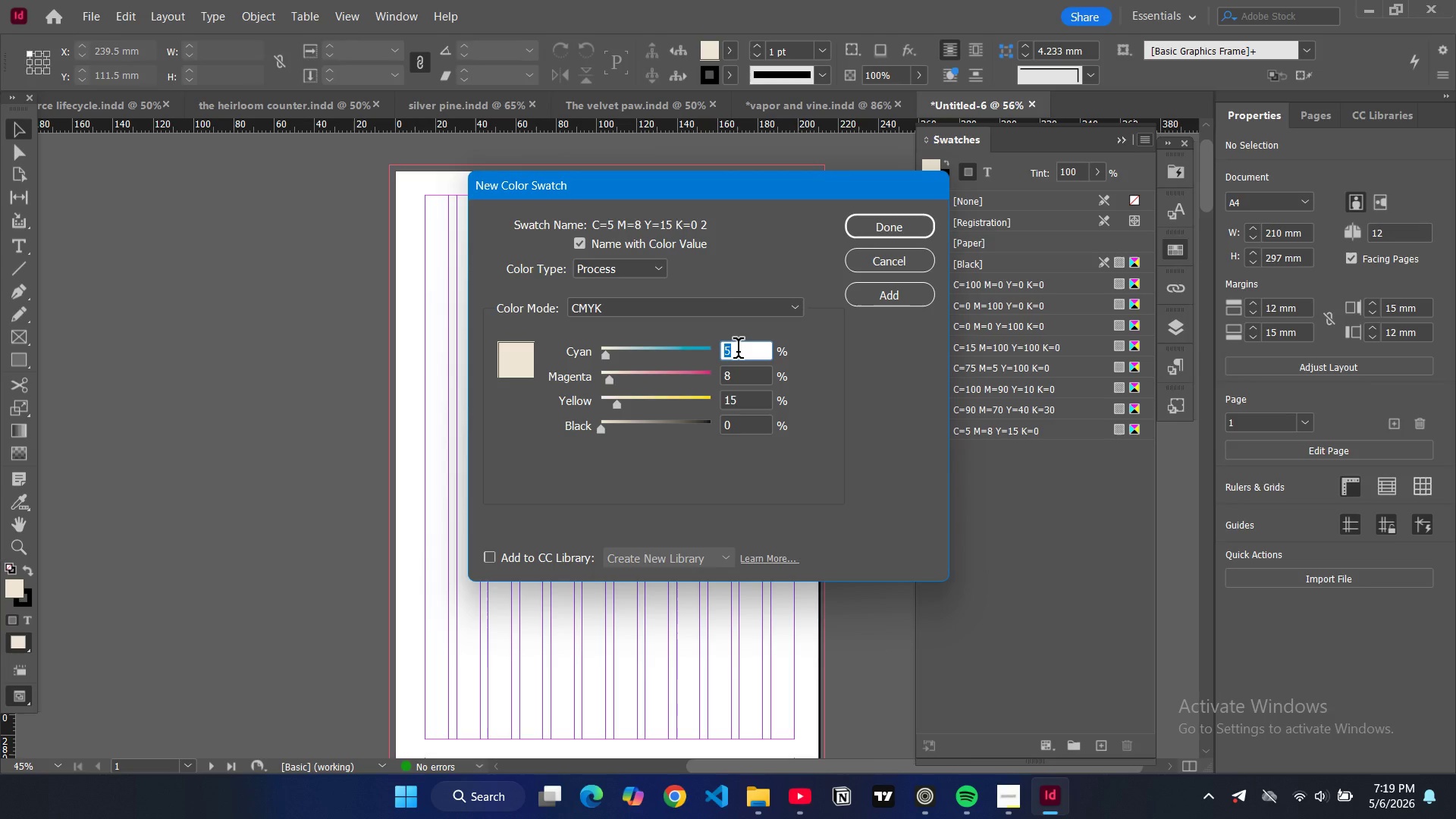 
type(20)
 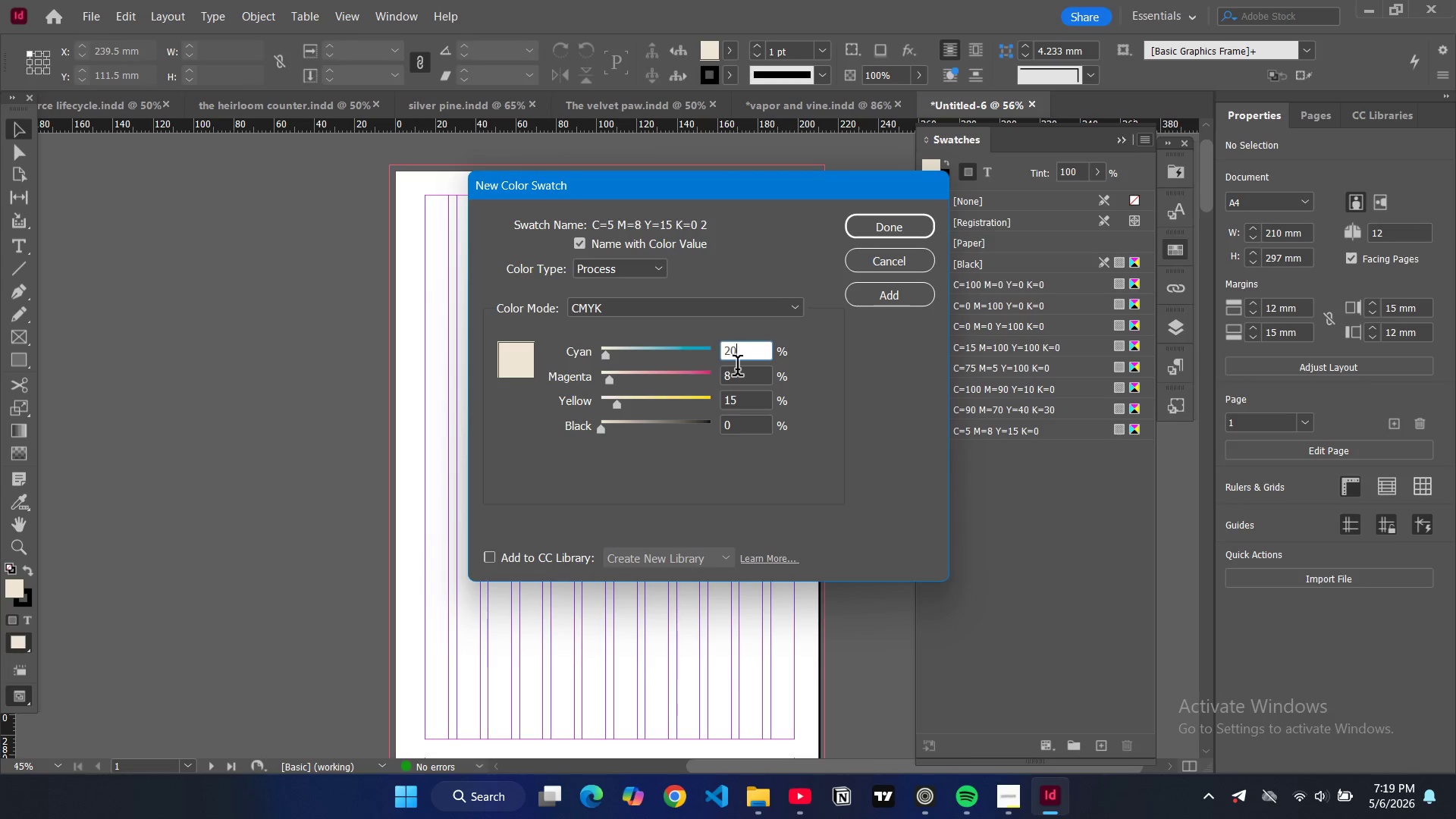 
double_click([738, 369])
 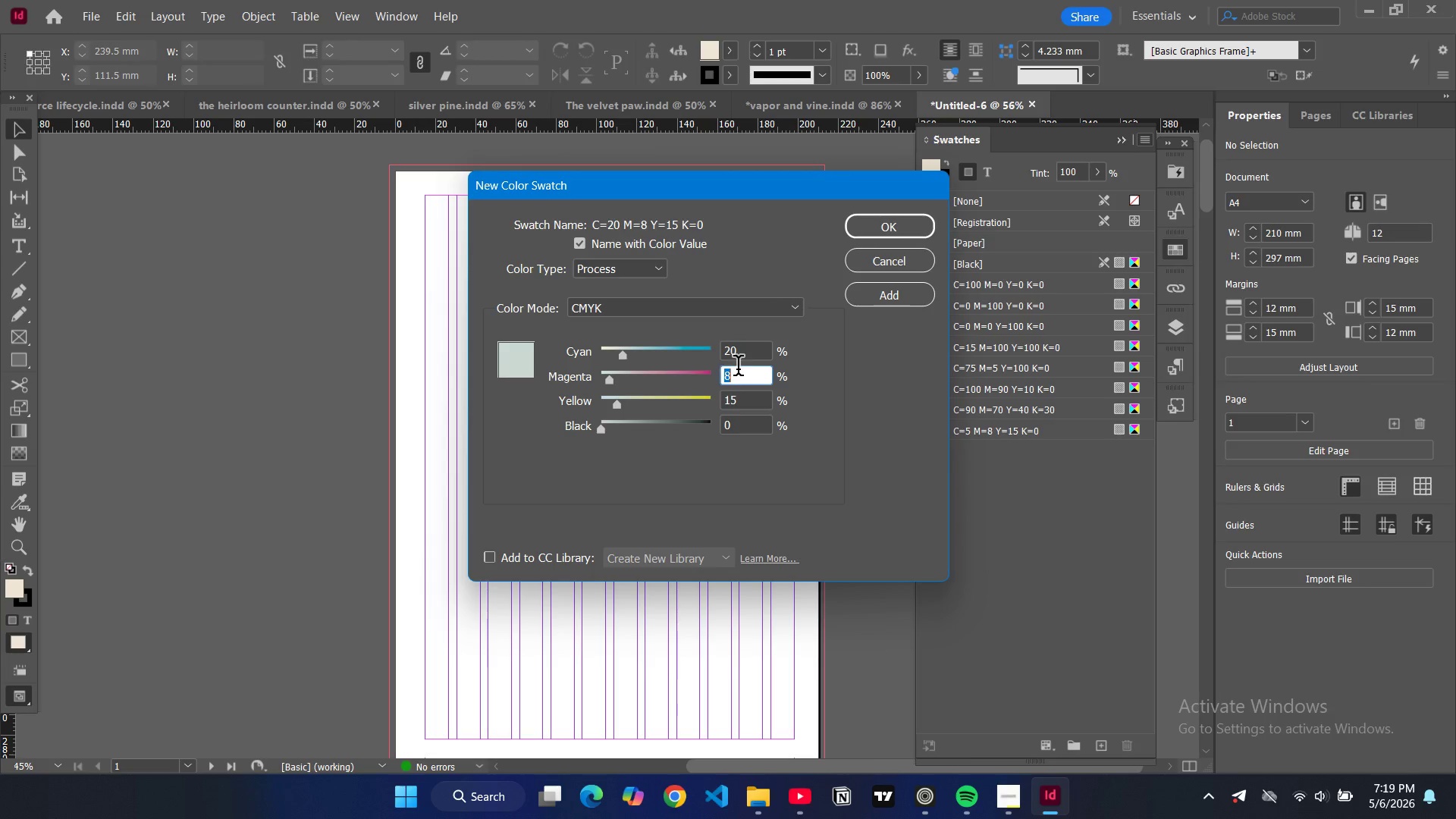 
type(30)
 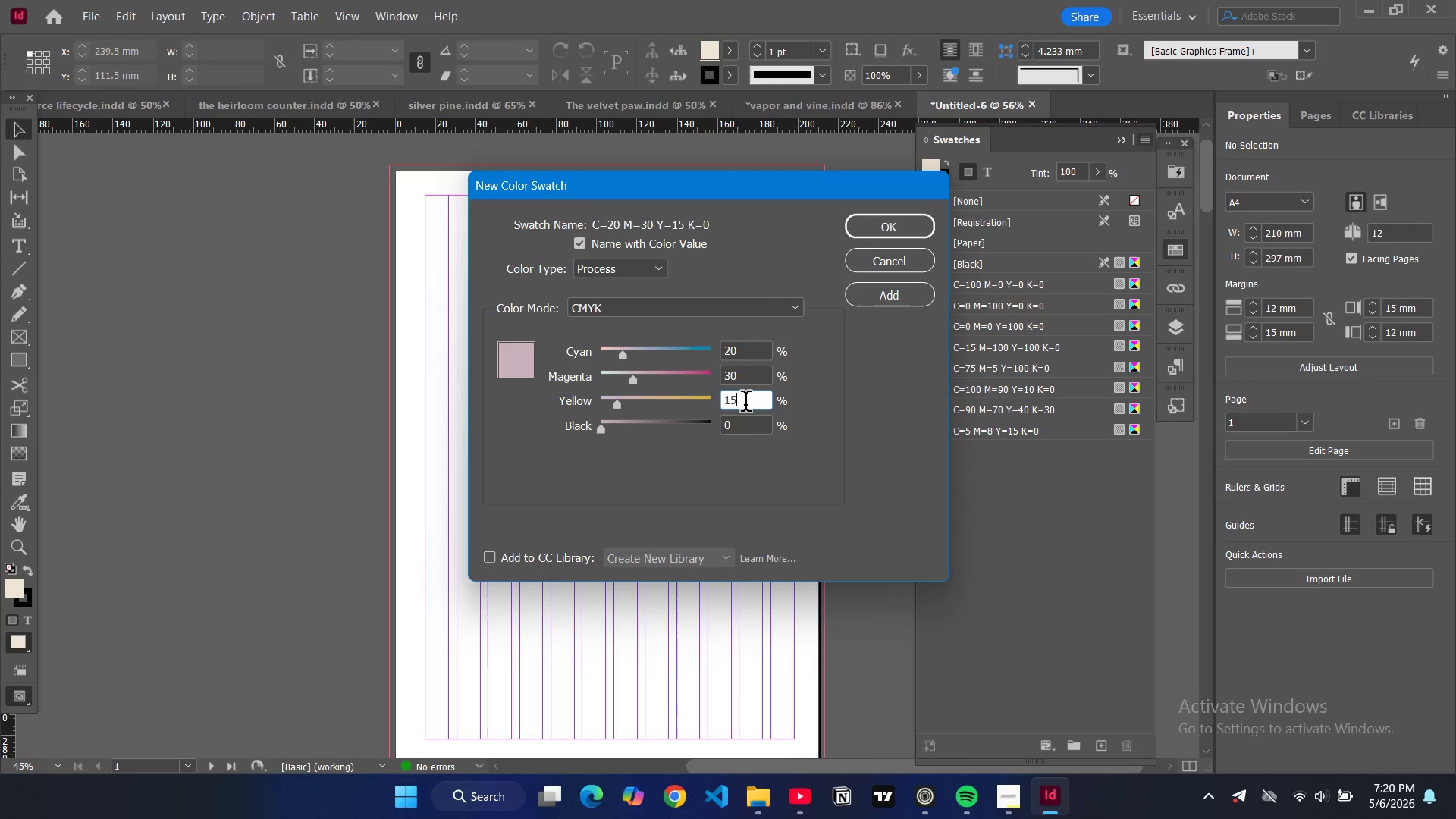 
double_click([745, 404])
 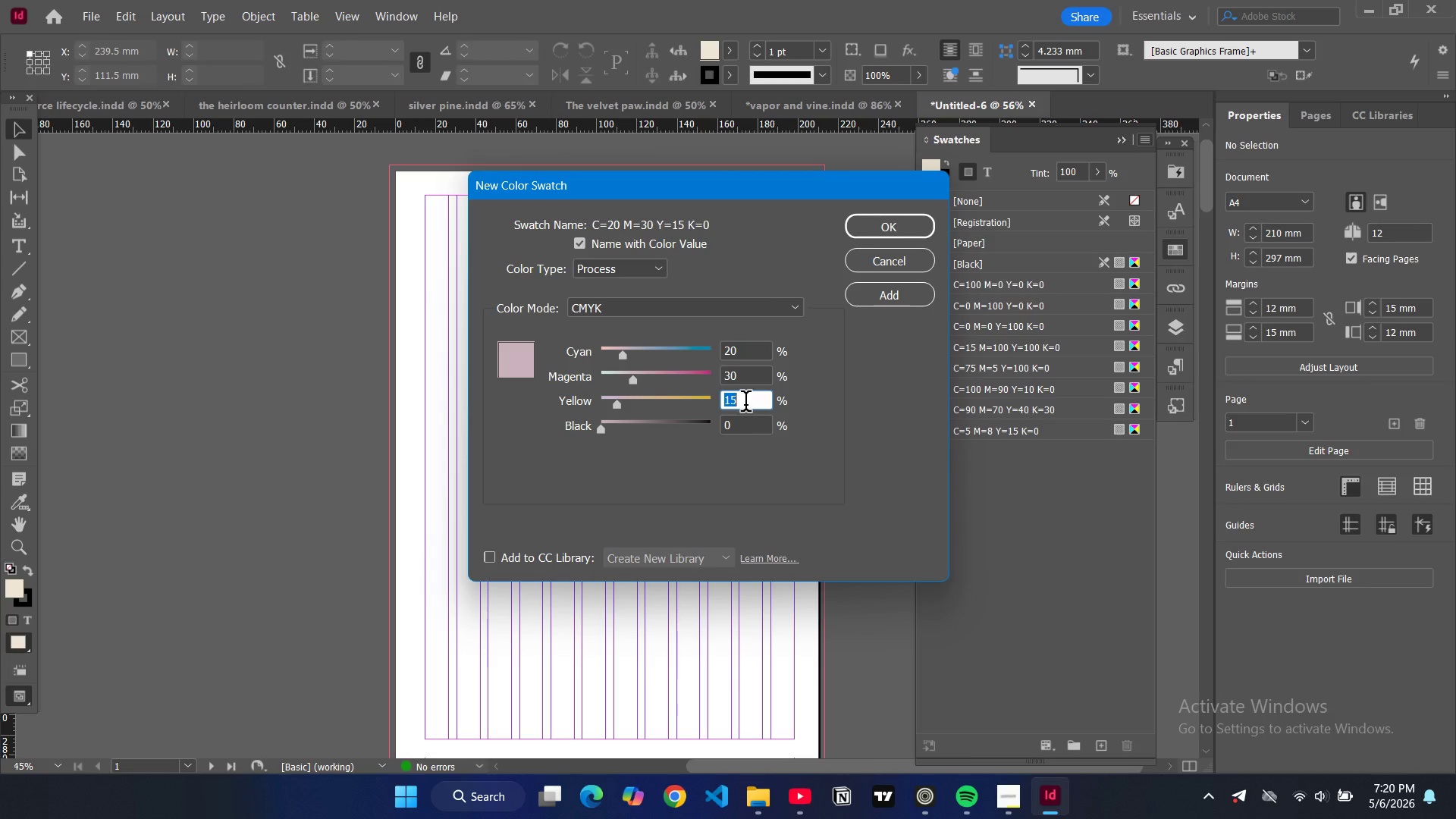 
type(70)
 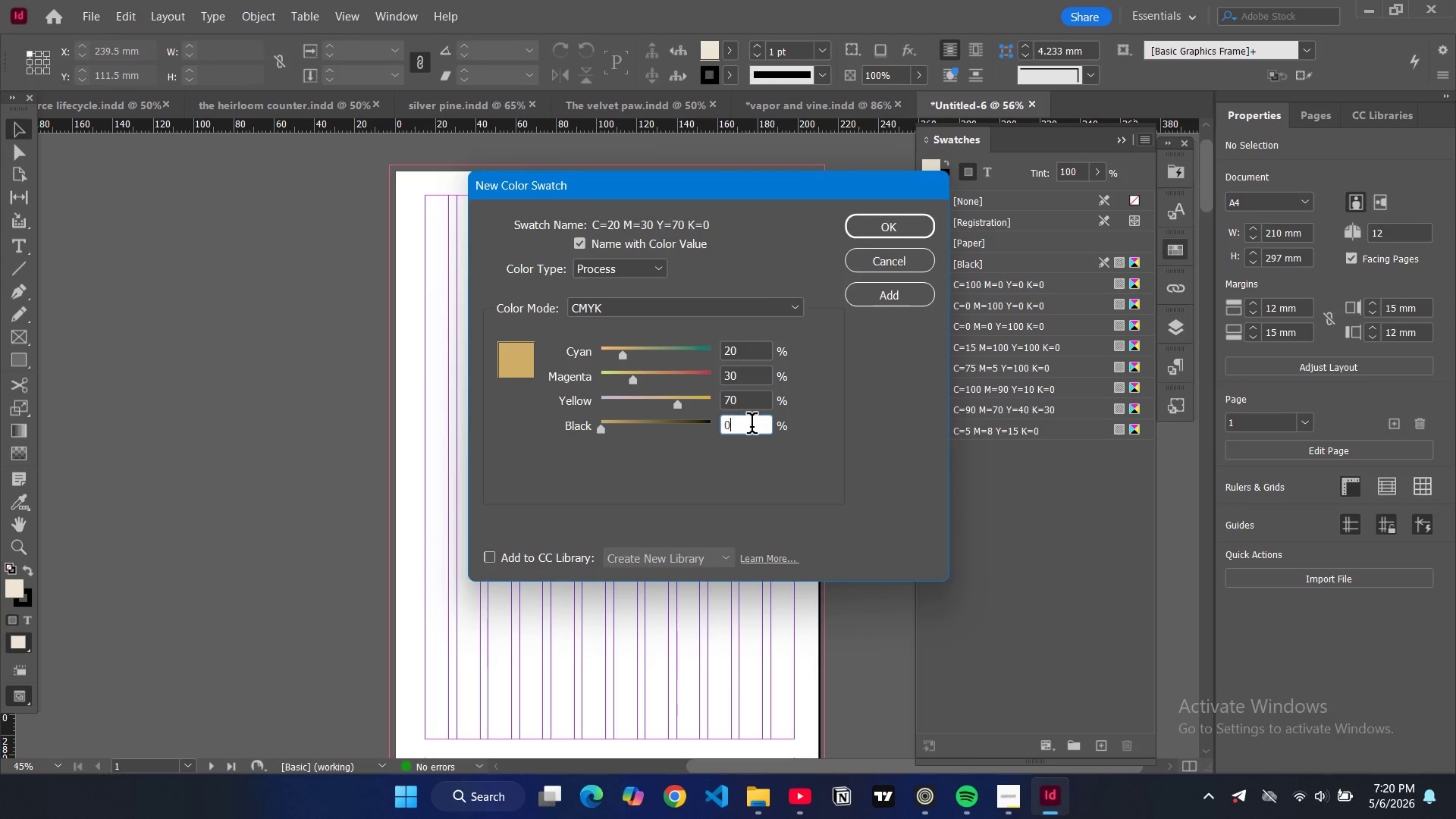 
double_click([752, 426])
 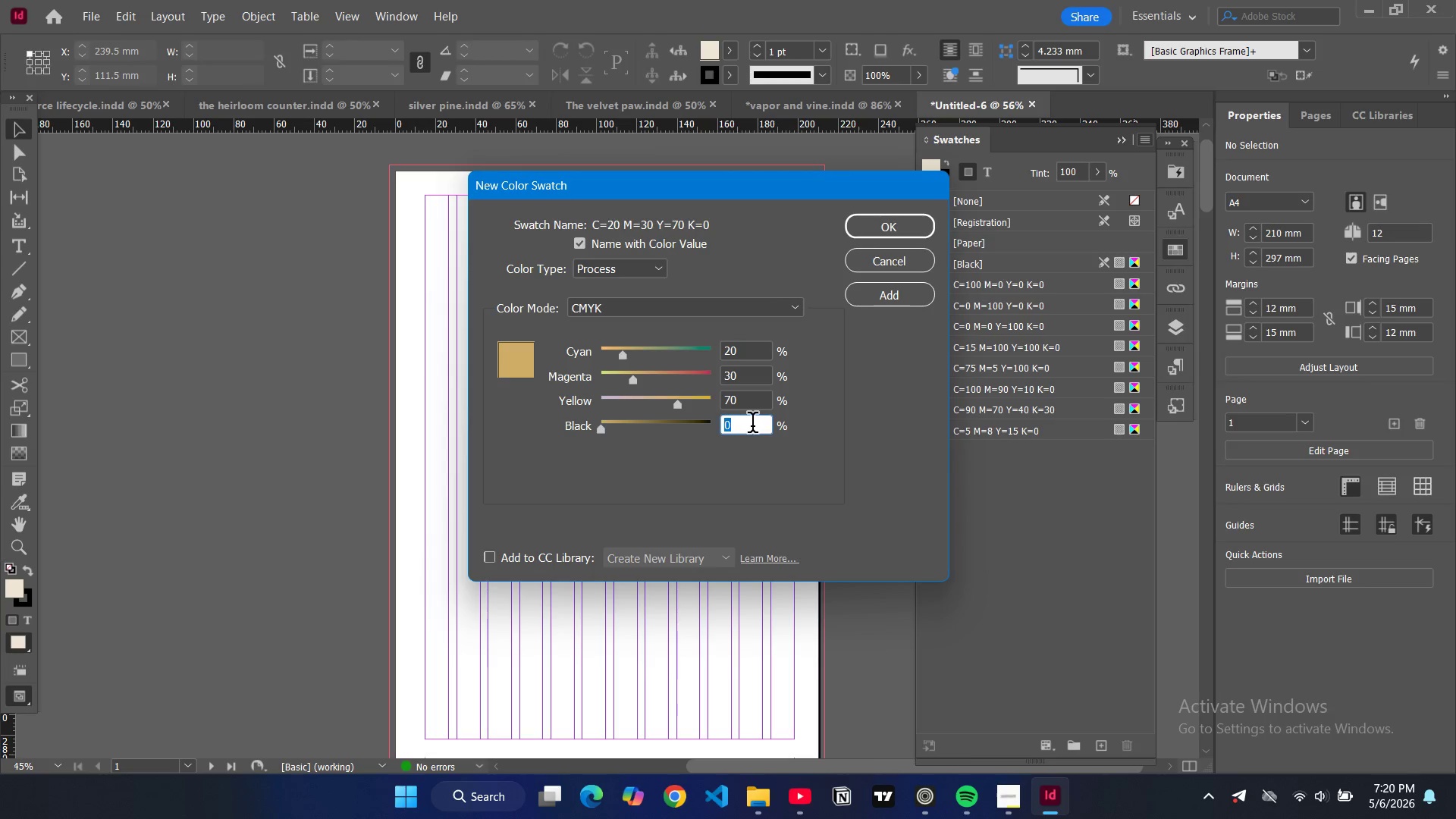 
type(15)
 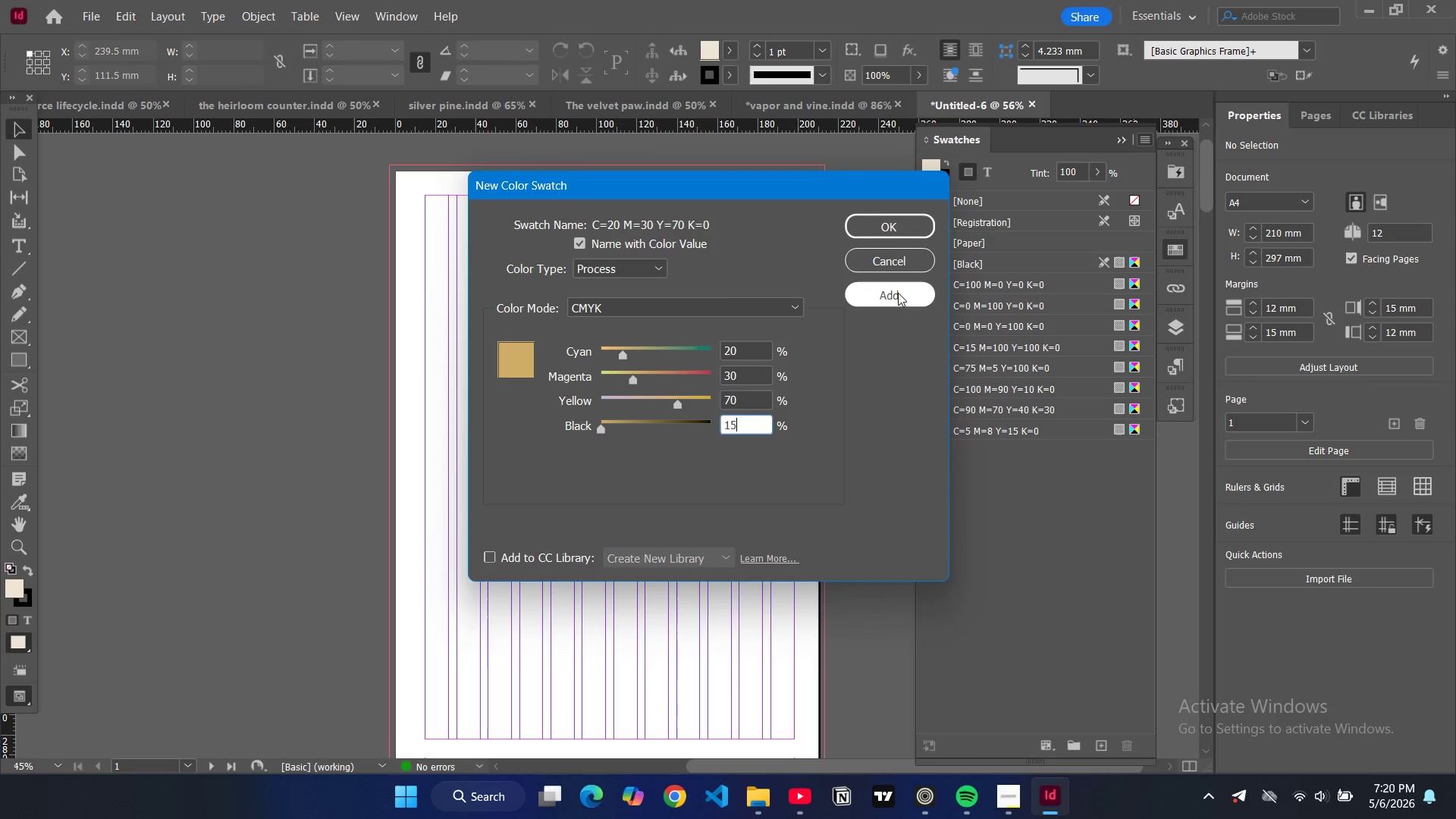 
left_click([898, 293])
 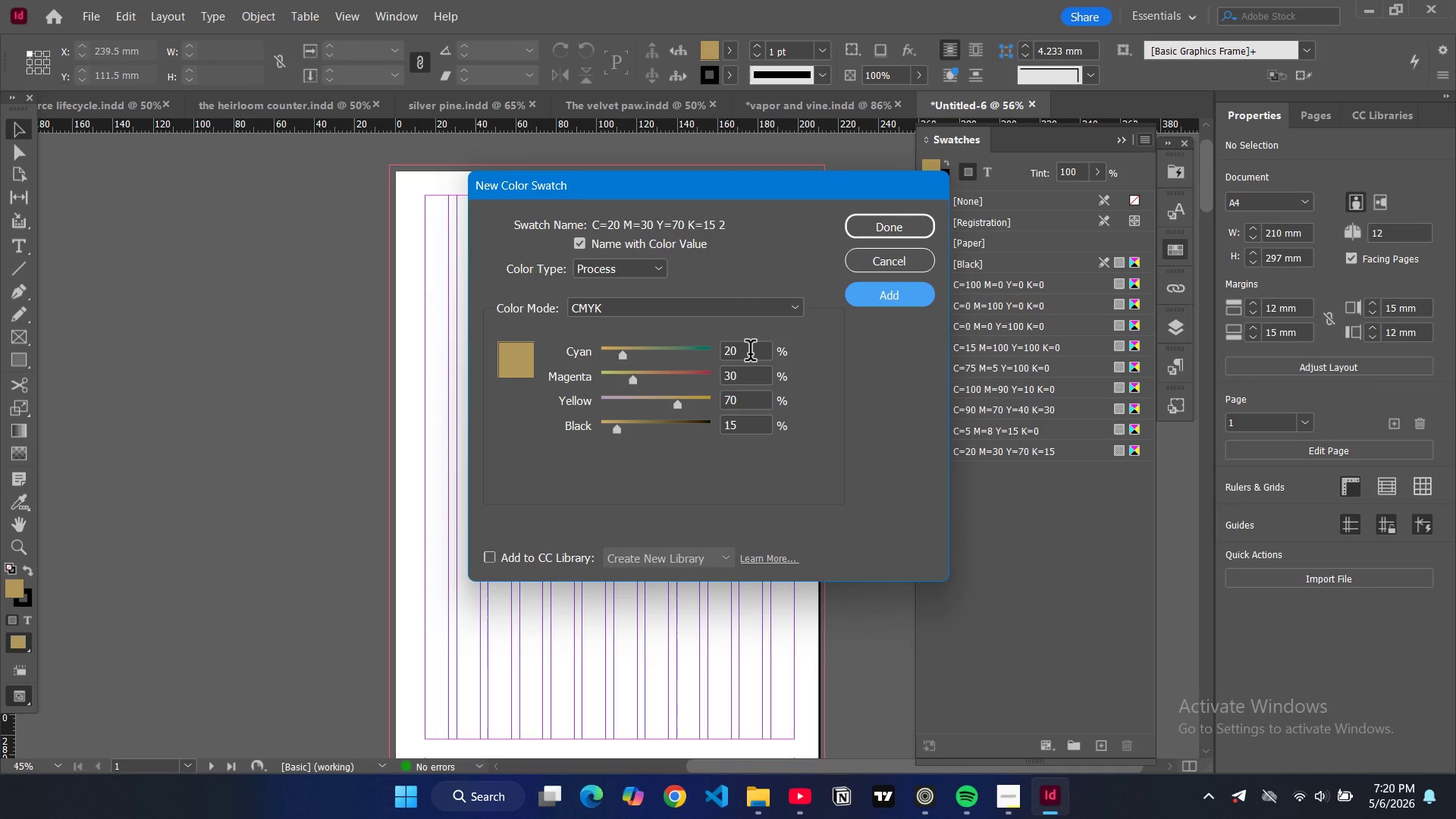 
double_click([750, 353])
 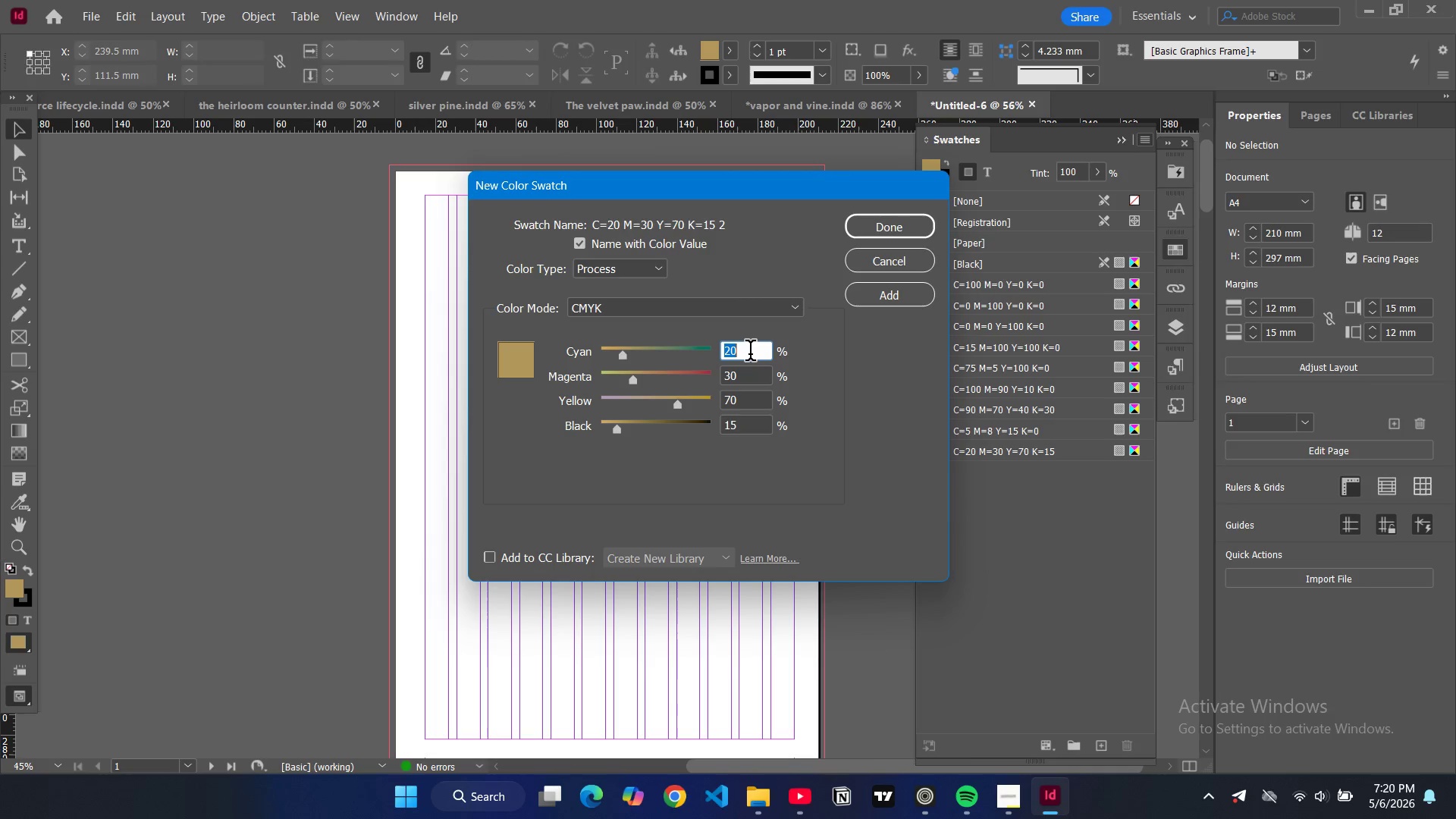 
type(70)
 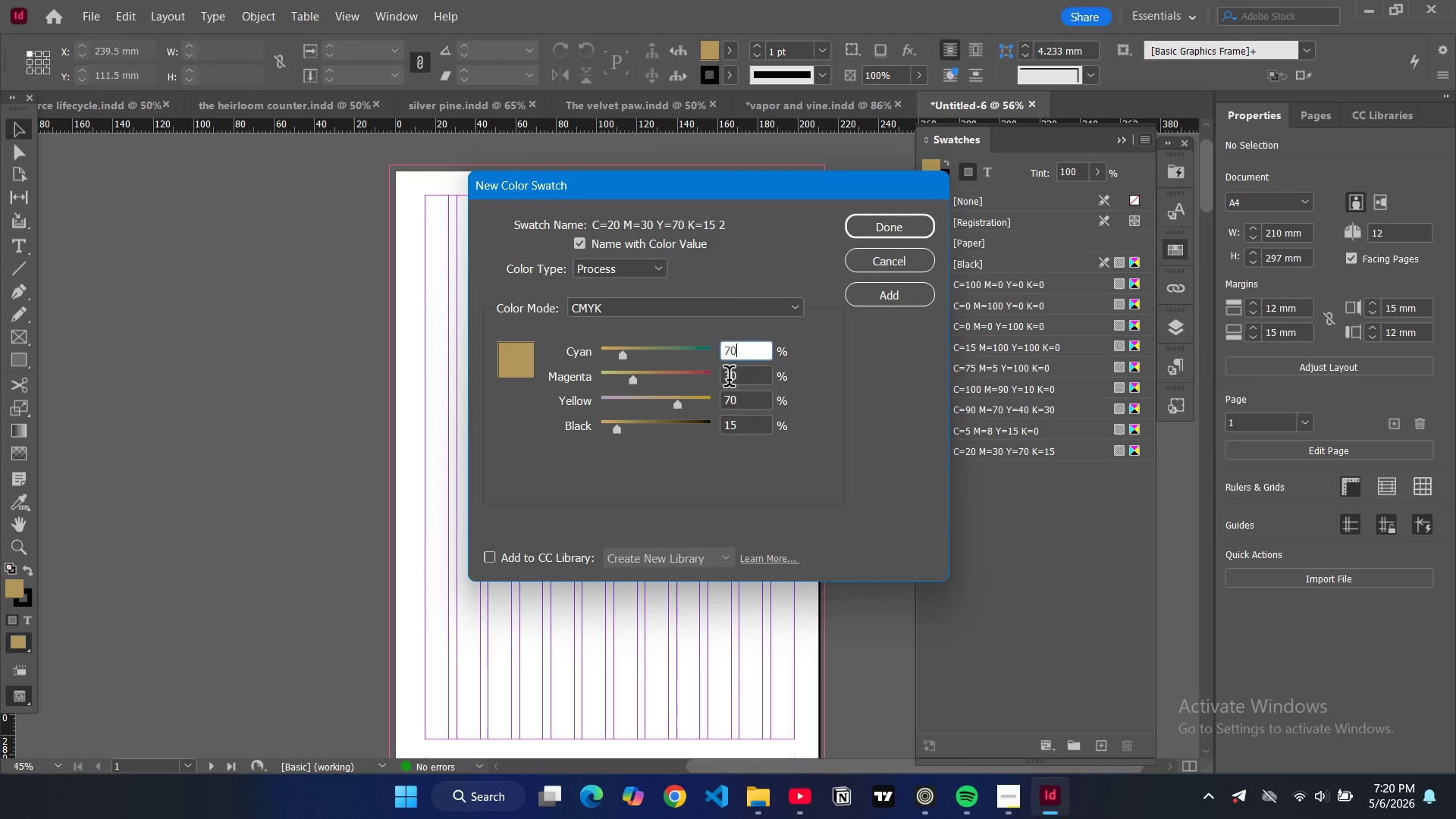 
double_click([729, 379])
 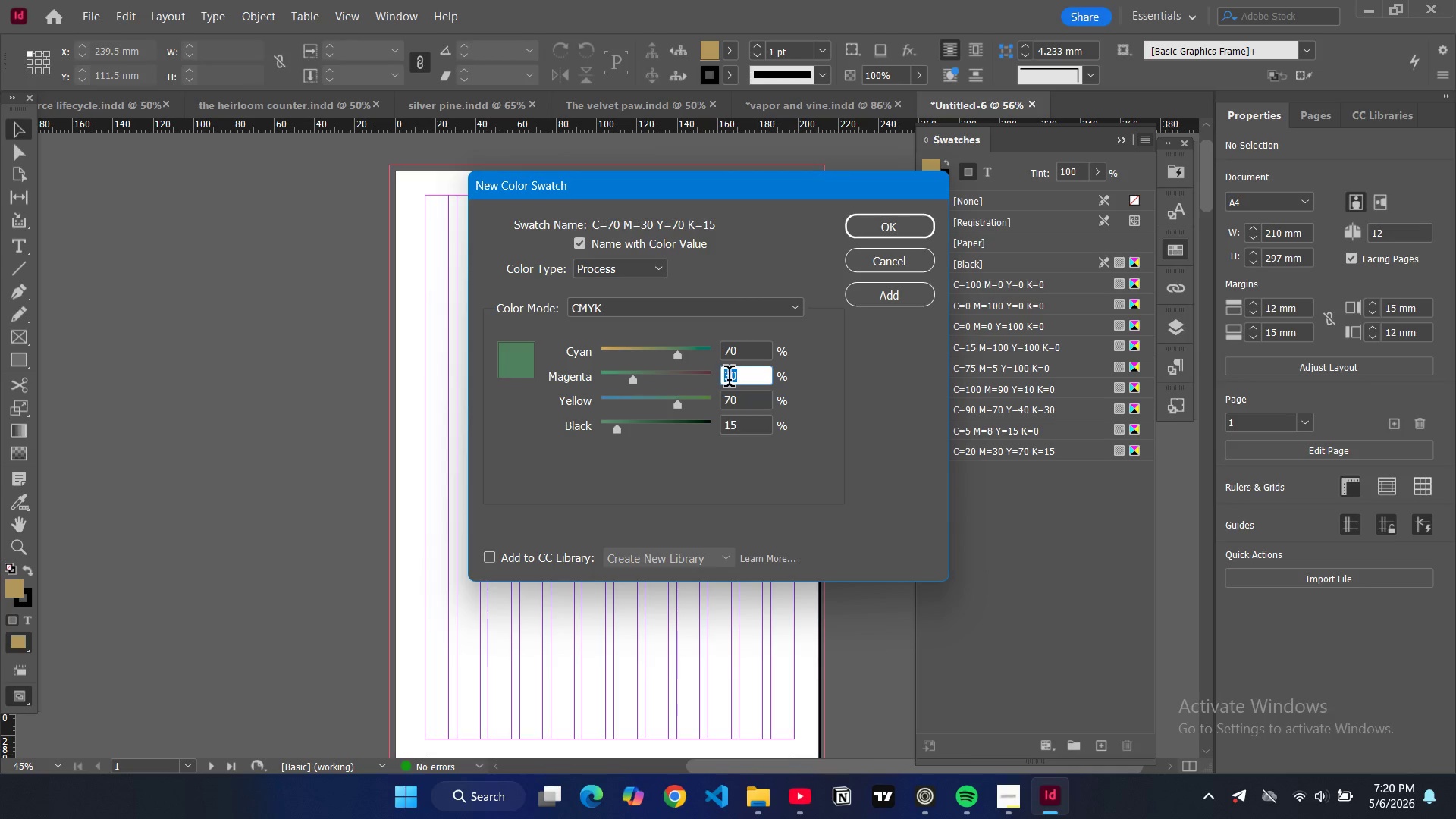 
type(65)
 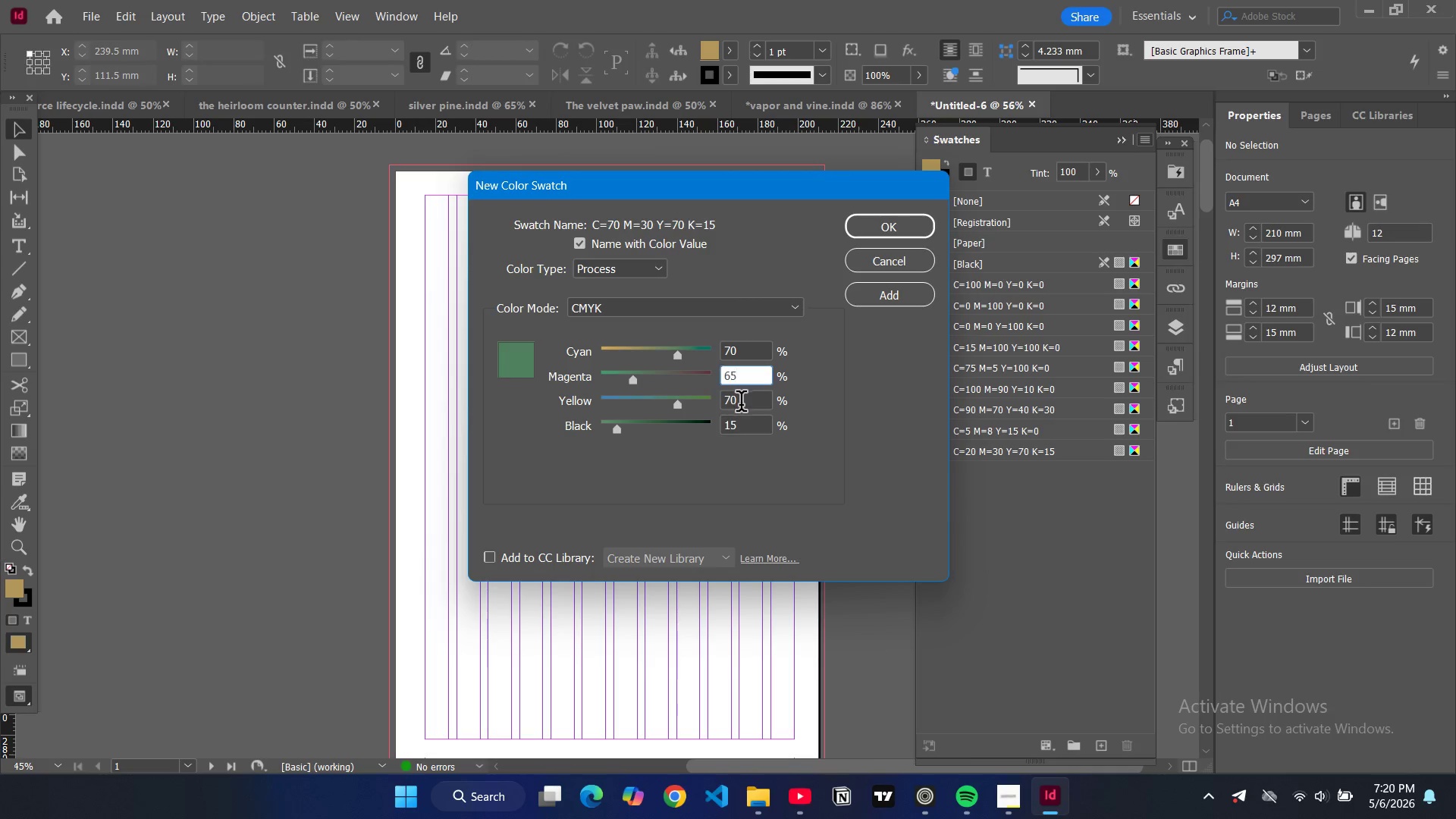 
double_click([741, 404])
 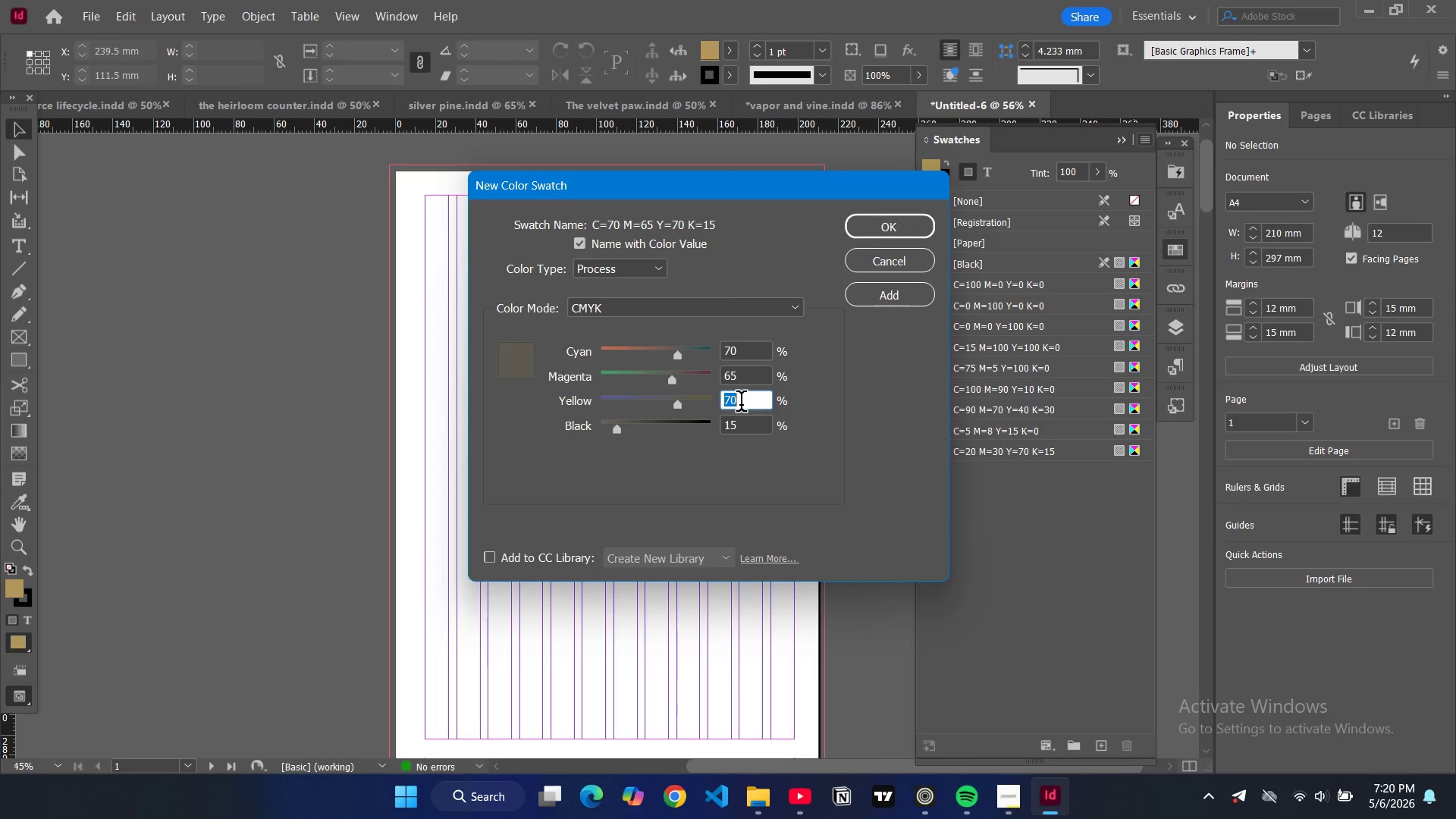 
wait(5.56)
 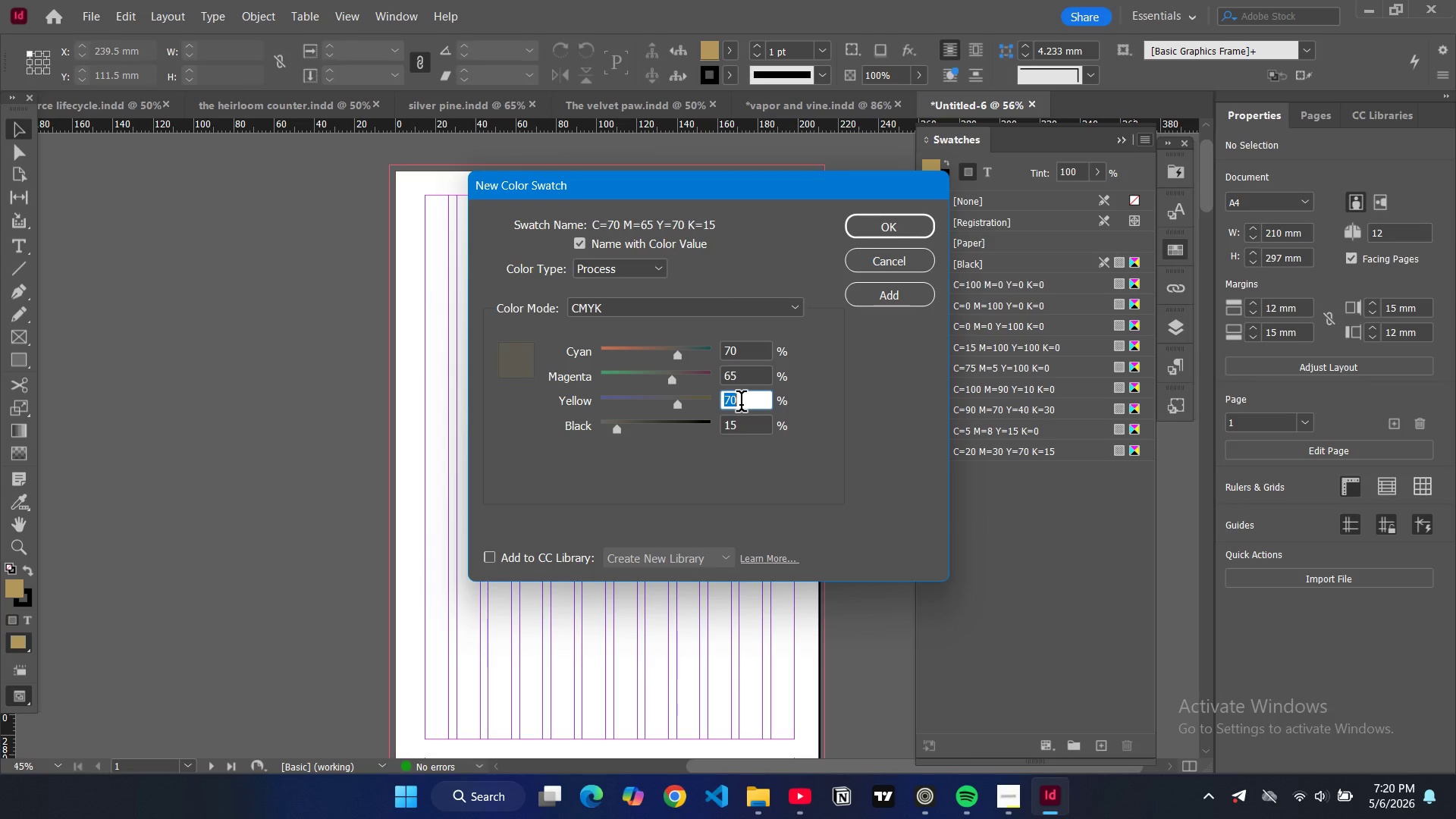 
type(60)
 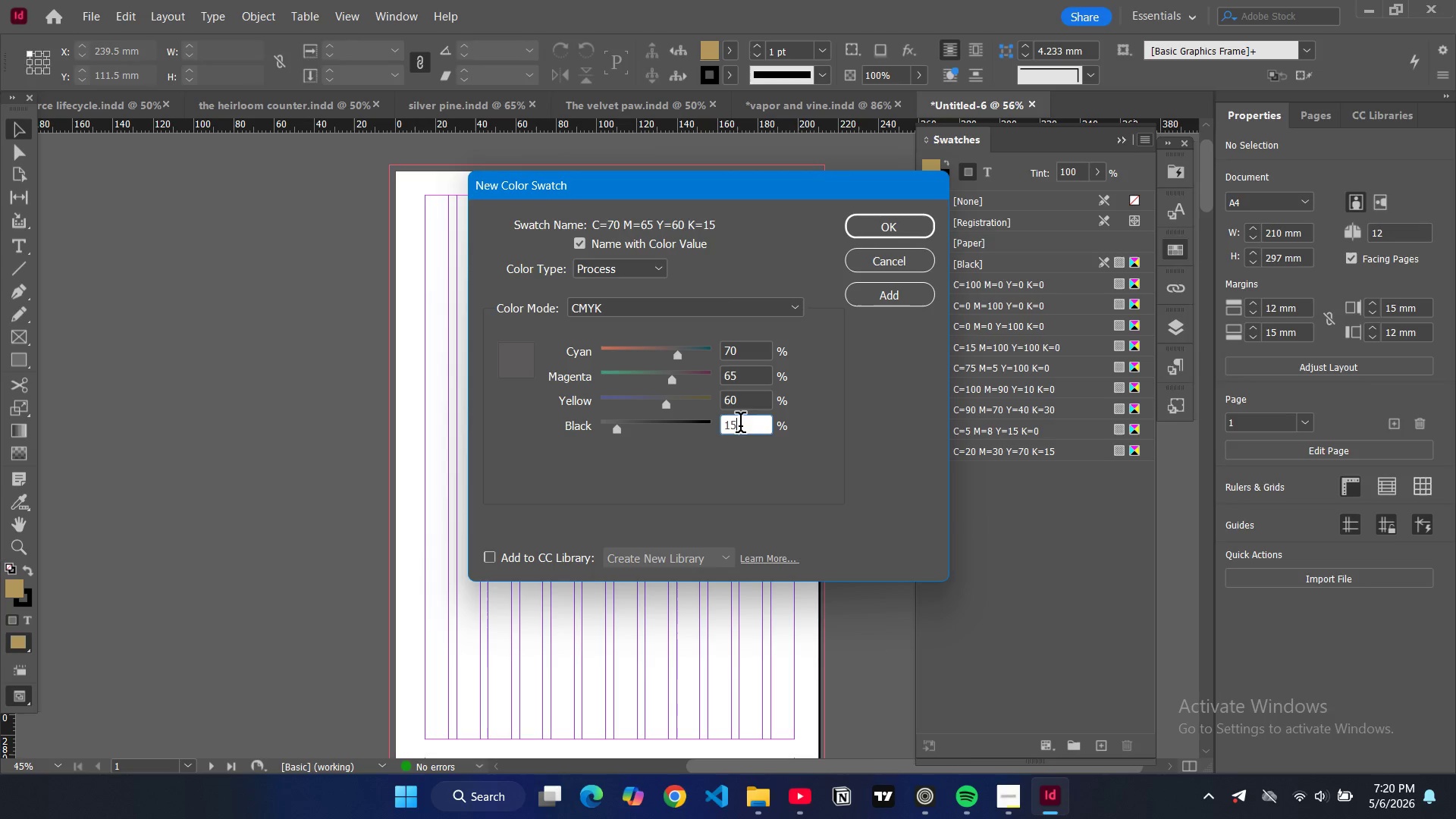 
double_click([739, 426])
 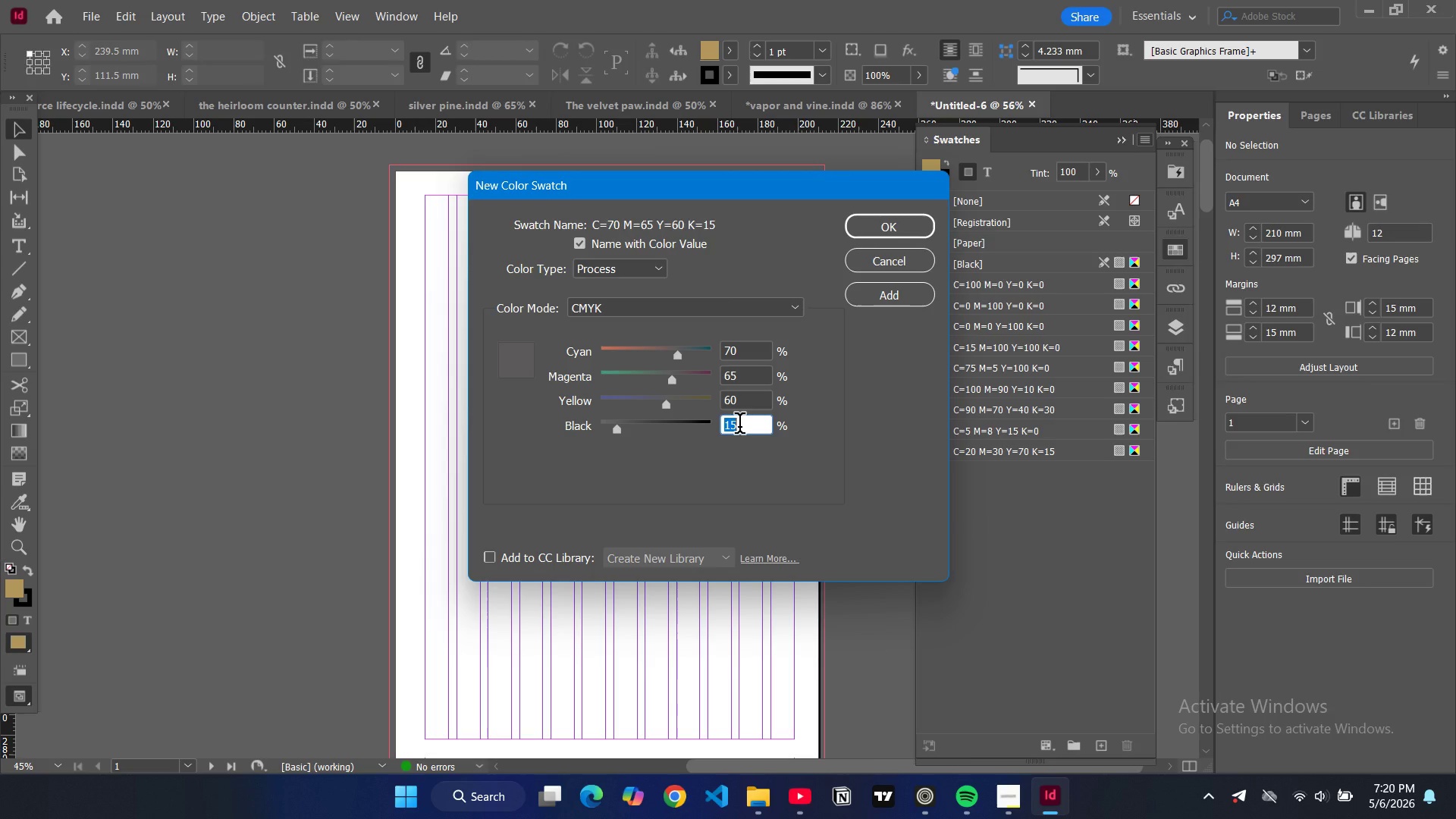 
type(80)
 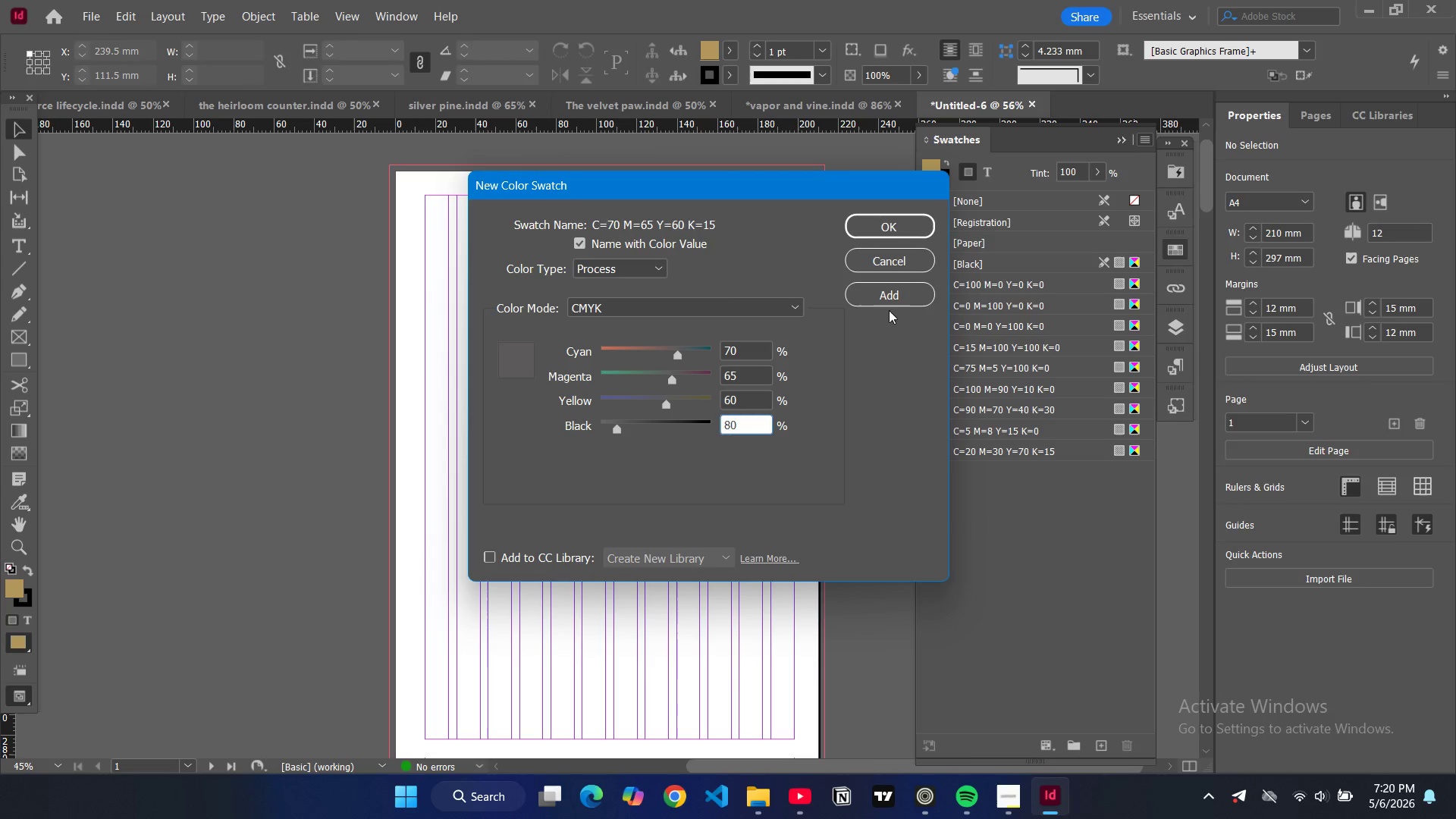 
left_click([890, 300])
 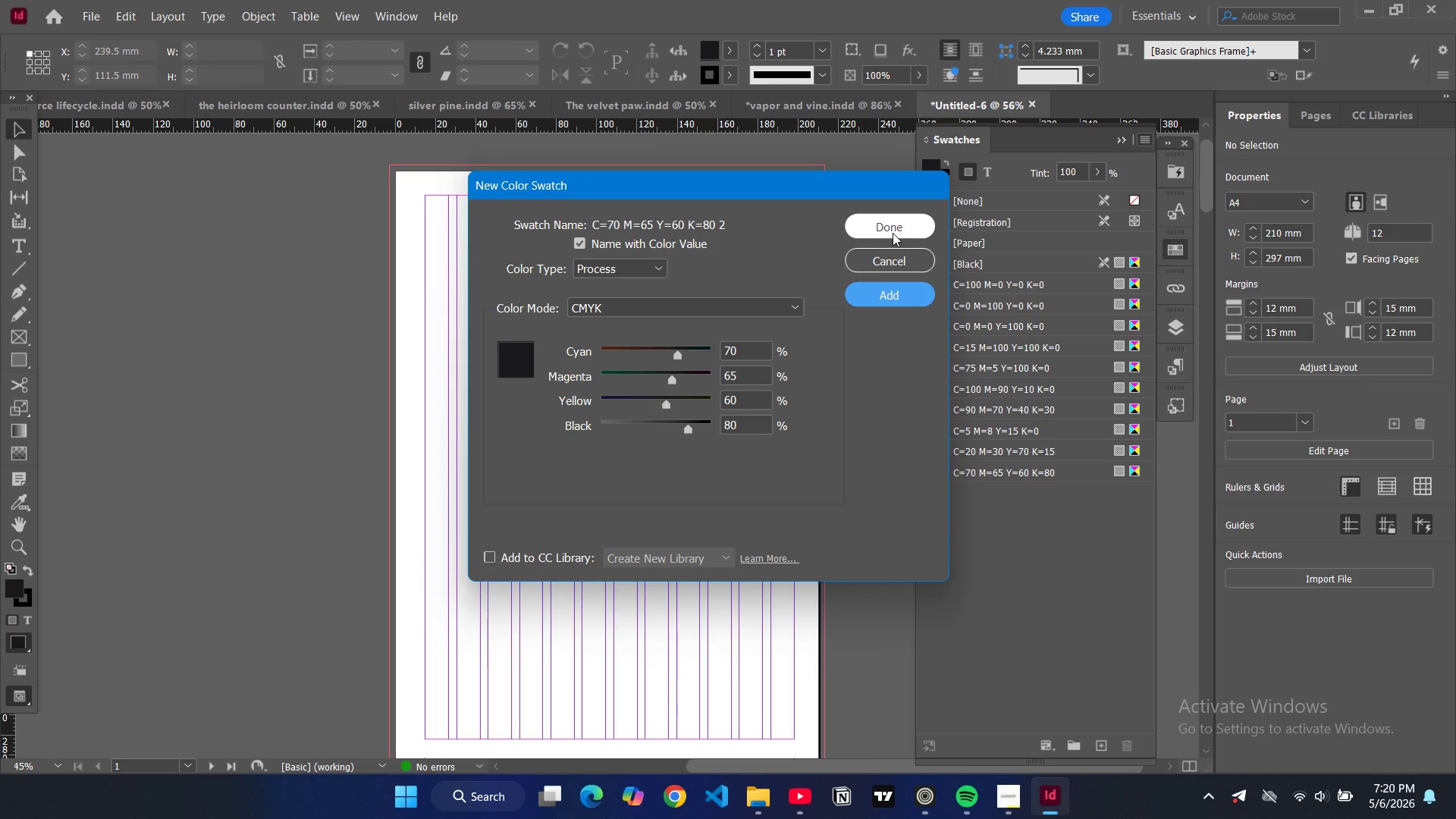 
left_click([893, 233])
 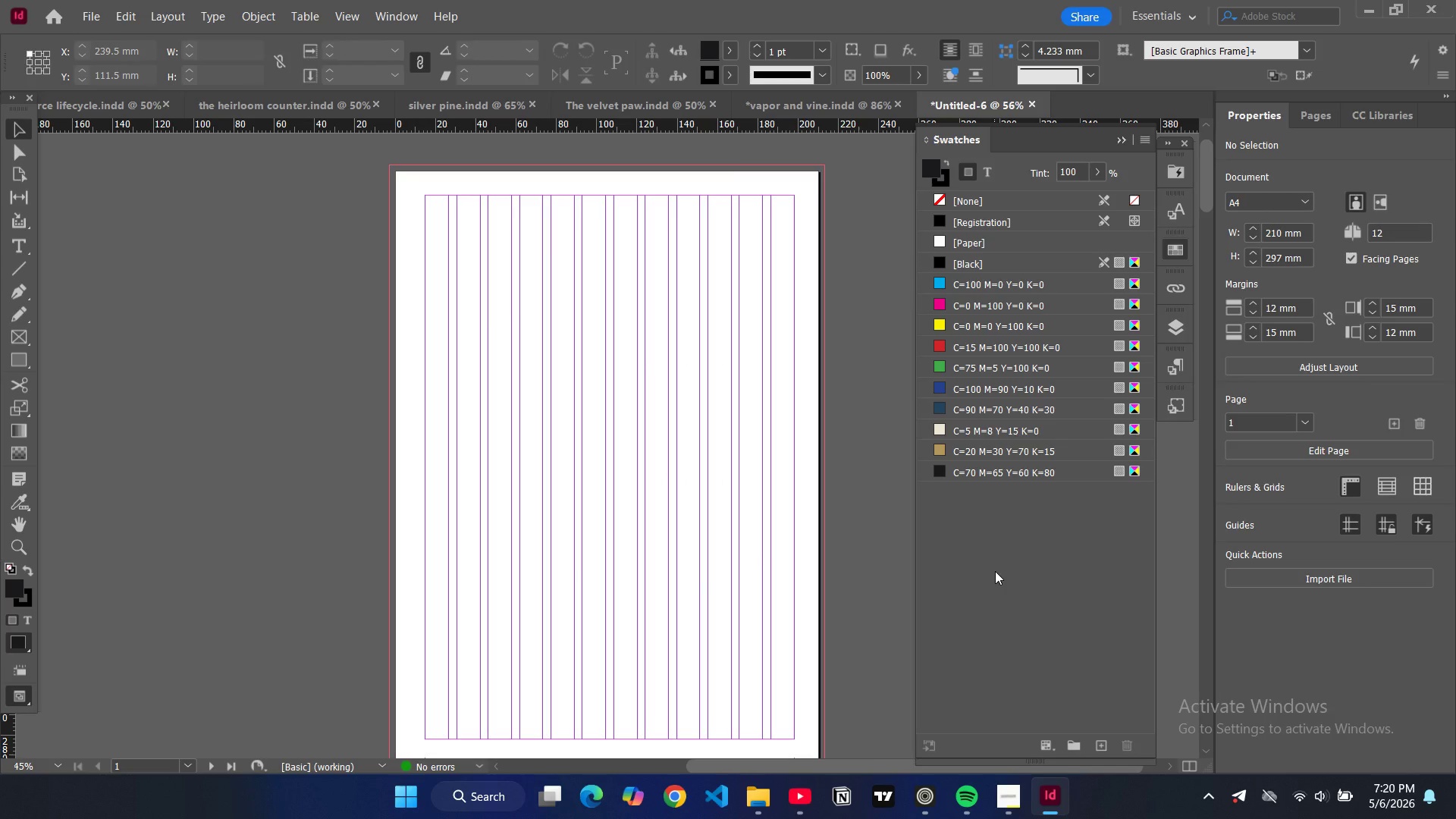 
wait(24.05)
 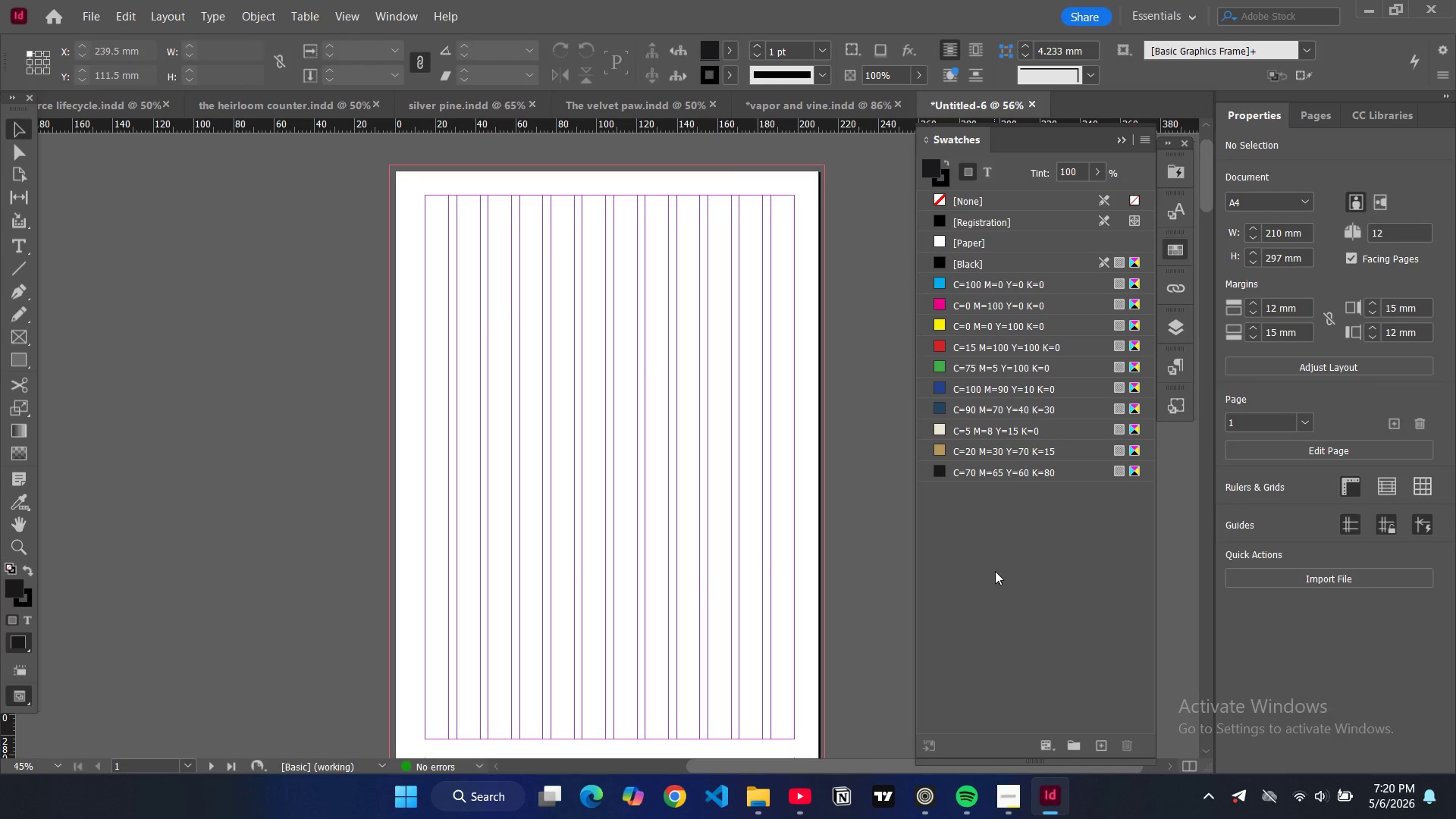 
scroll: coordinate [579, 284], scroll_direction: up, amount: 1.0
 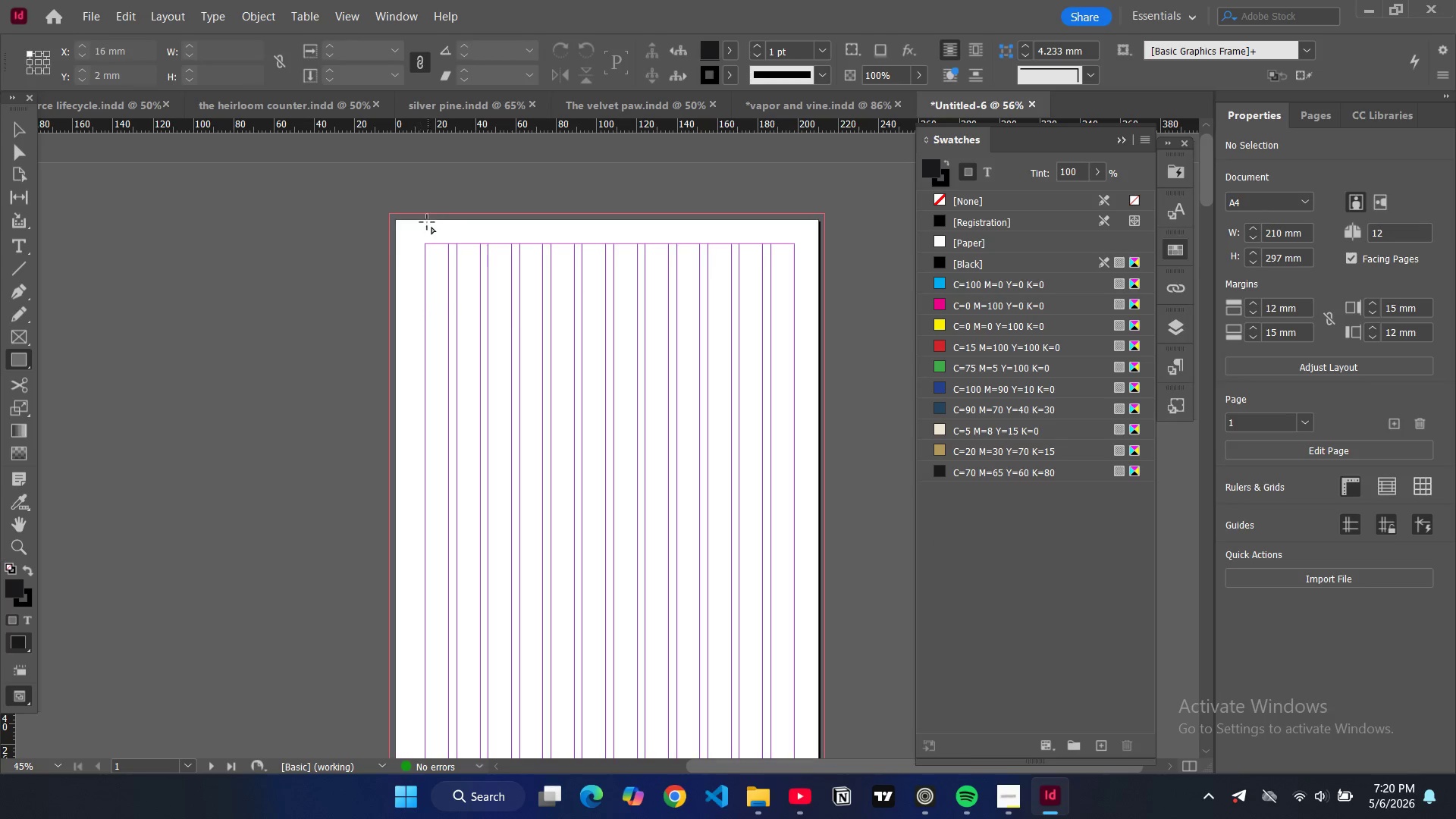 
left_click_drag(start_coordinate=[396, 220], to_coordinate=[819, 703])
 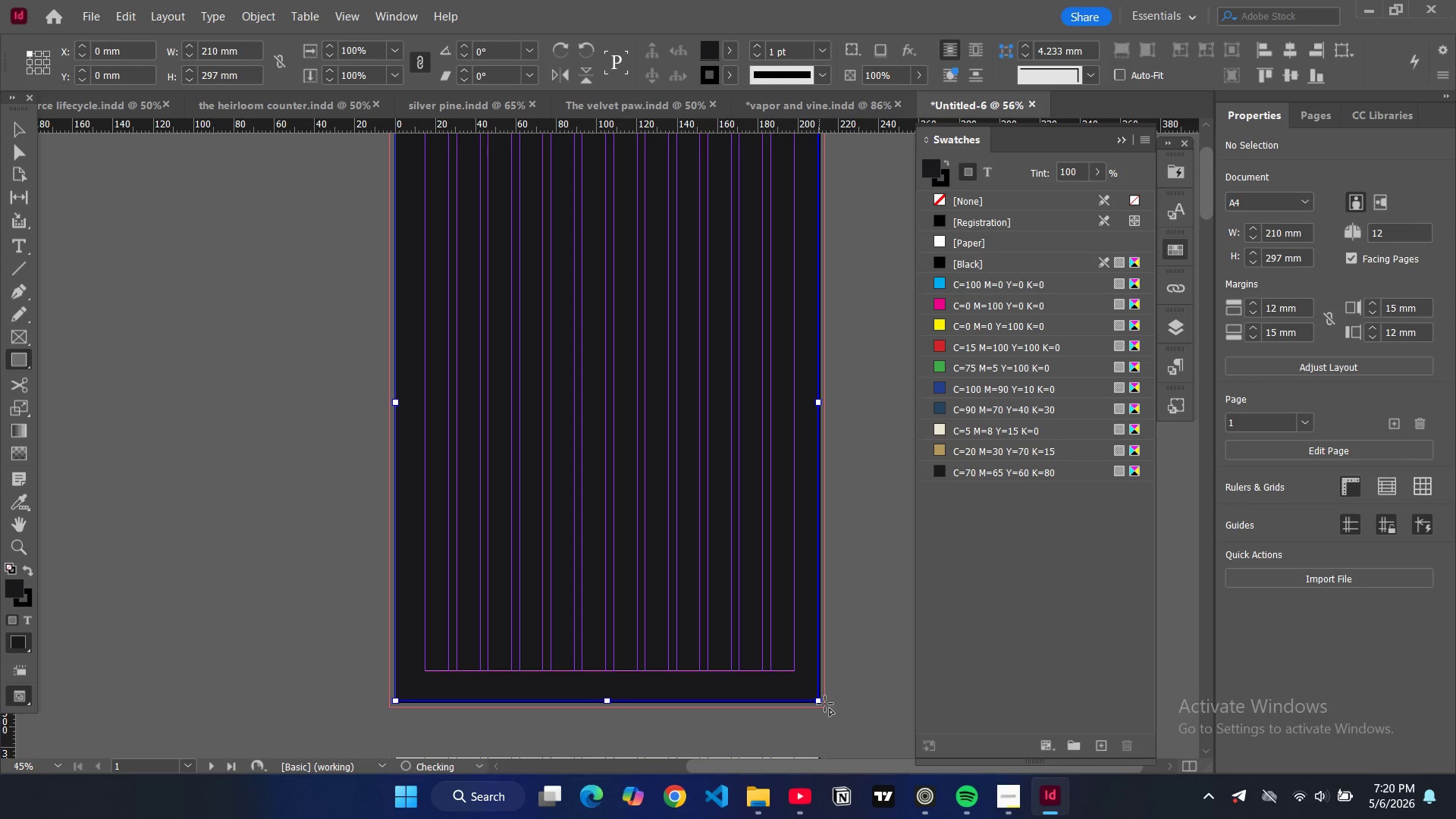 
key(Control+ControlLeft)
 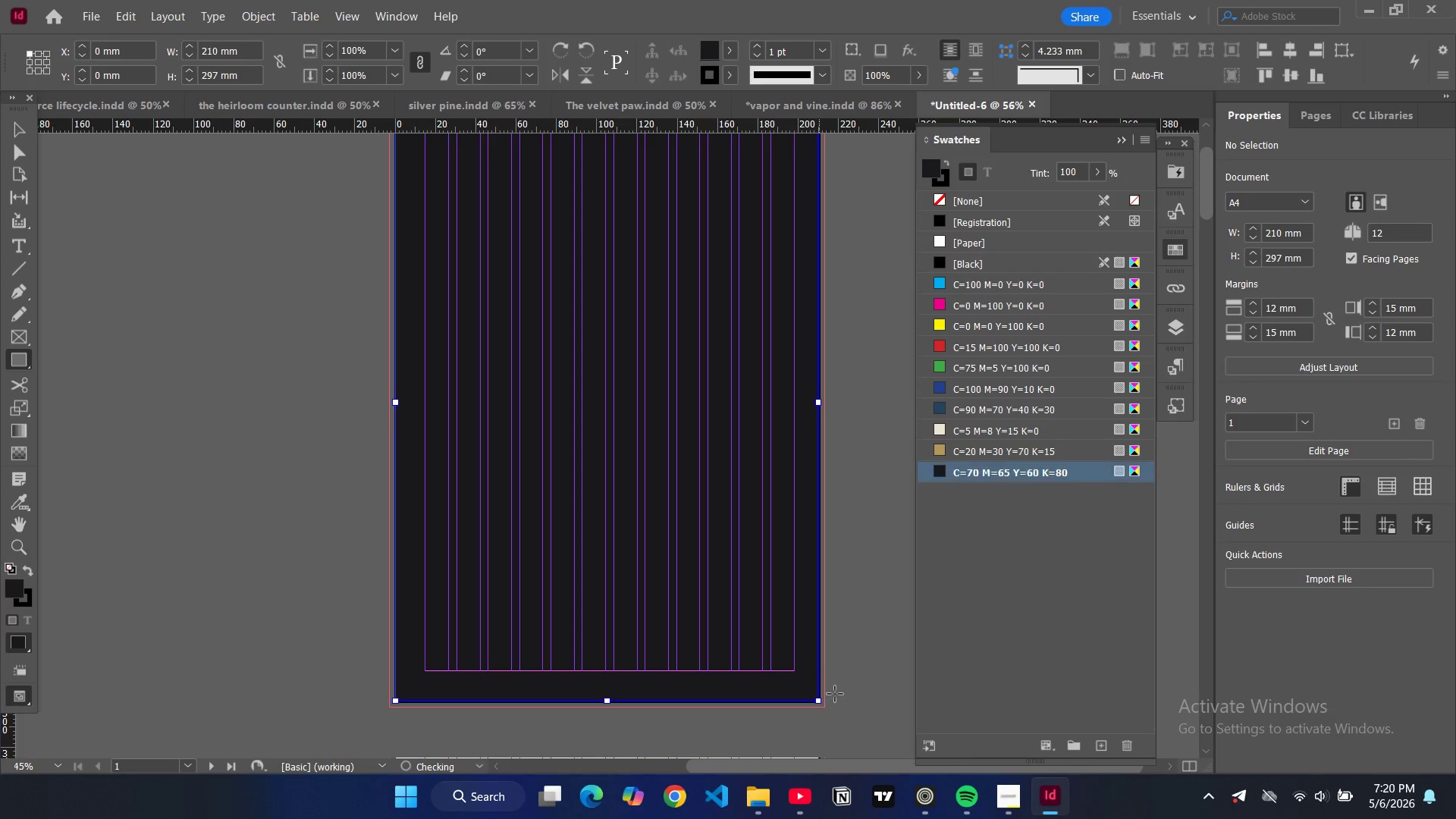 
key(Control+D)
 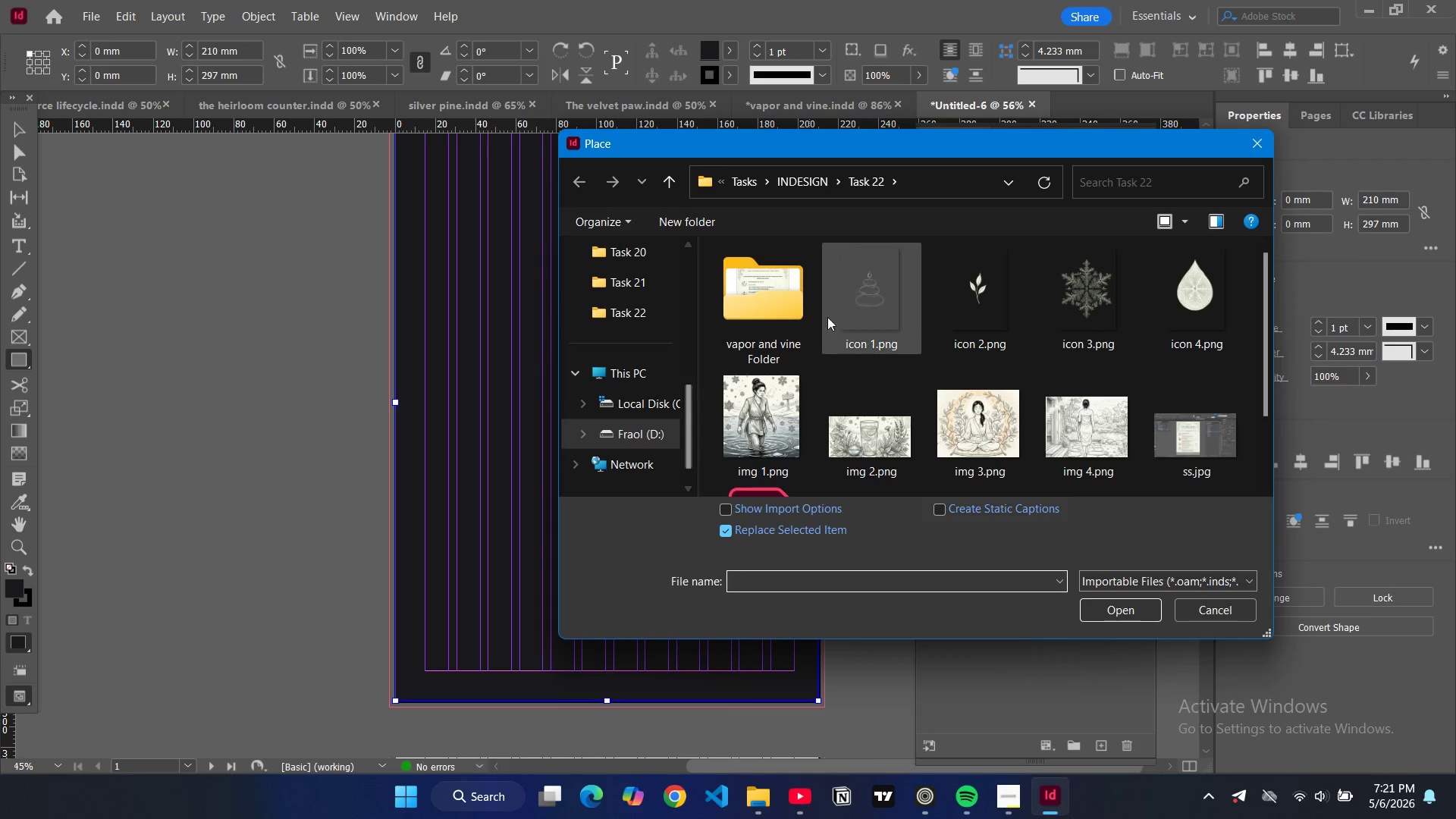 
wait(5.05)
 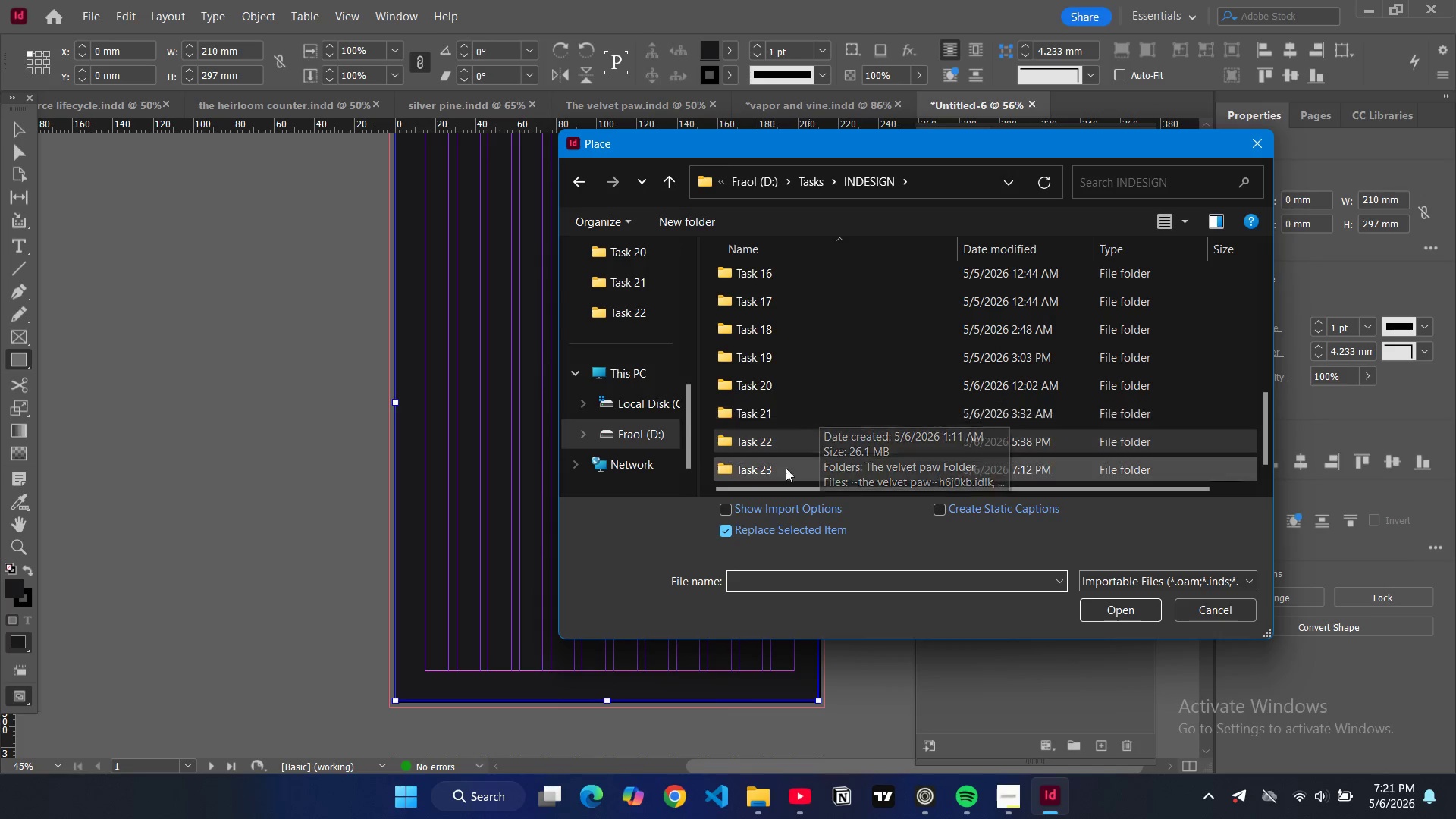 
left_click([784, 473])
 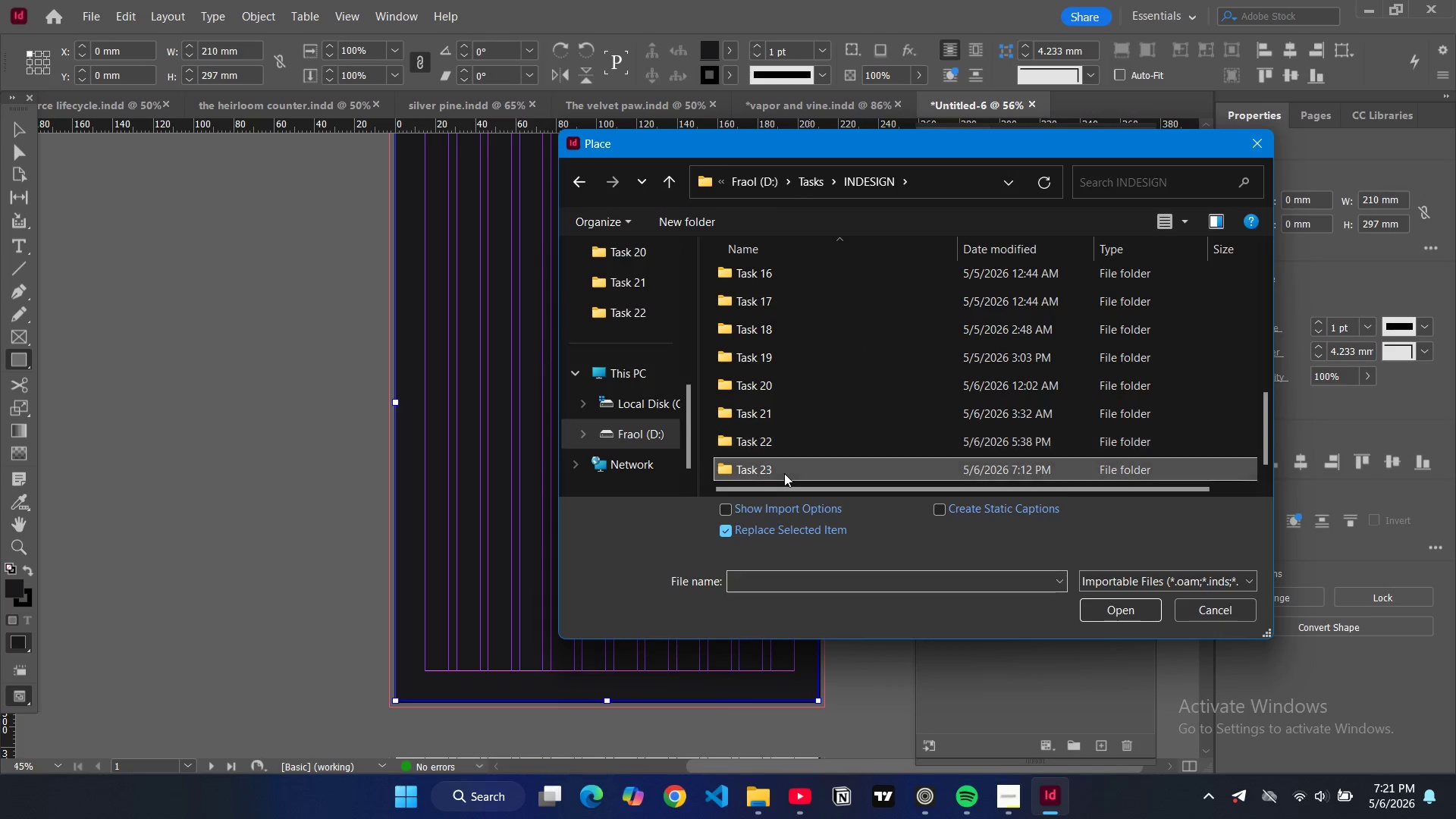 
scroll: coordinate [819, 414], scroll_direction: down, amount: 5.0
 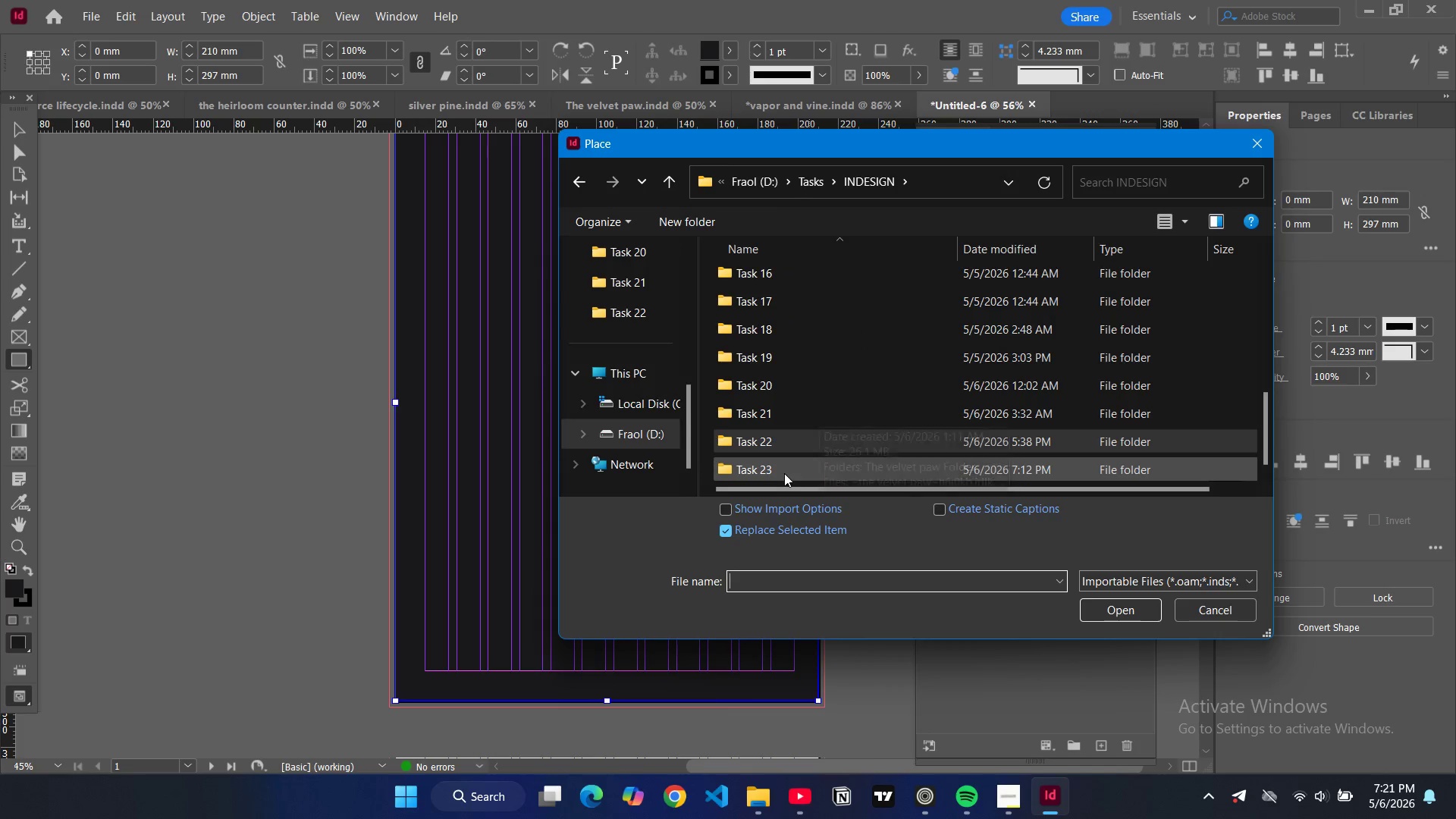 
double_click([784, 473])
 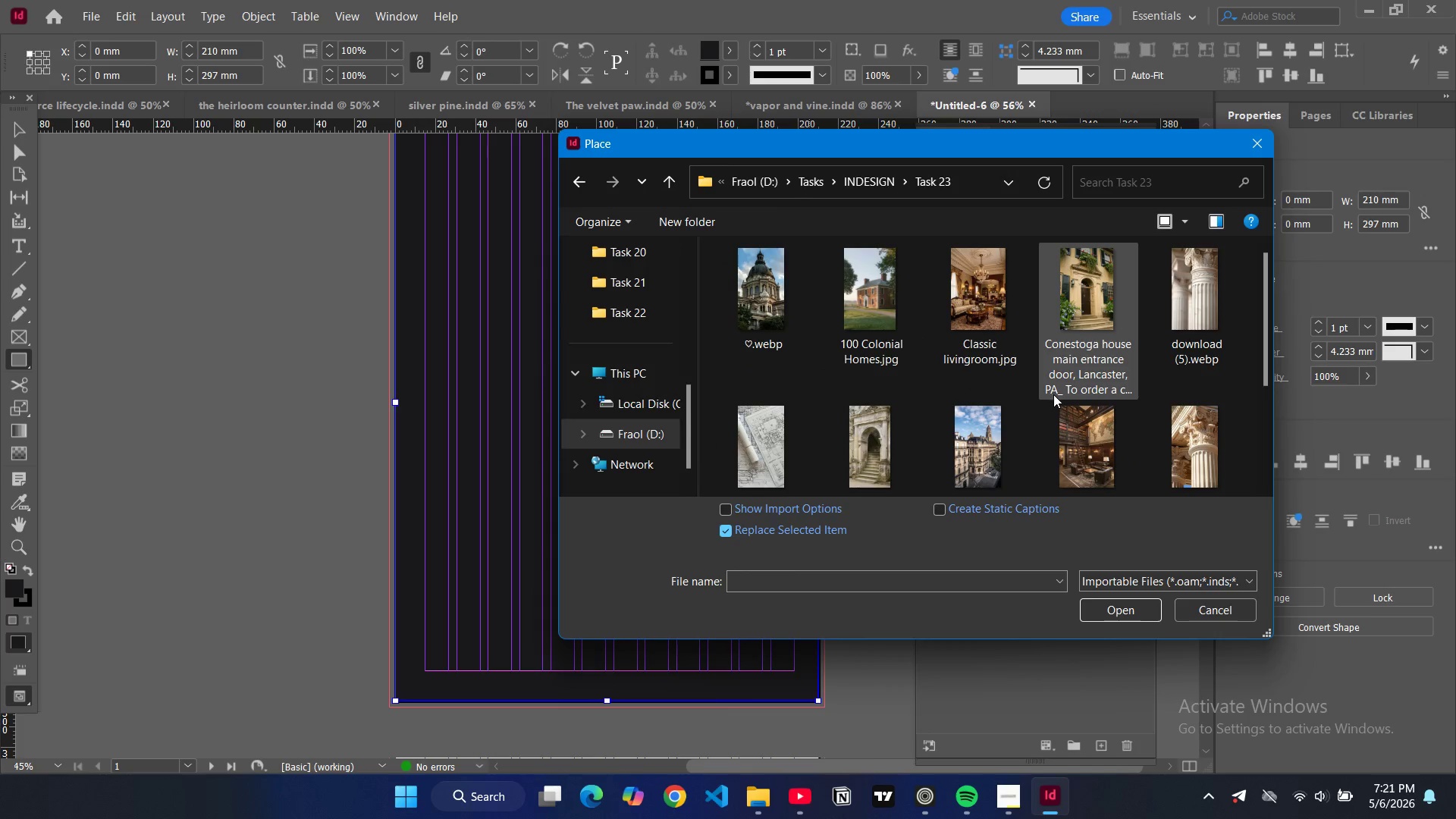 
scroll: coordinate [1040, 377], scroll_direction: down, amount: 5.0
 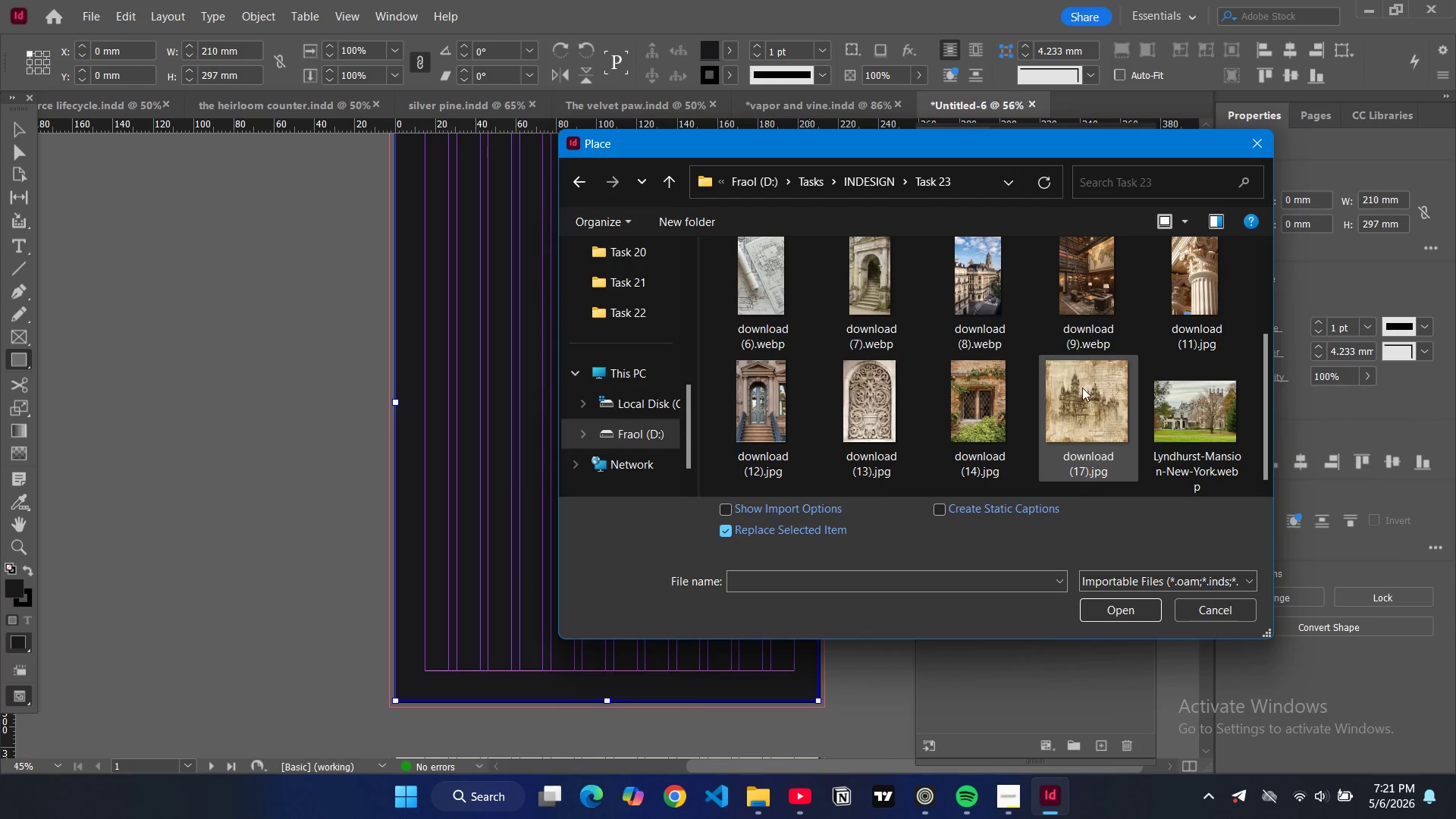 
left_click([1199, 419])
 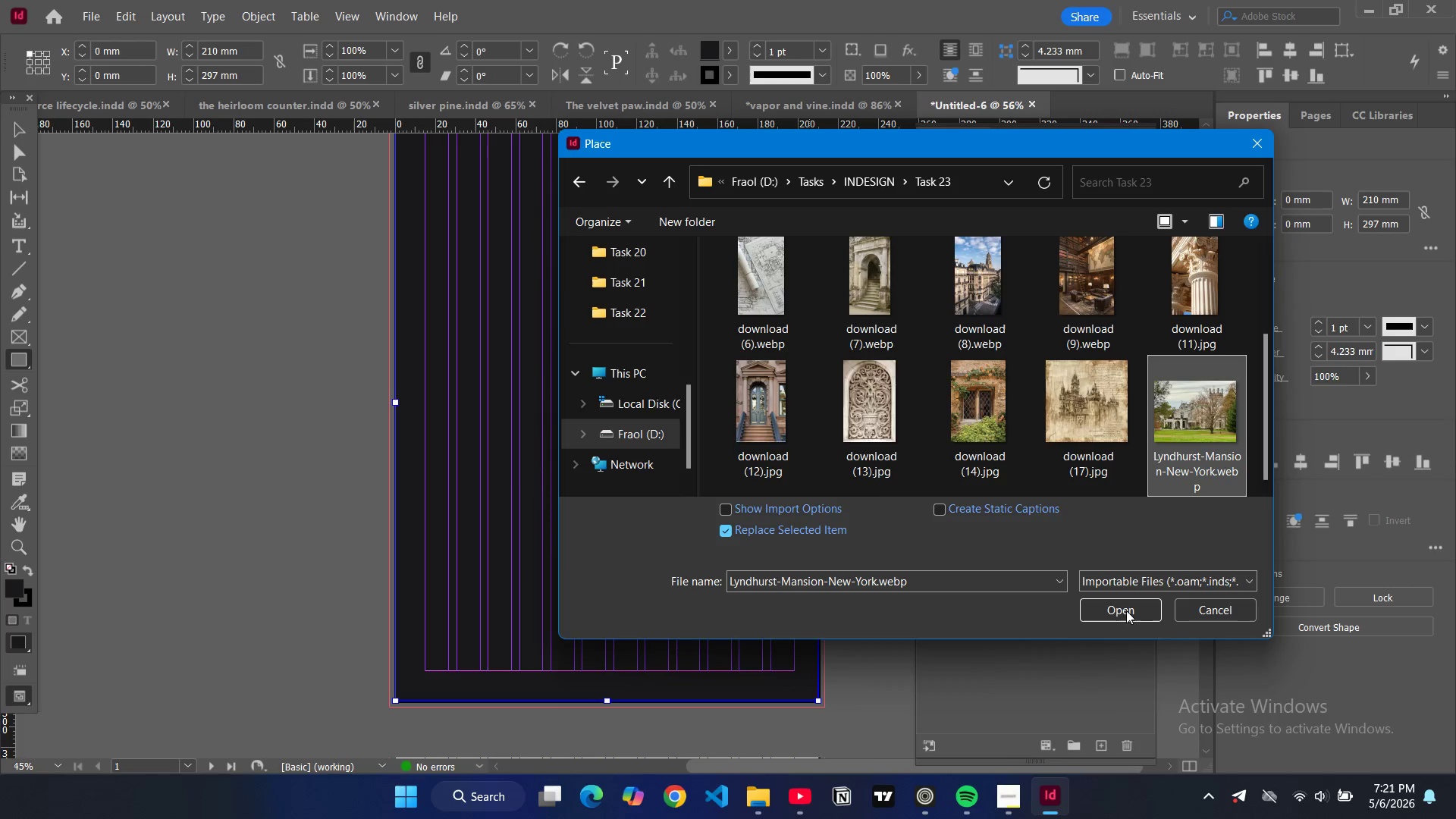 
left_click([1125, 613])
 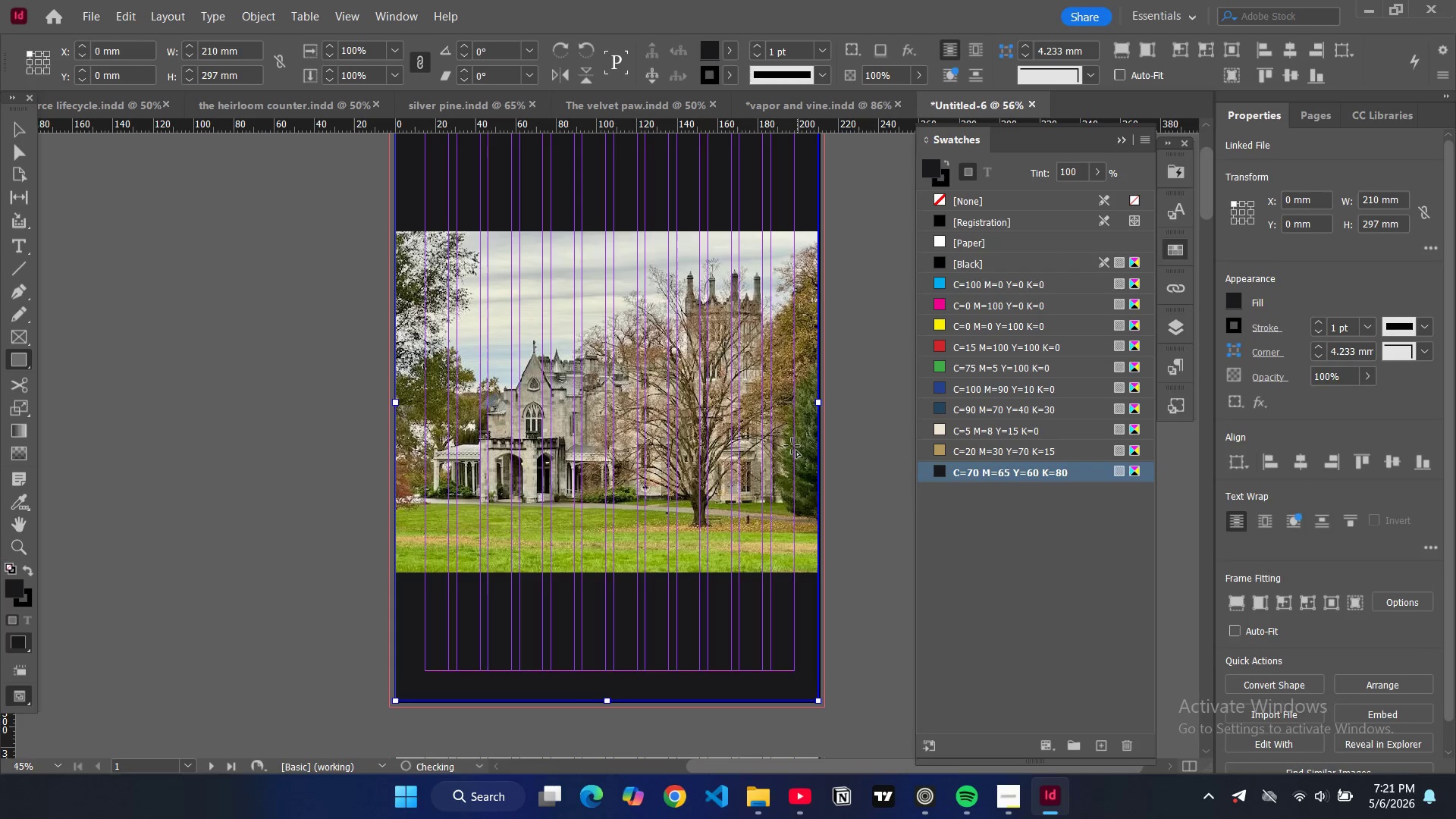 
key(Alt+Control+Shift+C)
 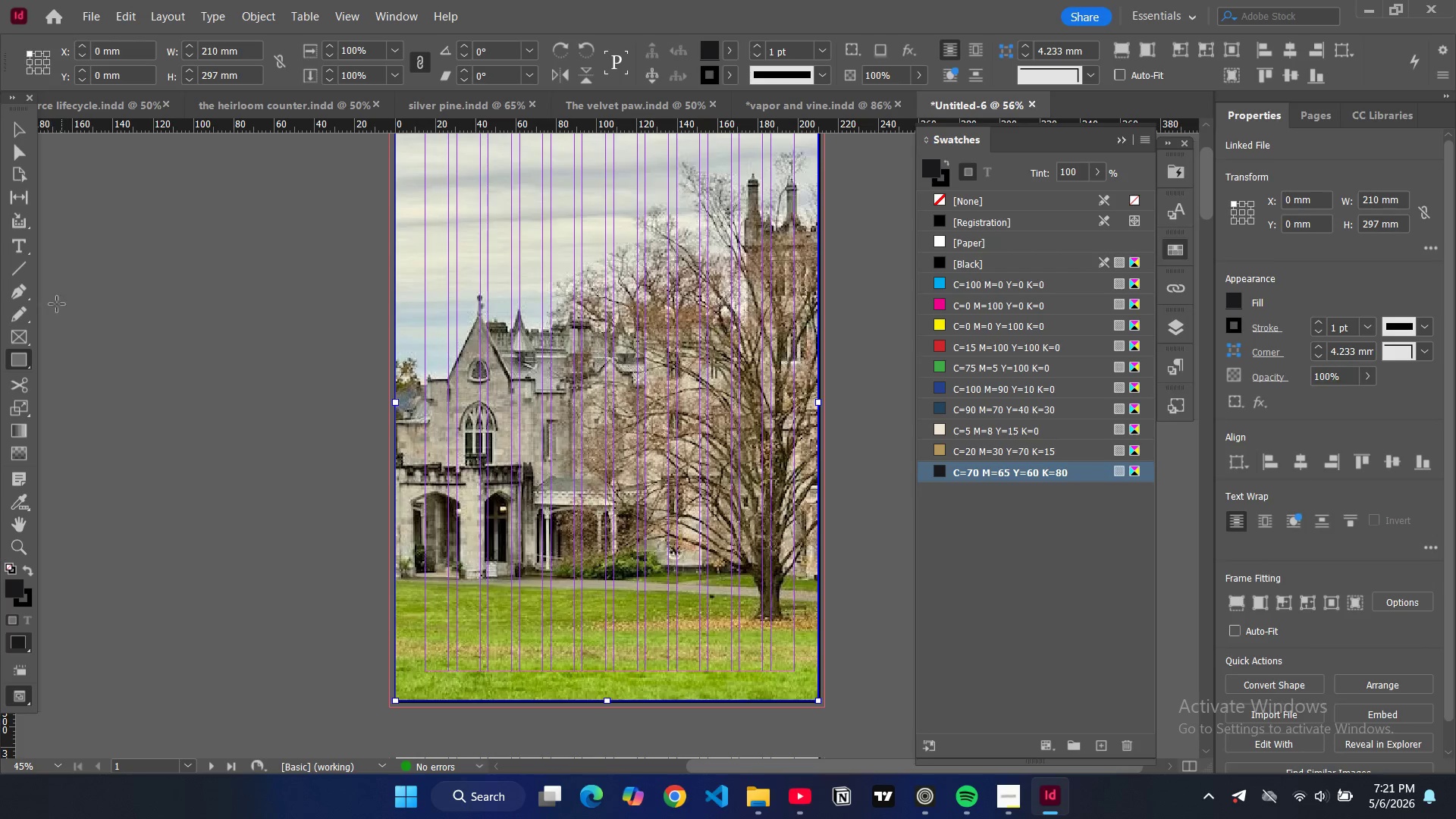 
scroll: coordinate [164, 339], scroll_direction: up, amount: 2.0
 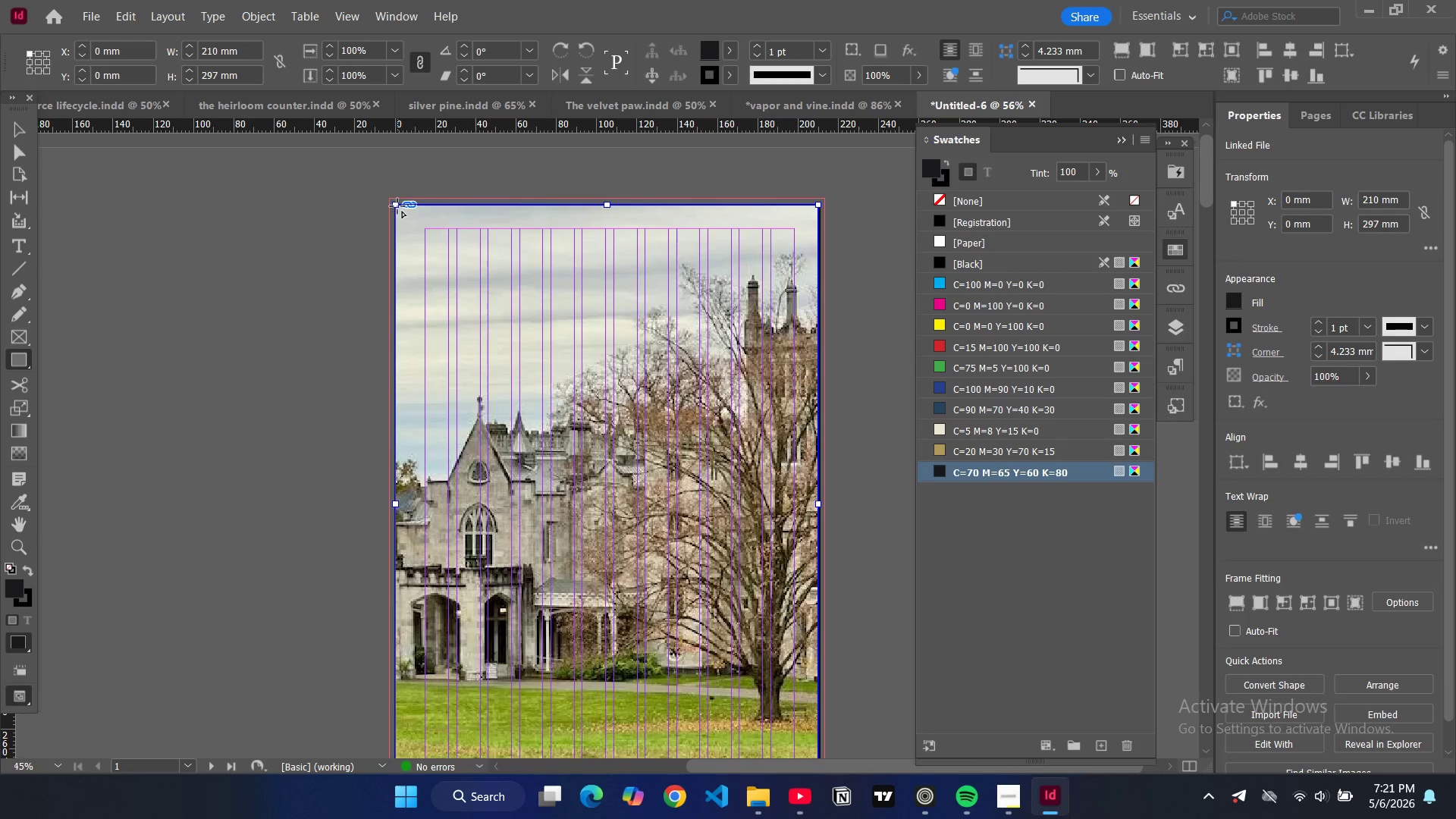 
wait(7.04)
 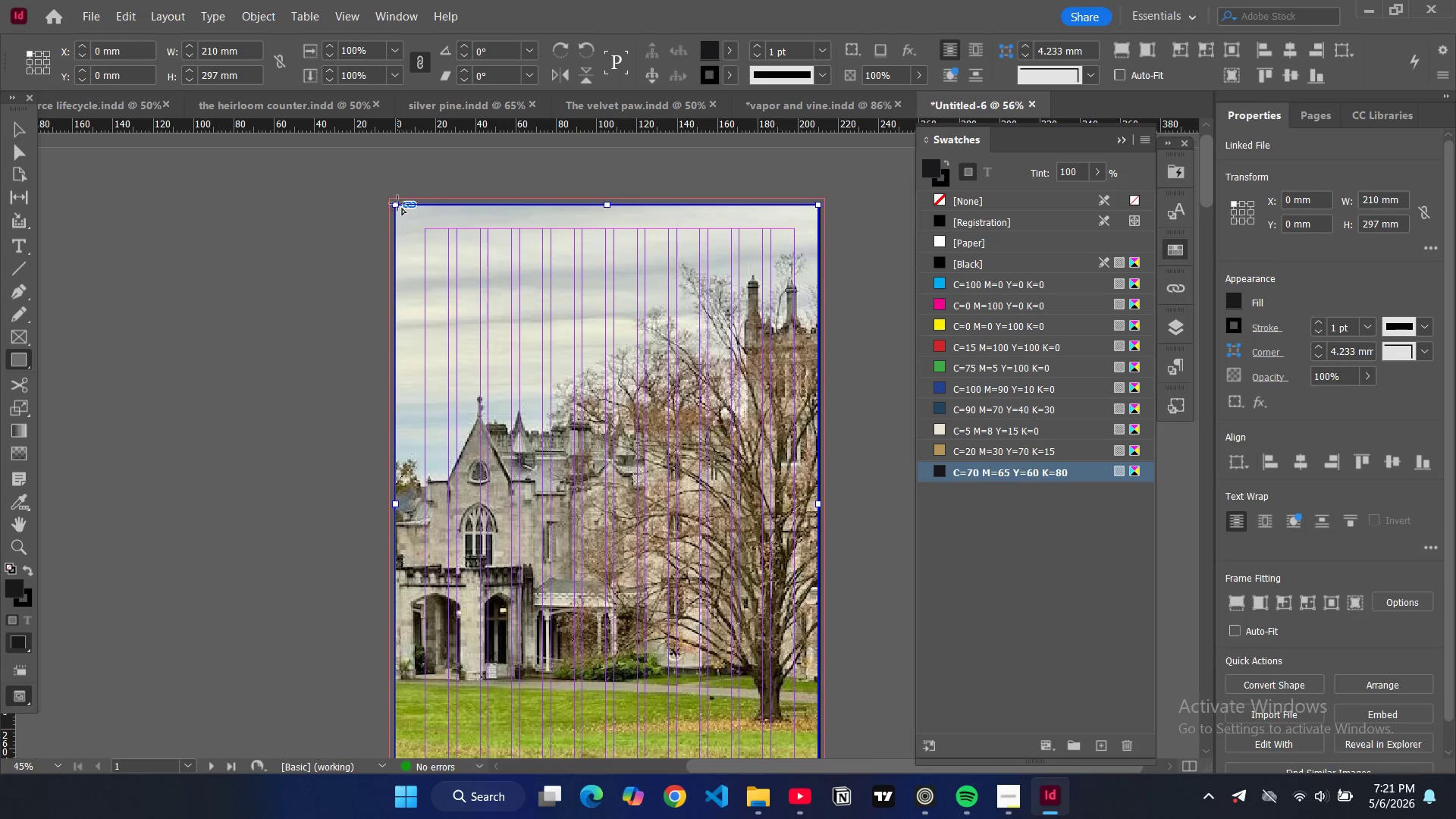 
left_click([21, 451])
 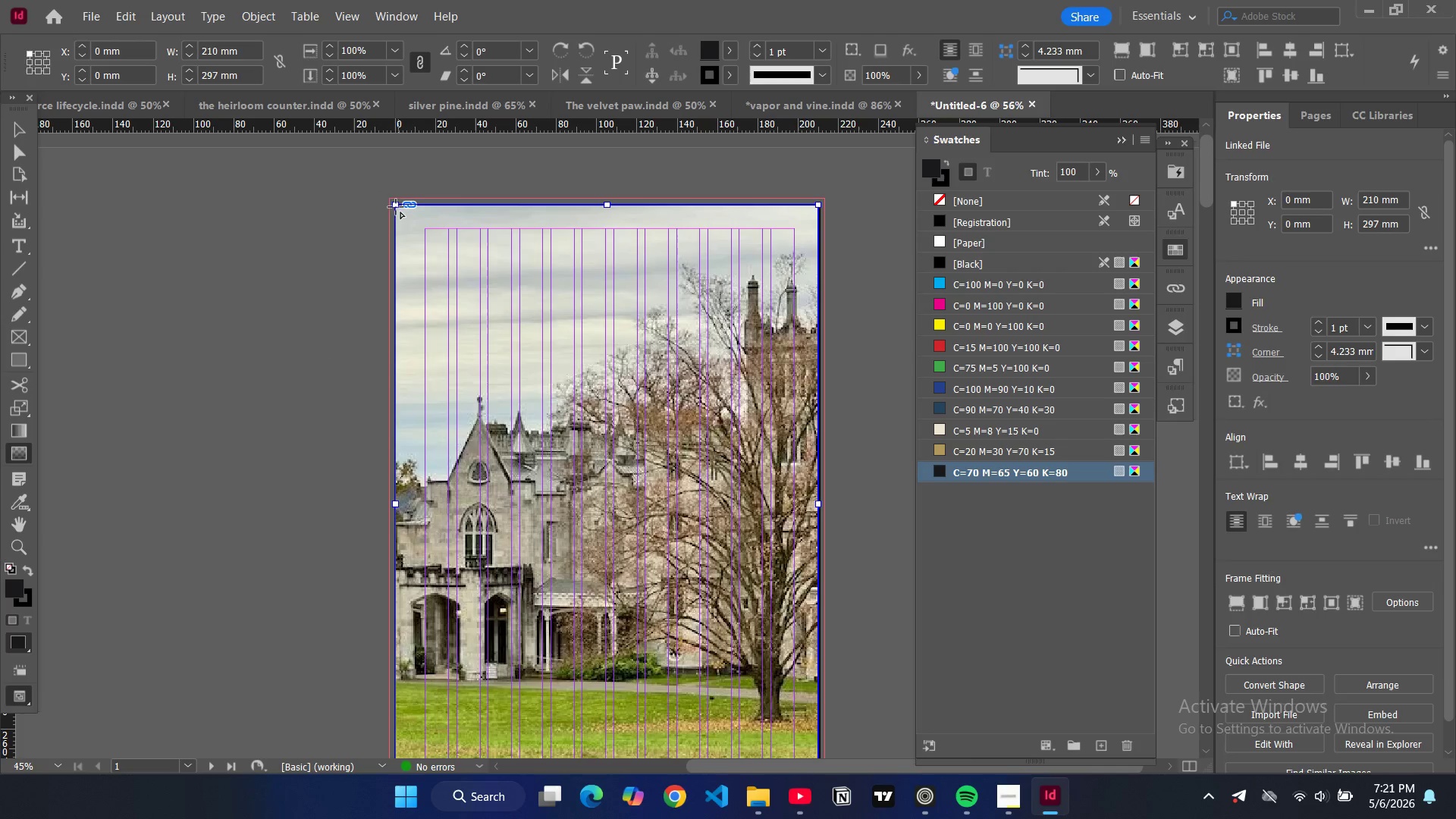 
left_click_drag(start_coordinate=[395, 203], to_coordinate=[815, 676])
 